 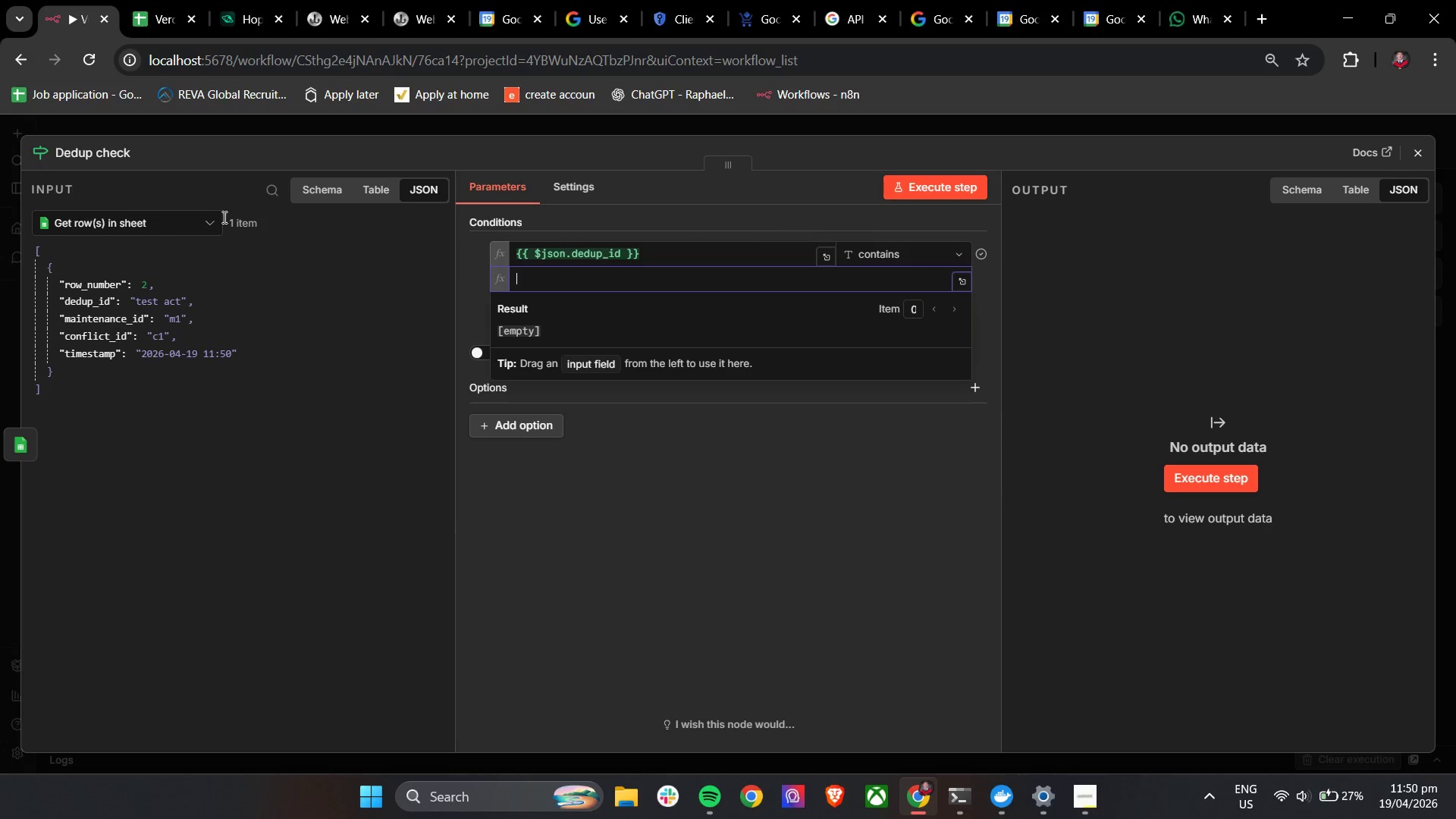 
left_click([68, 154])
 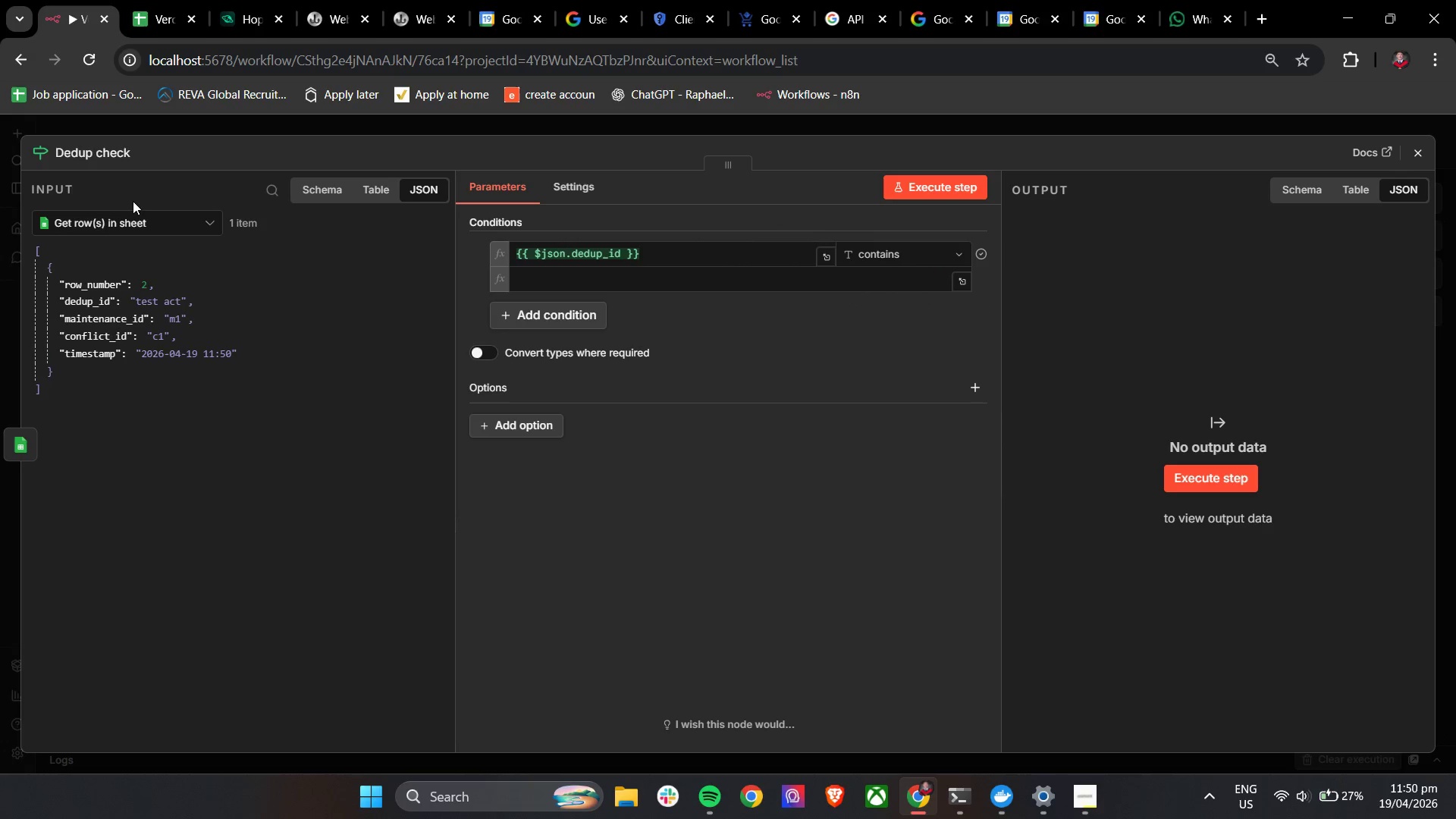 
double_click([96, 229])
 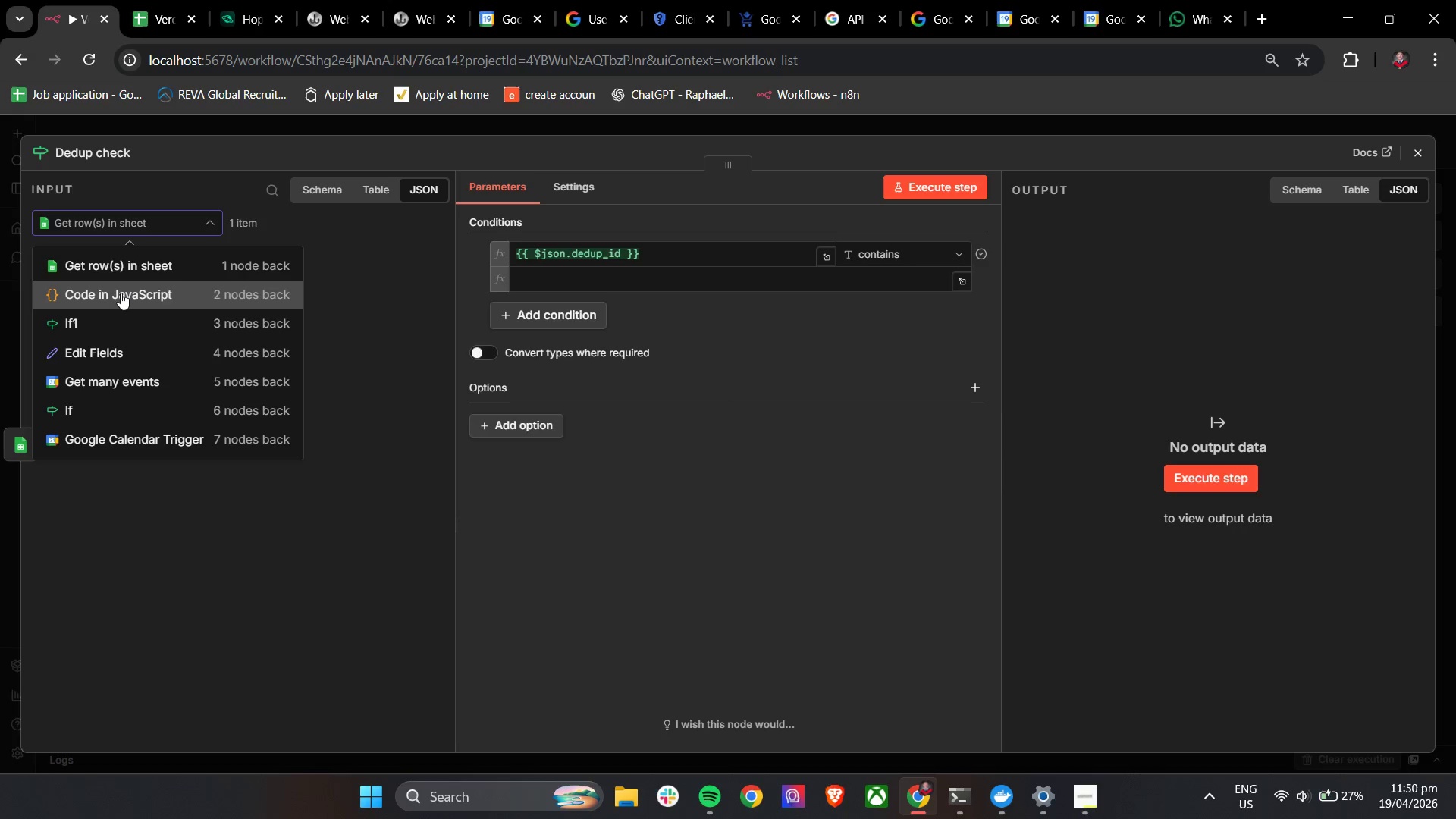 
left_click([121, 293])
 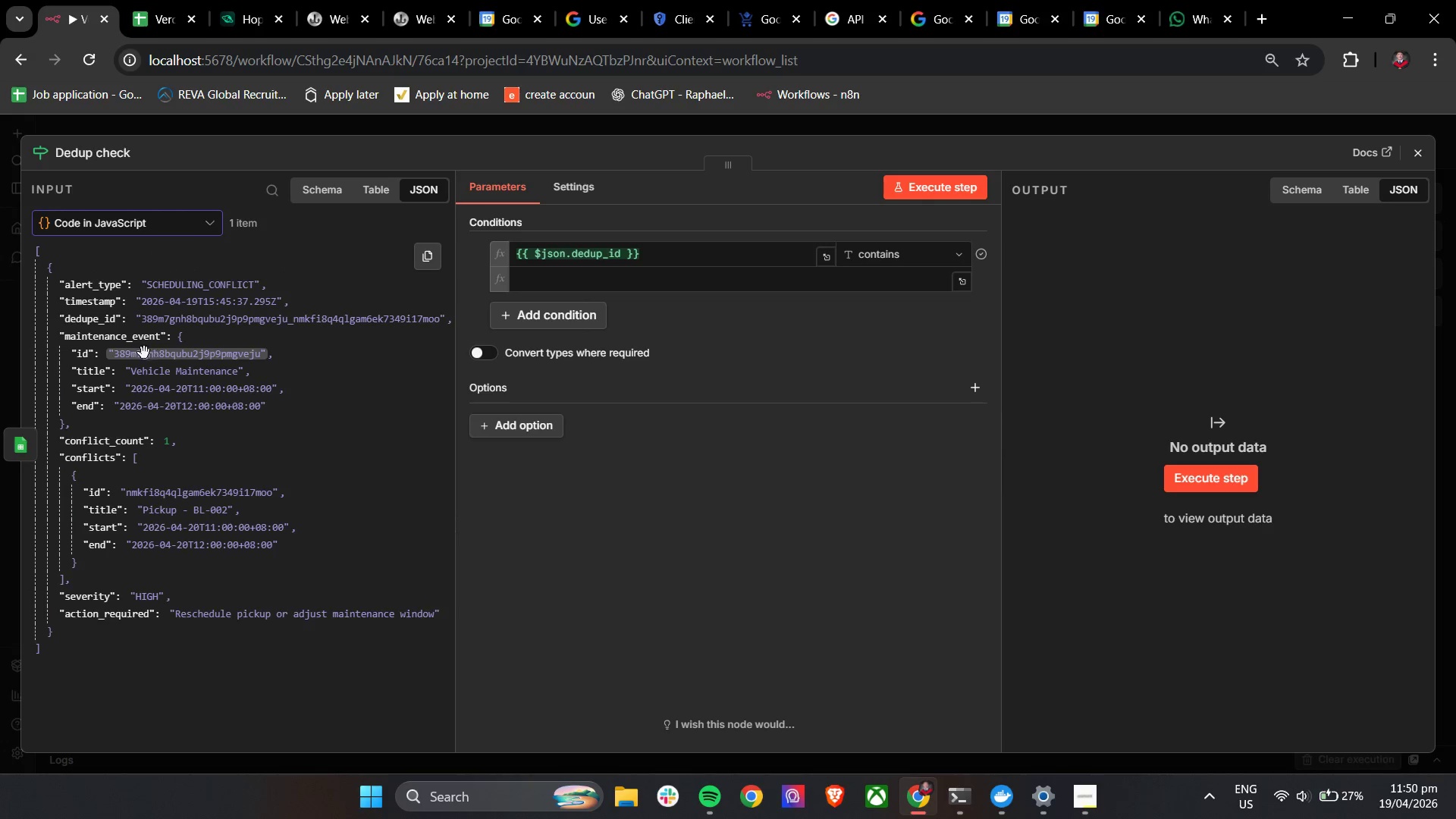 
left_click_drag(start_coordinate=[106, 318], to_coordinate=[603, 269])
 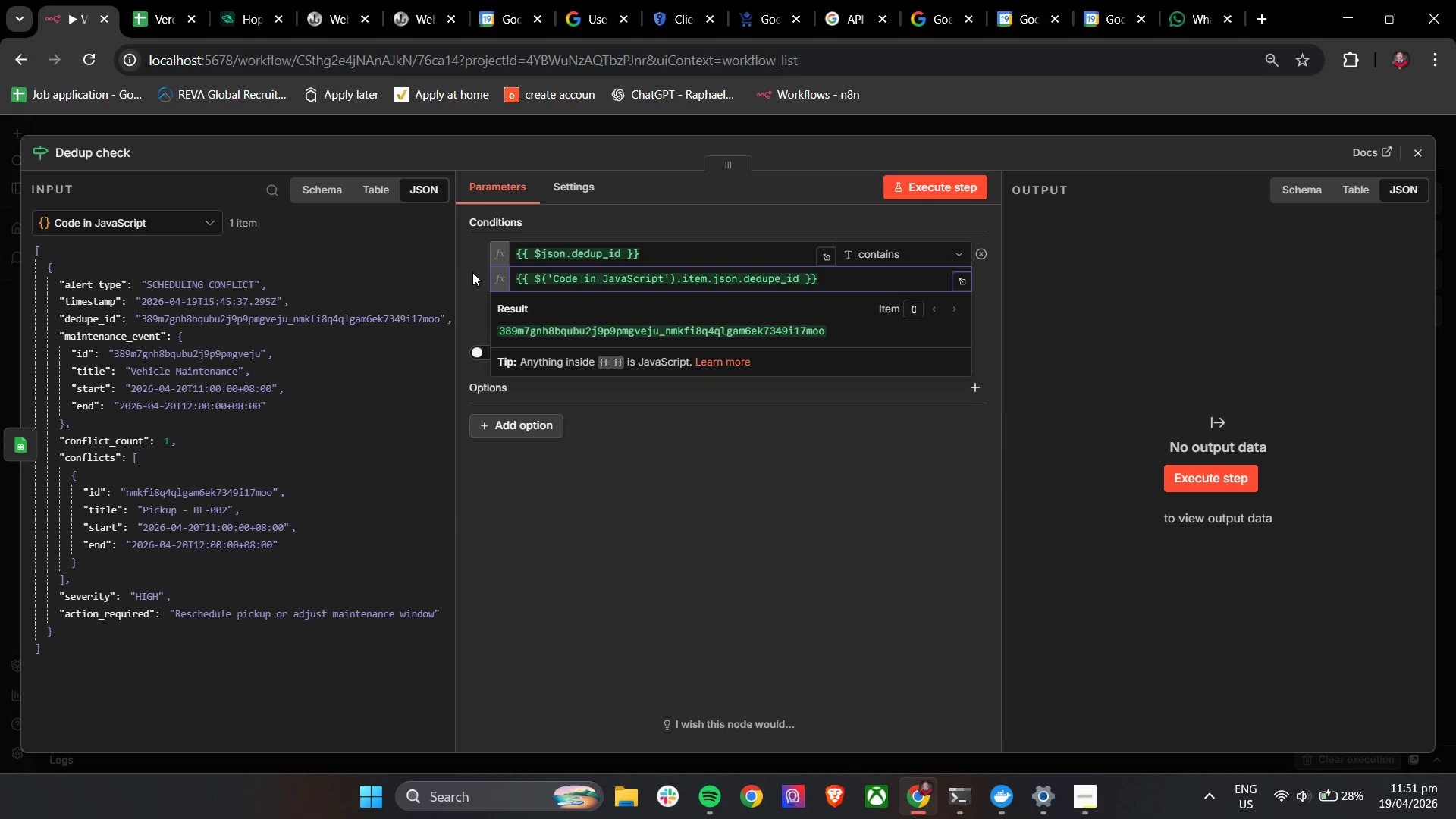 
left_click([474, 273])
 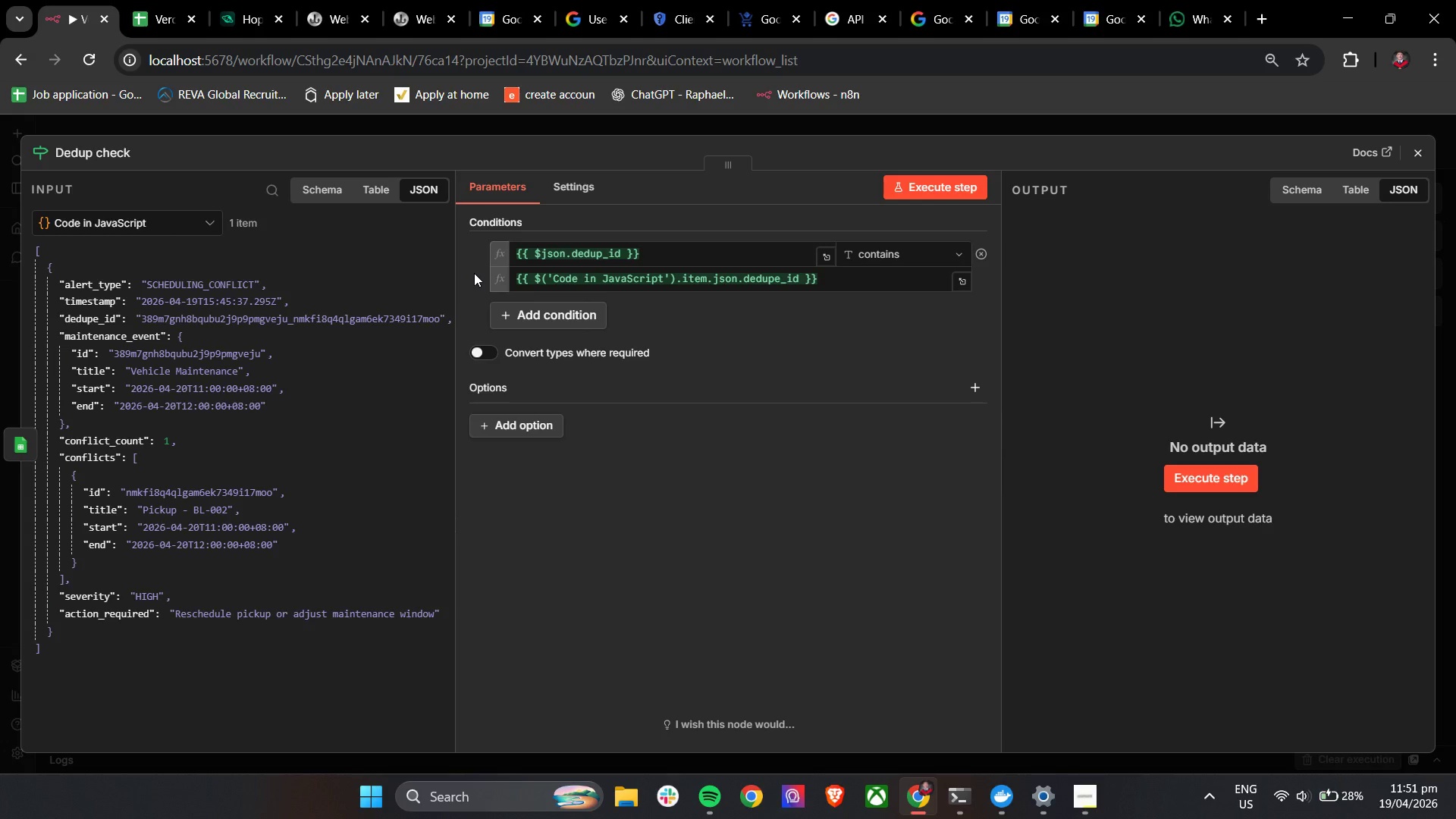 
wait(32.11)
 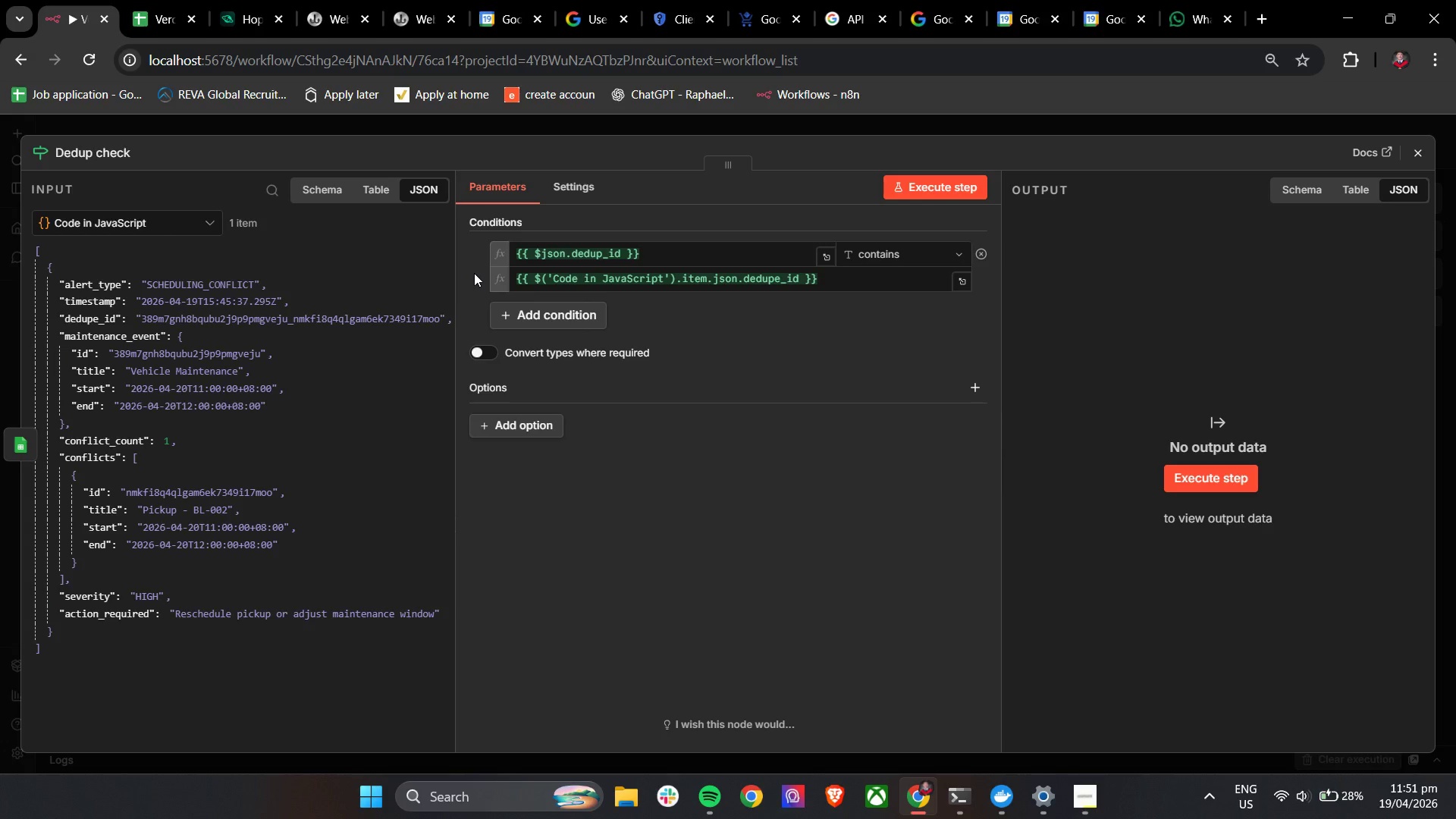 
left_click([949, 192])
 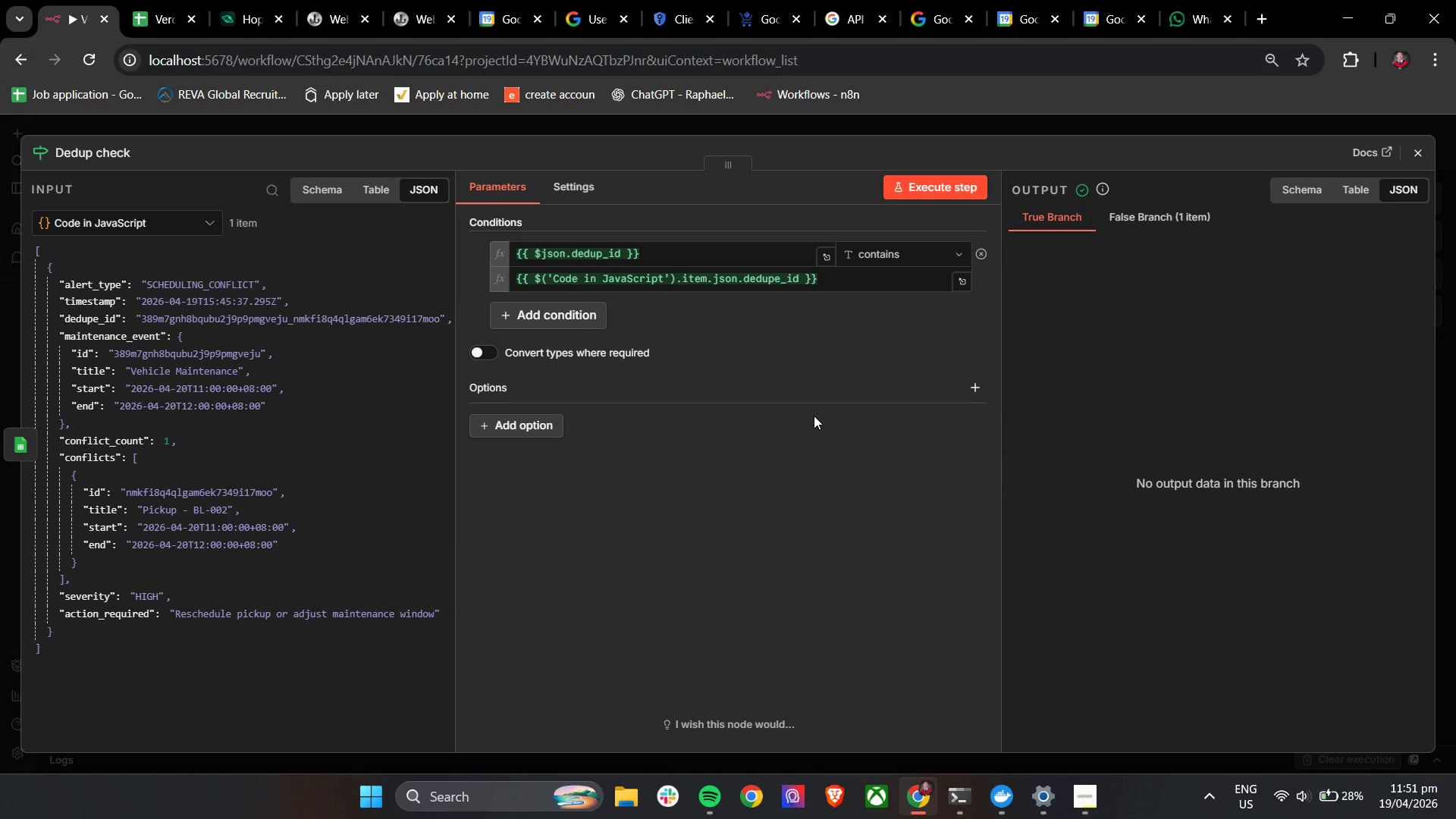 
wait(25.72)
 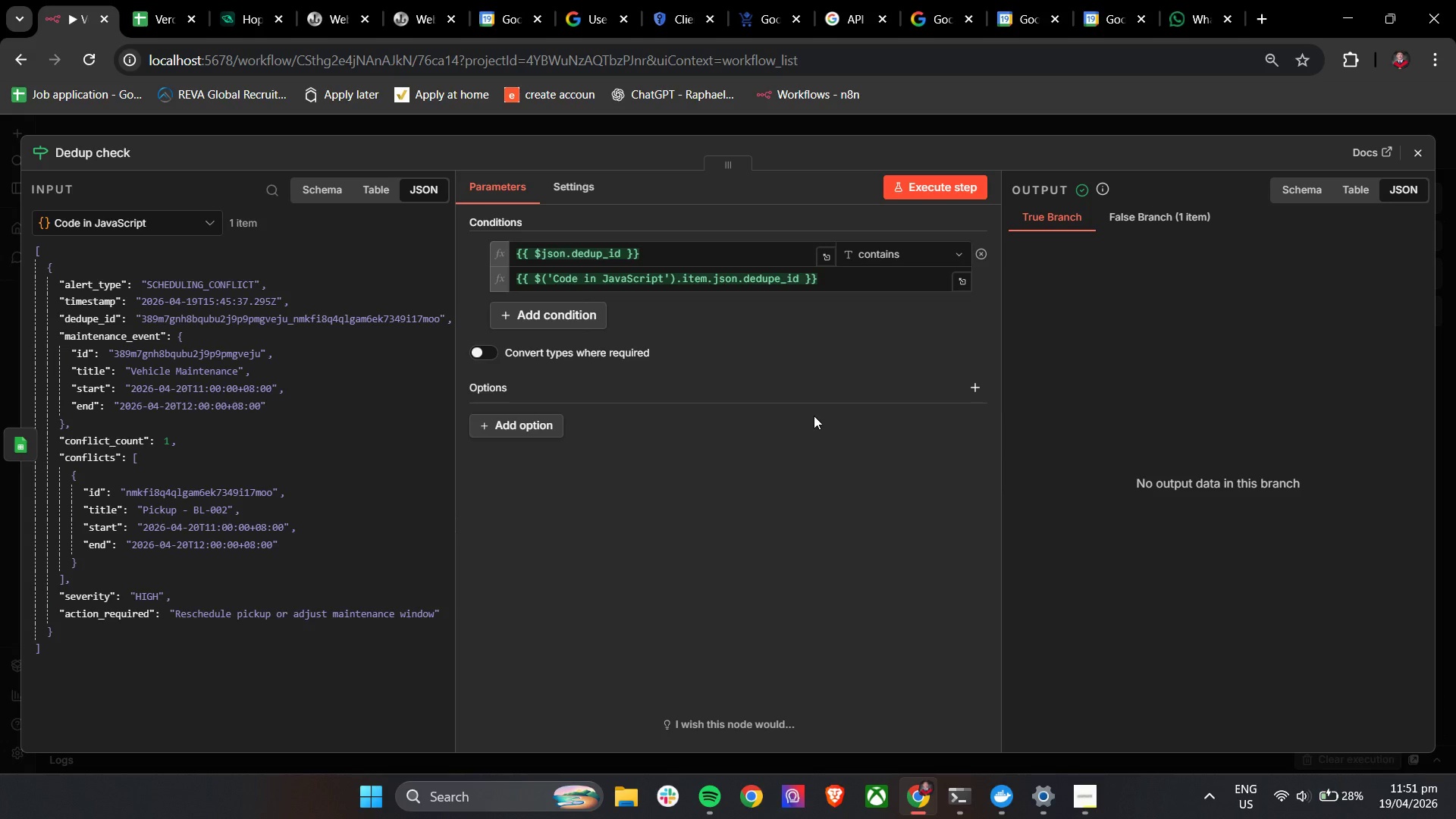 
left_click([1426, 148])
 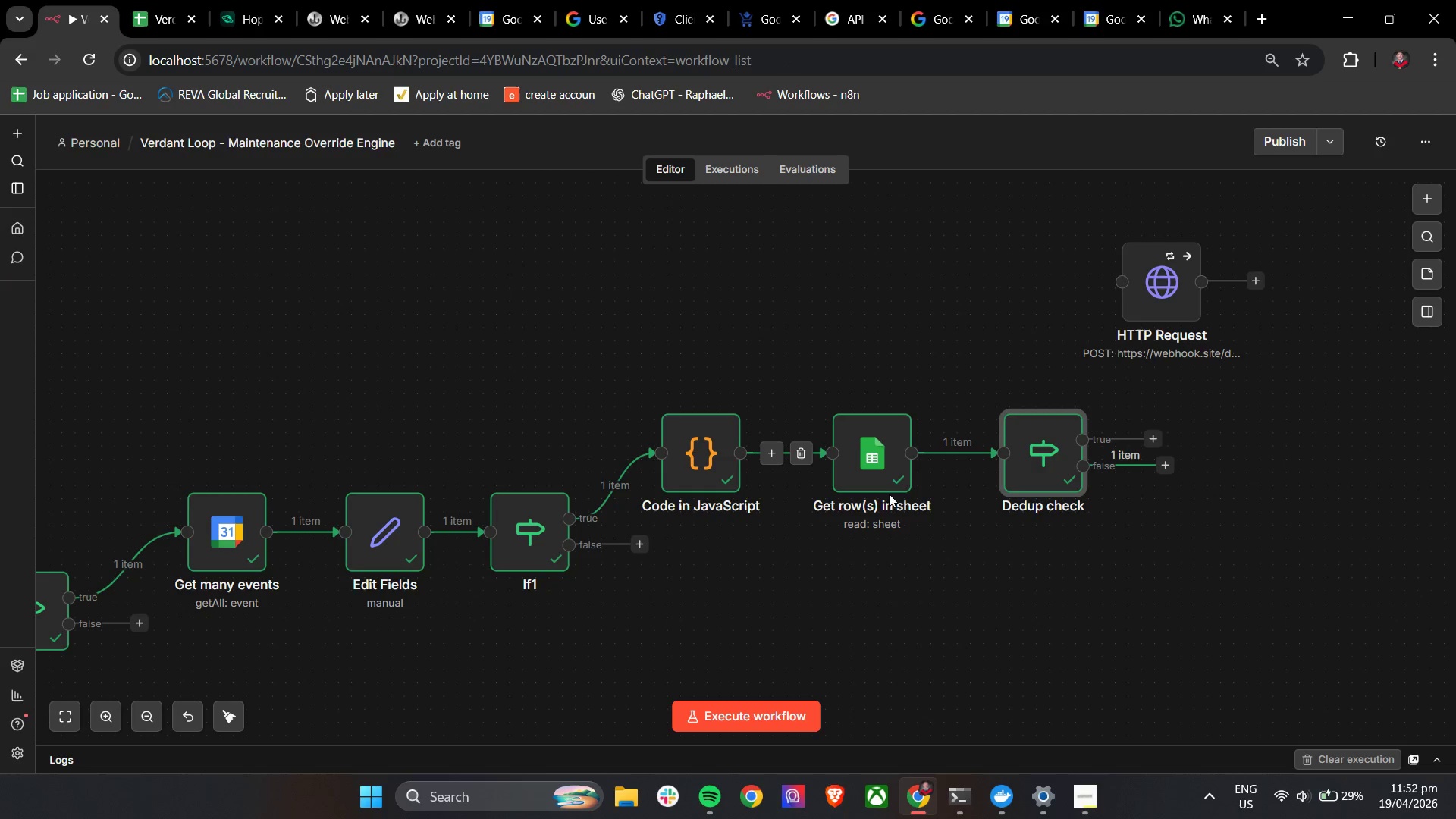 
double_click([882, 475])
 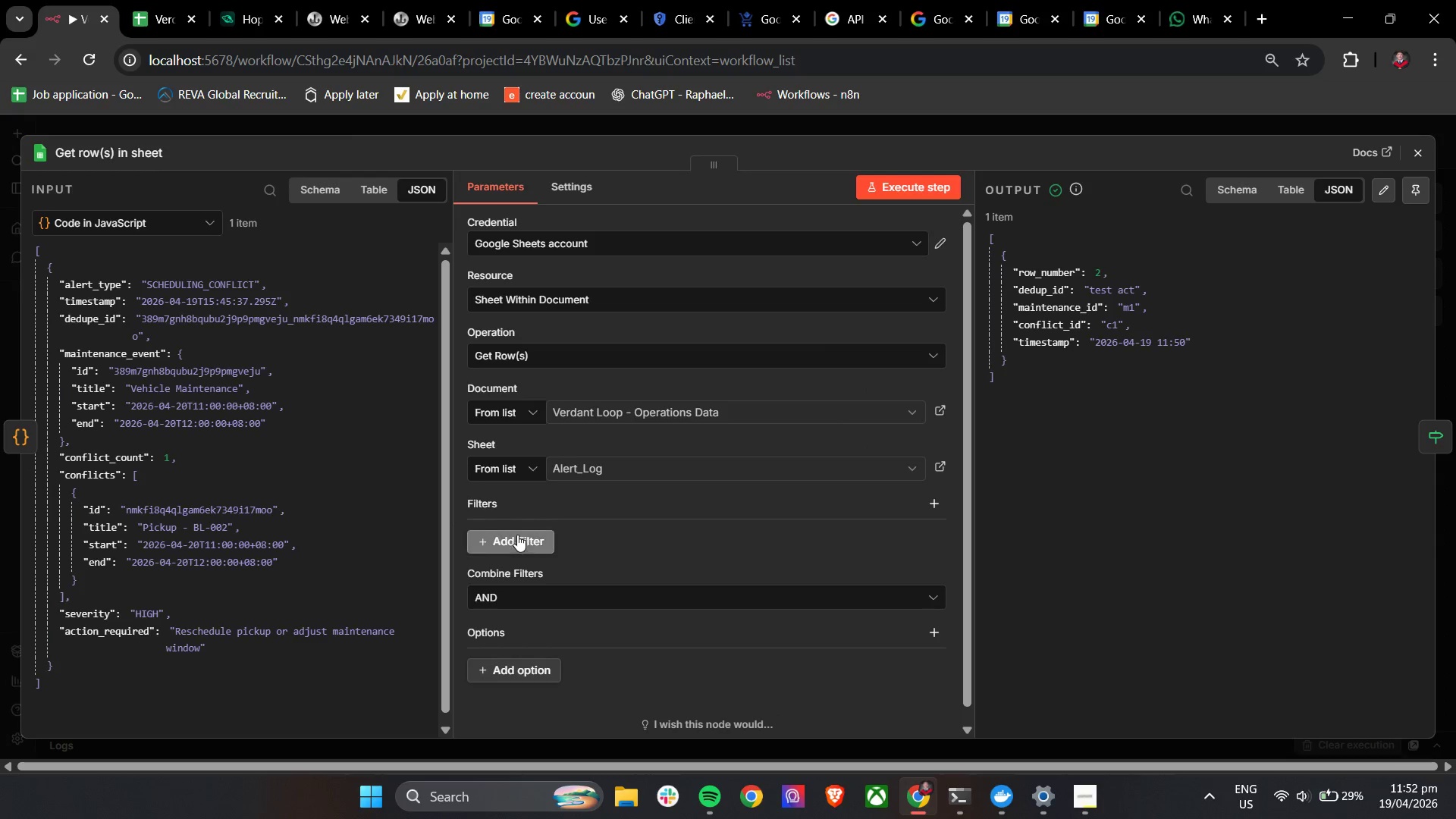 
scroll: coordinate [566, 582], scroll_direction: down, amount: 2.0
 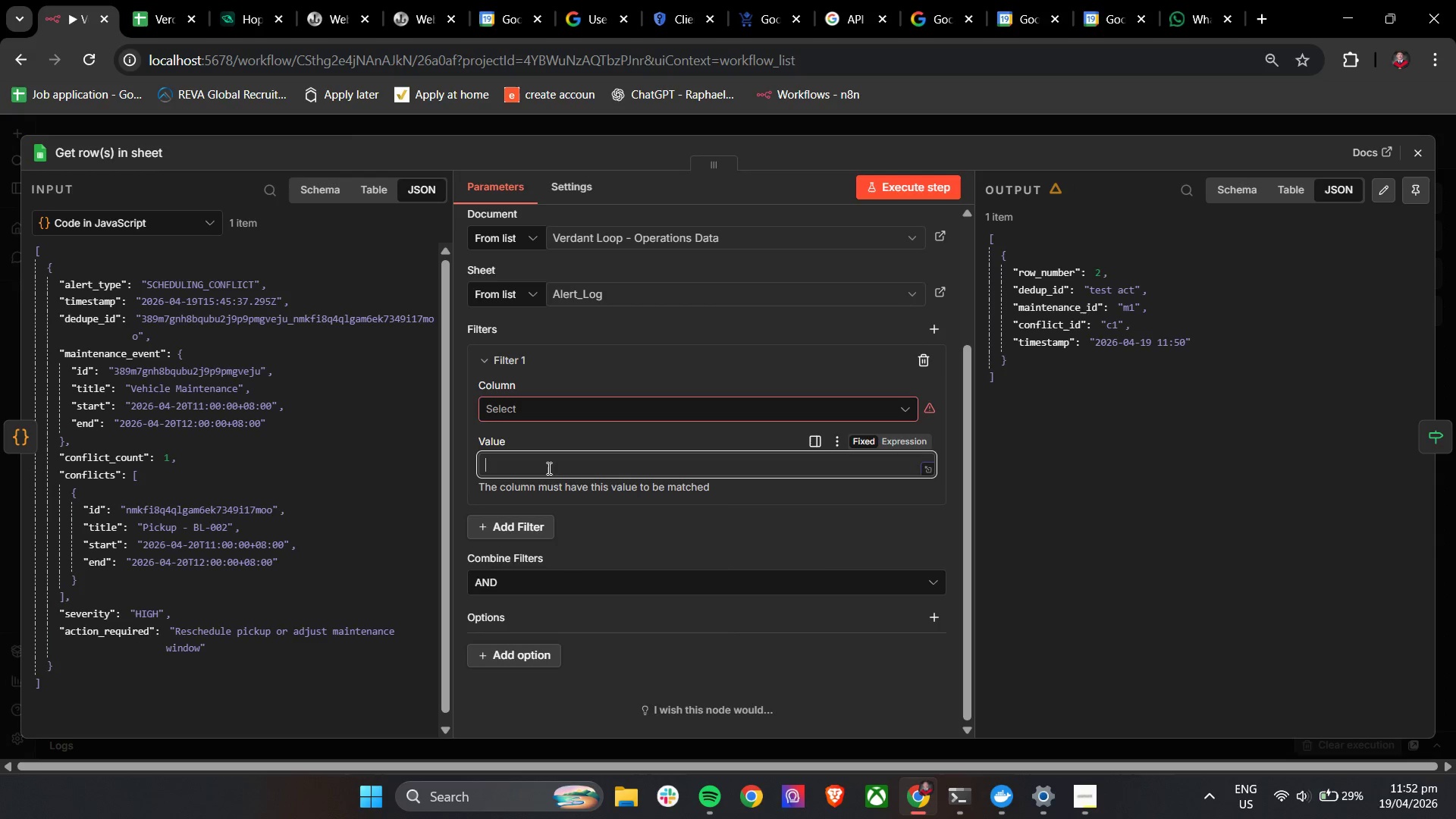 
double_click([570, 419])
 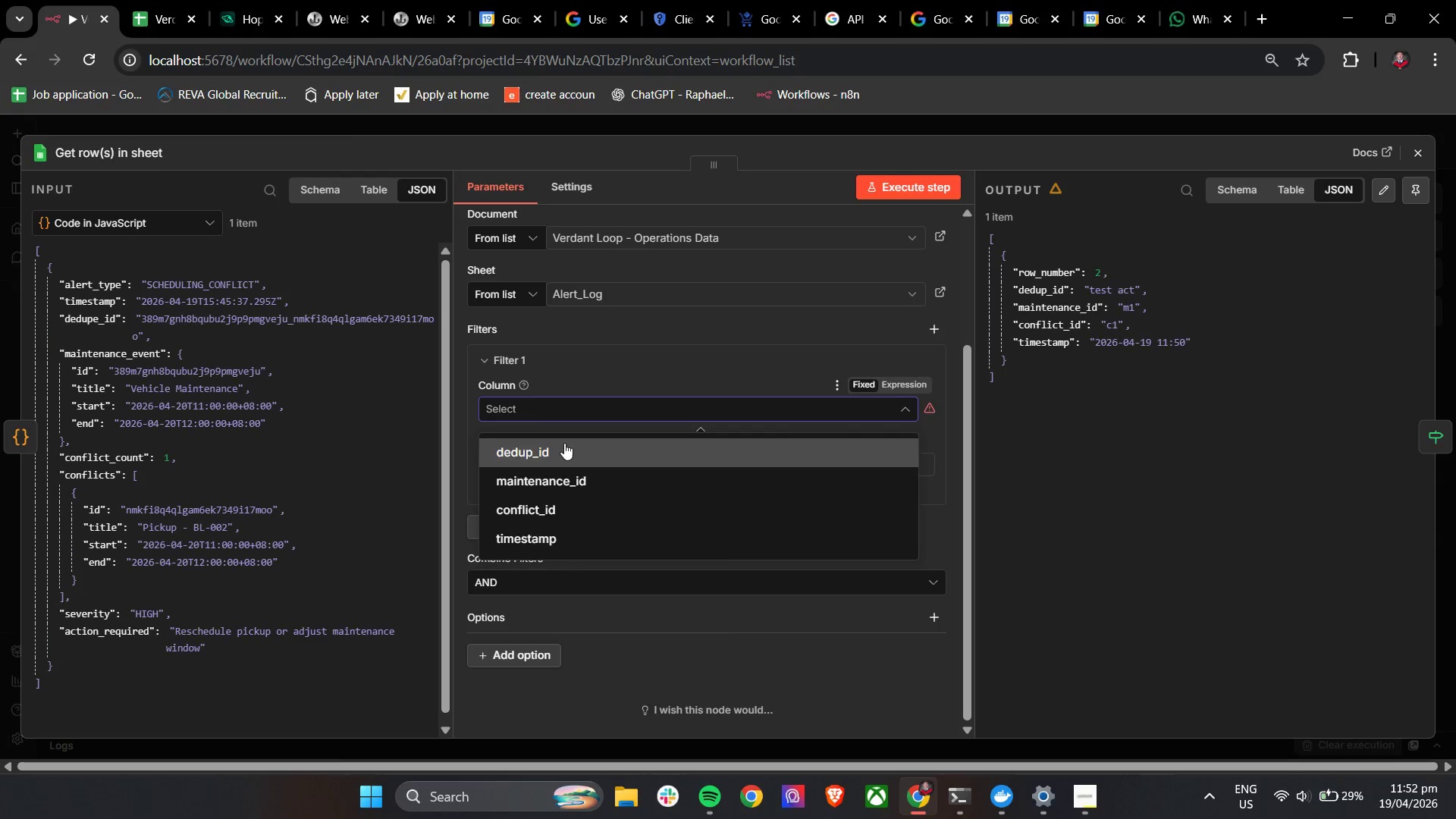 
double_click([565, 457])
 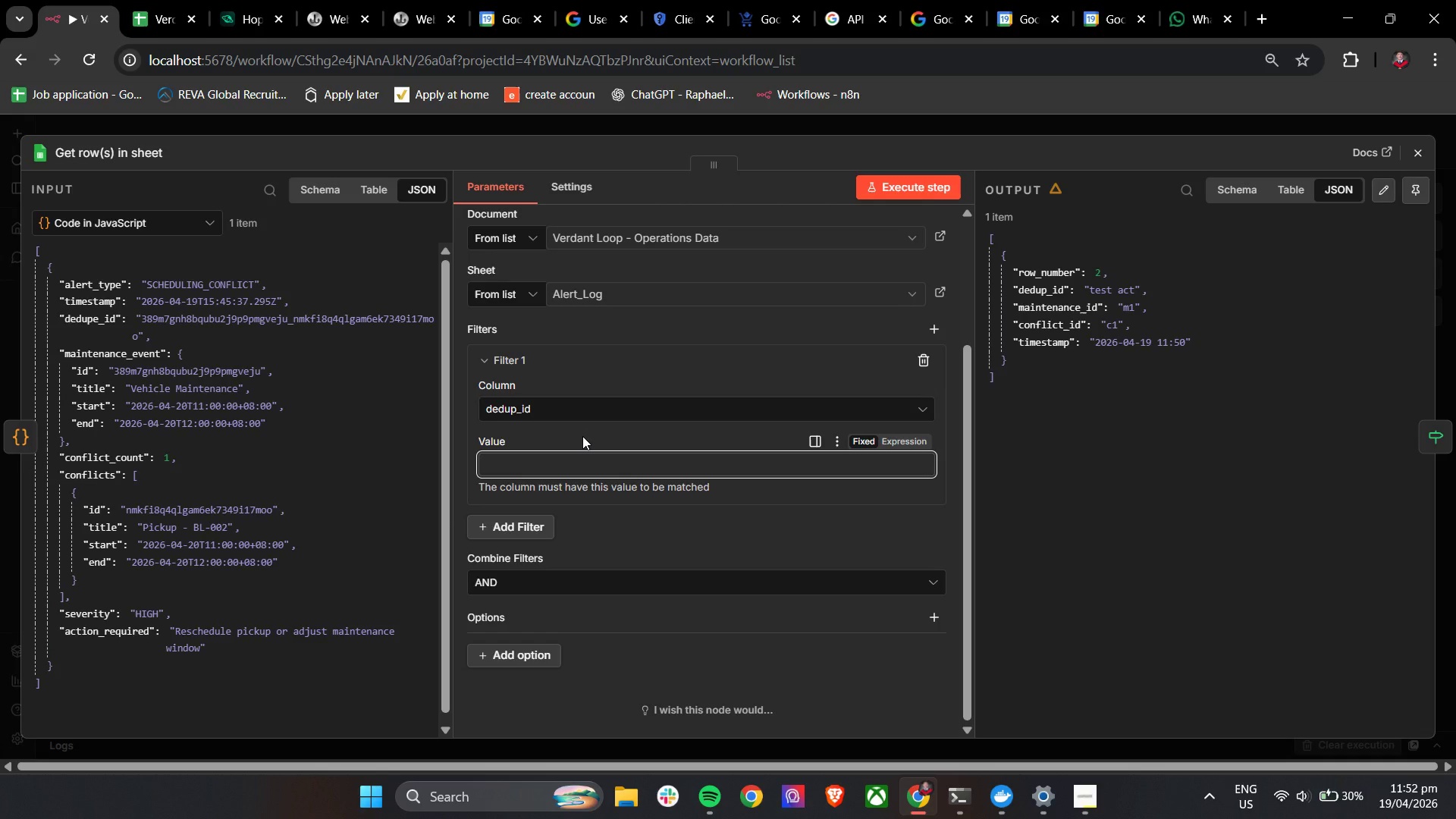 
wait(53.58)
 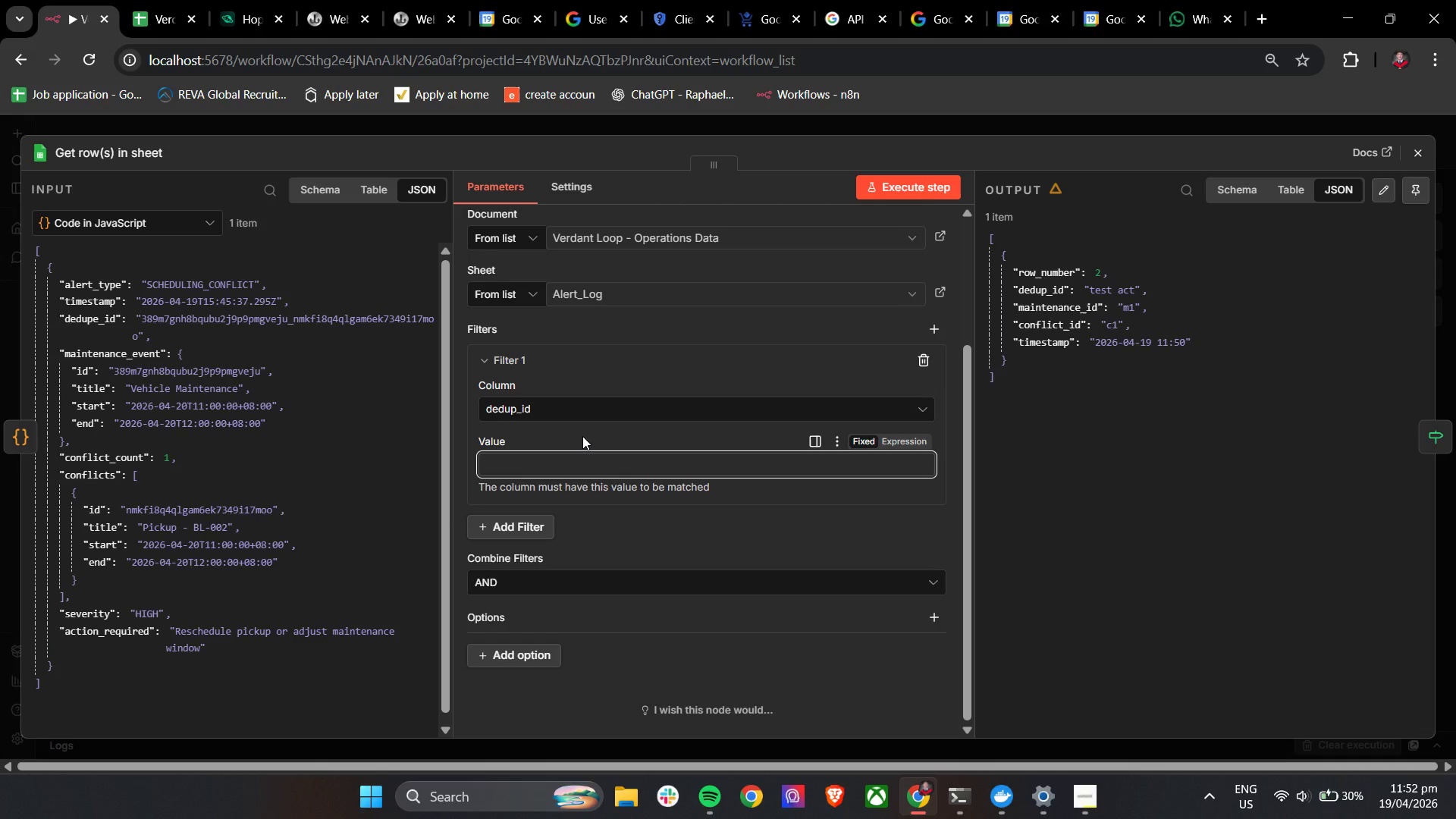 
key(Shift+BracketLeft)
 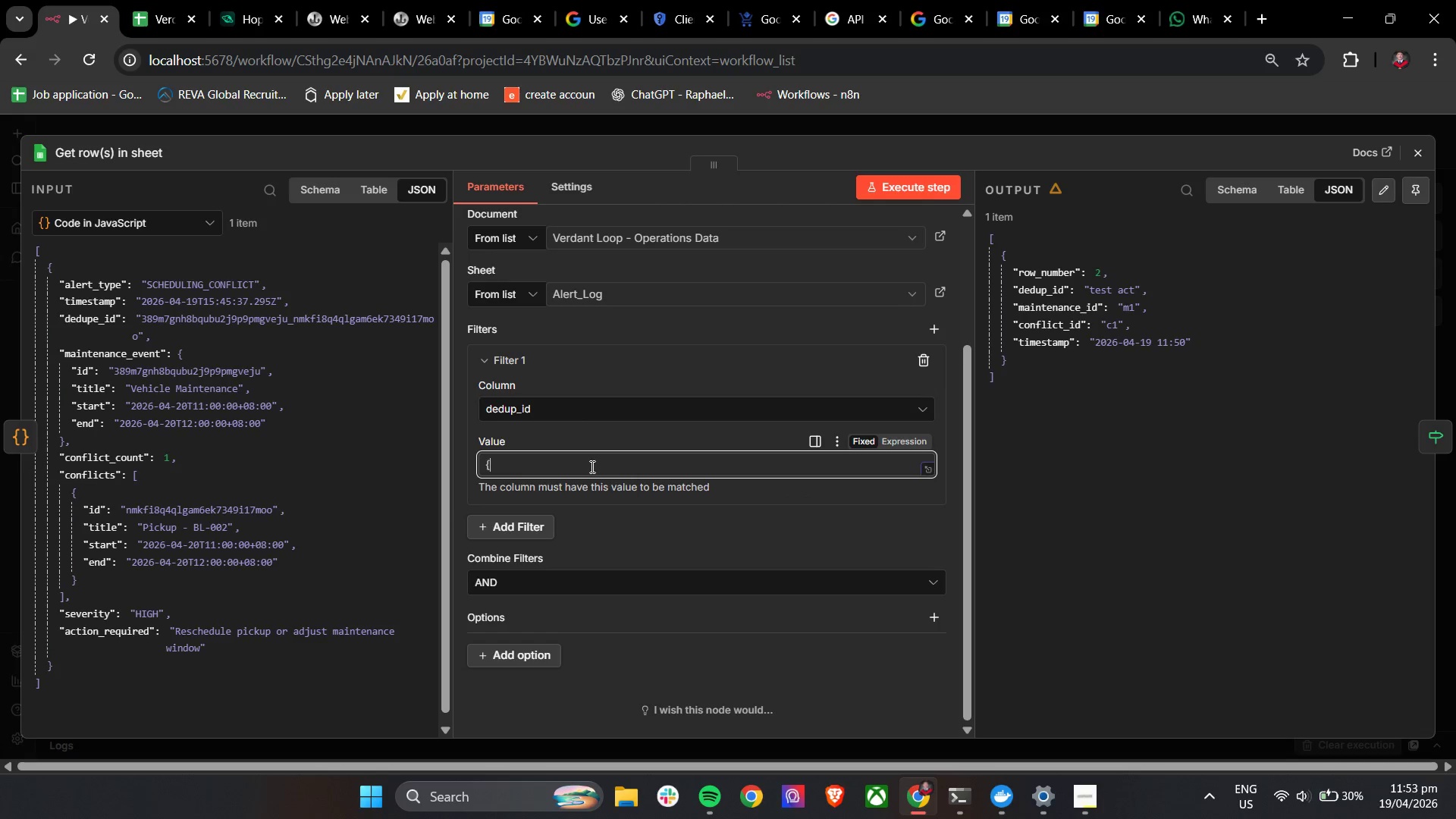 
key(Shift+BracketLeft)
 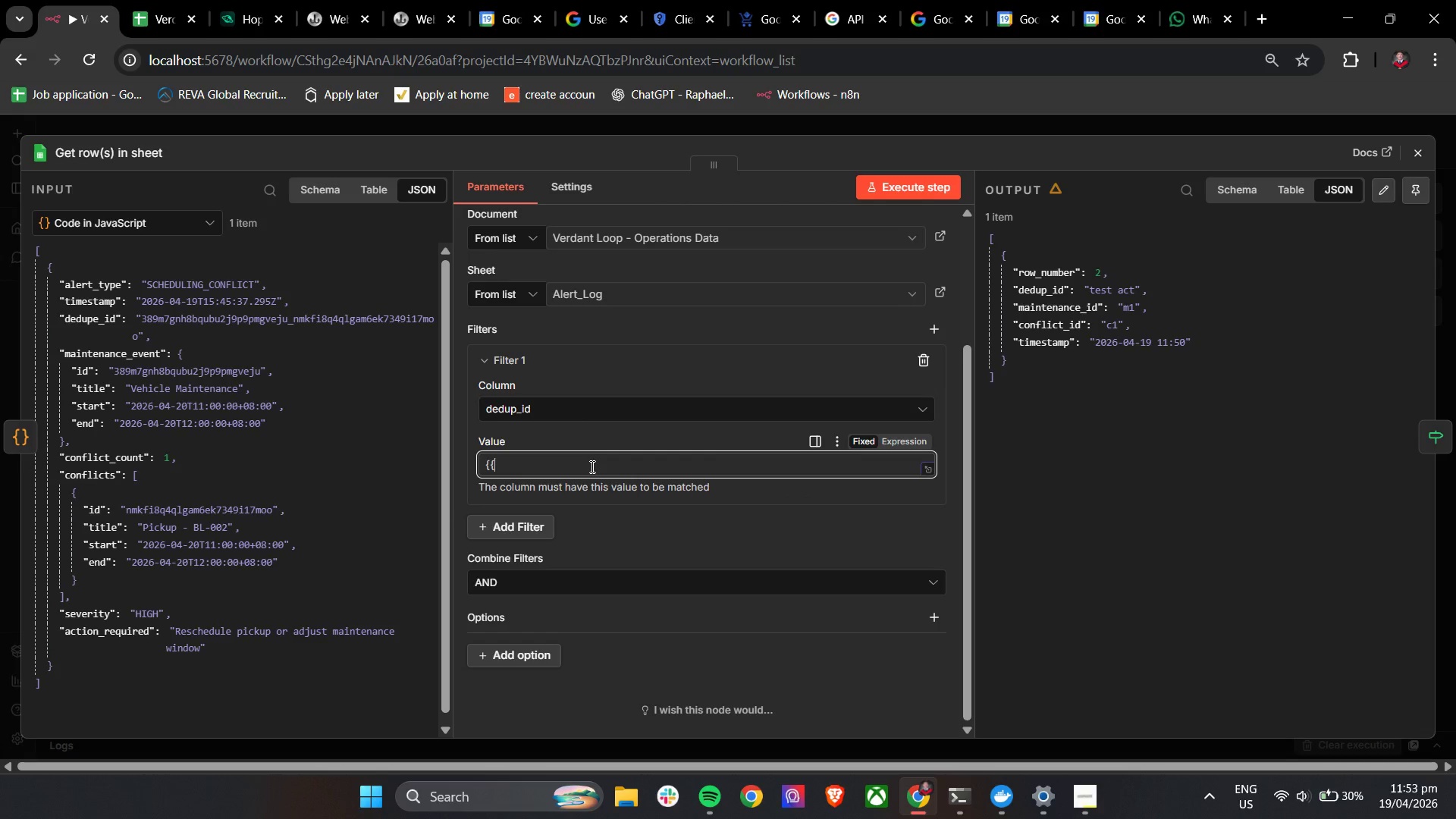 
key(Space)
 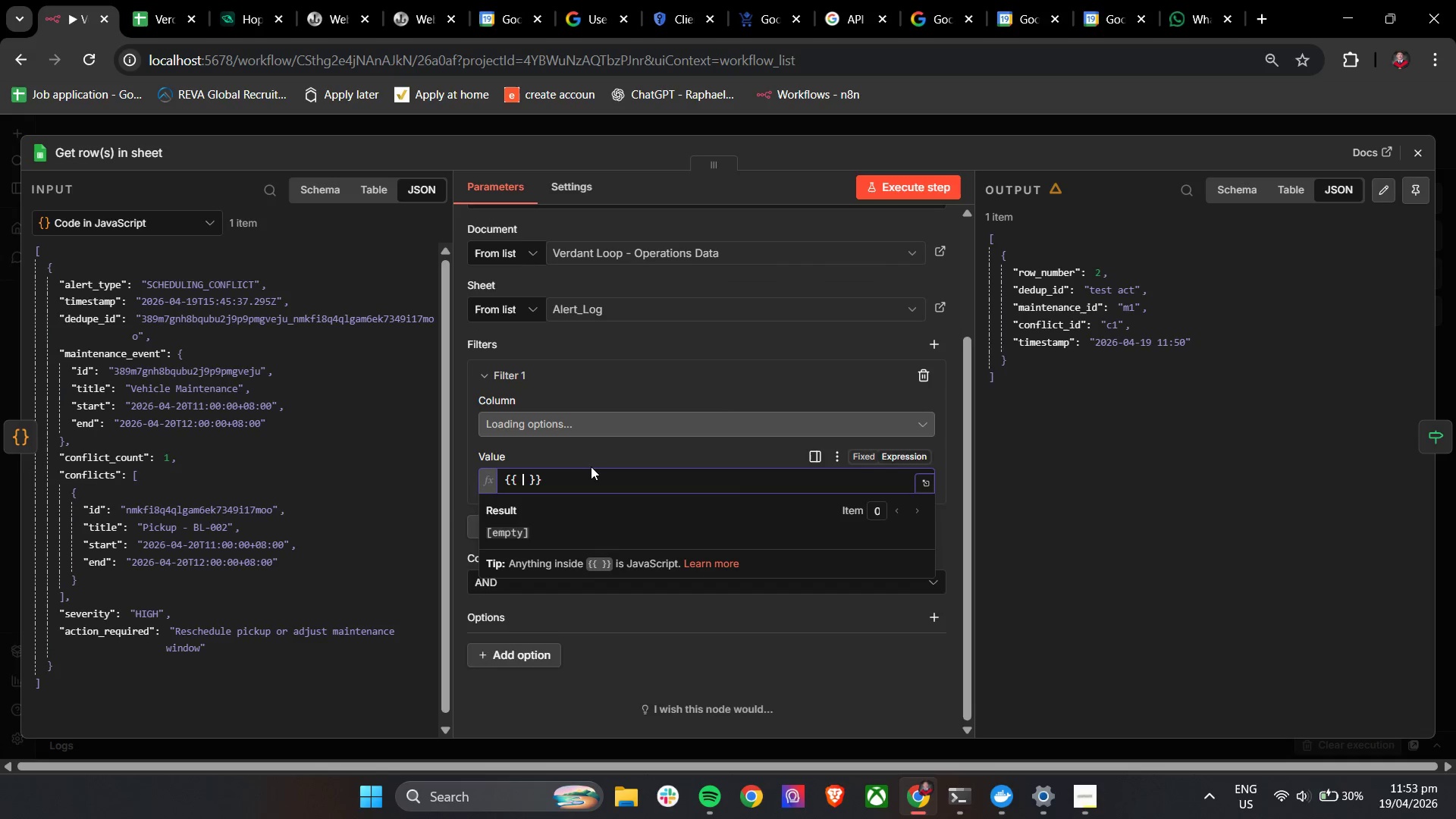 
key(Shift+4)
 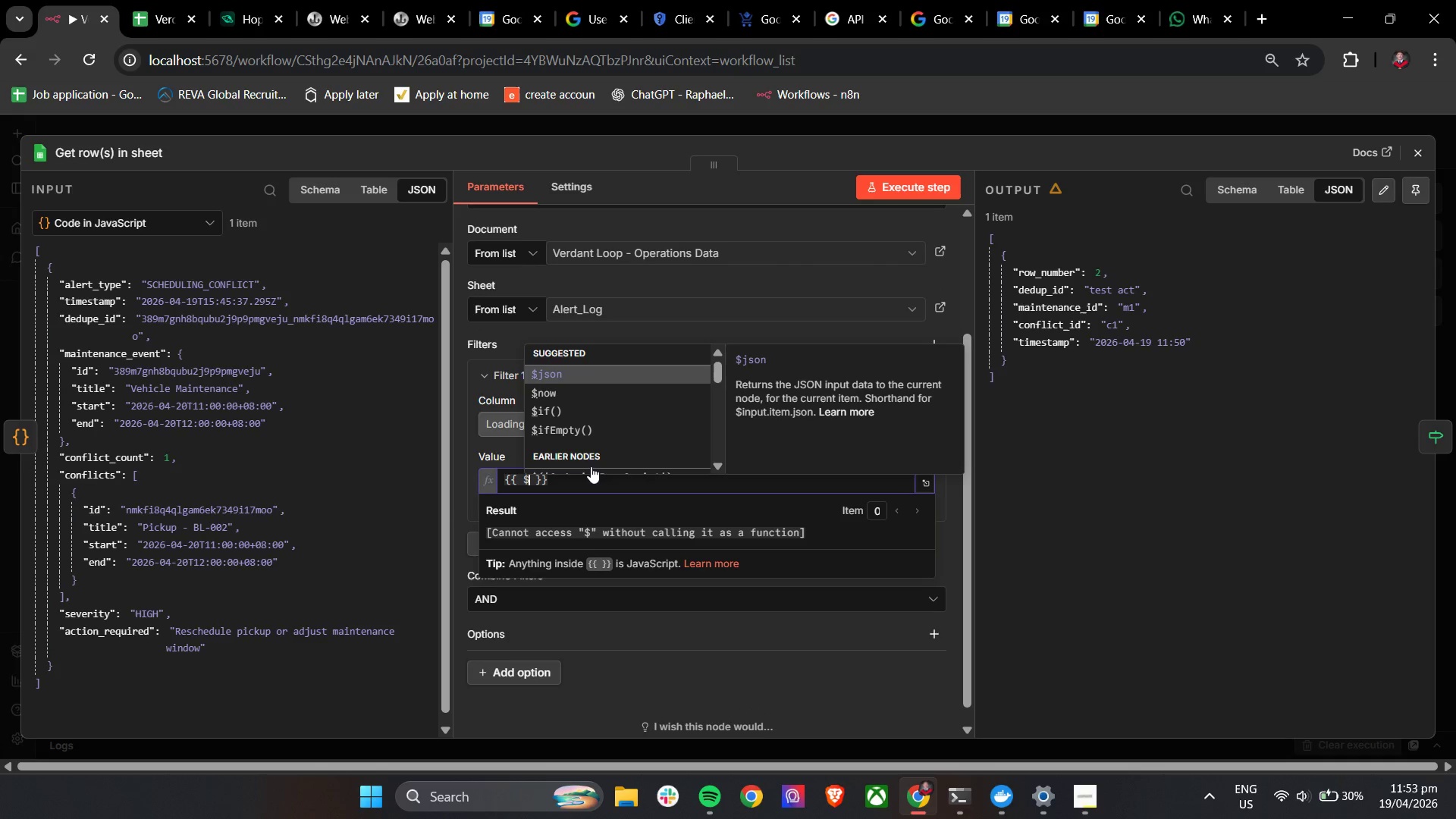 
key(Enter)
 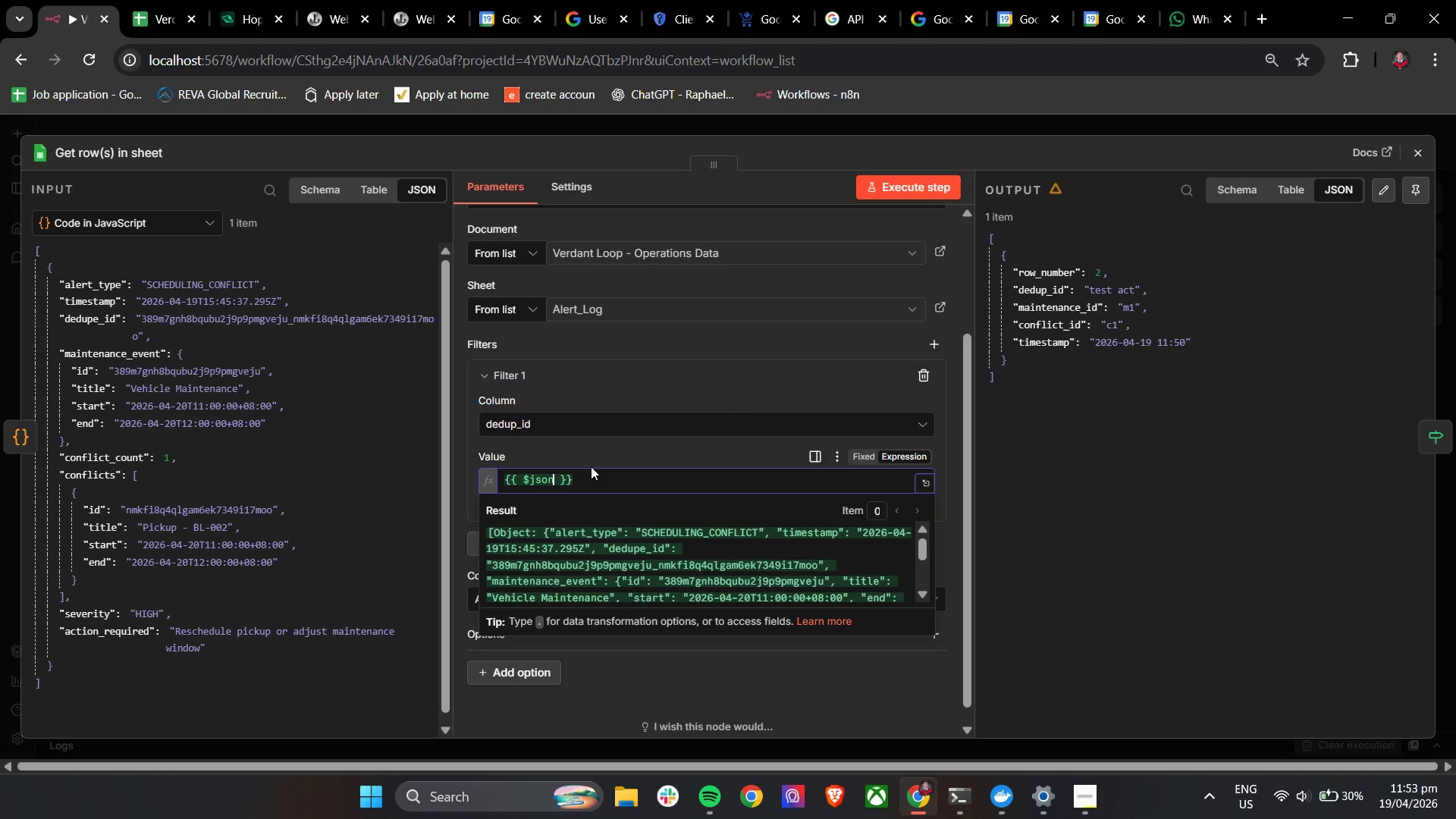 
key(Period)
 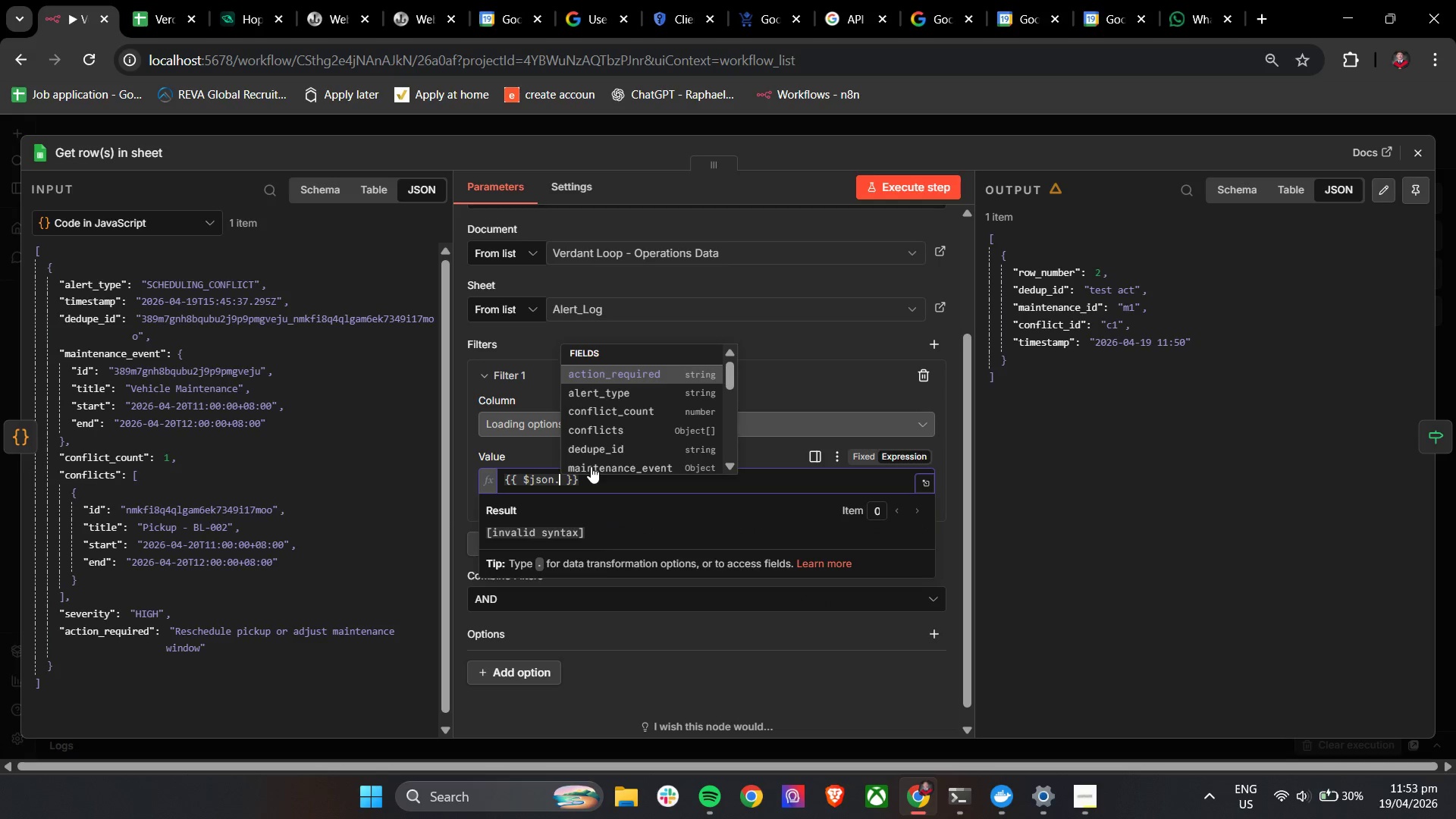 
key(D)
 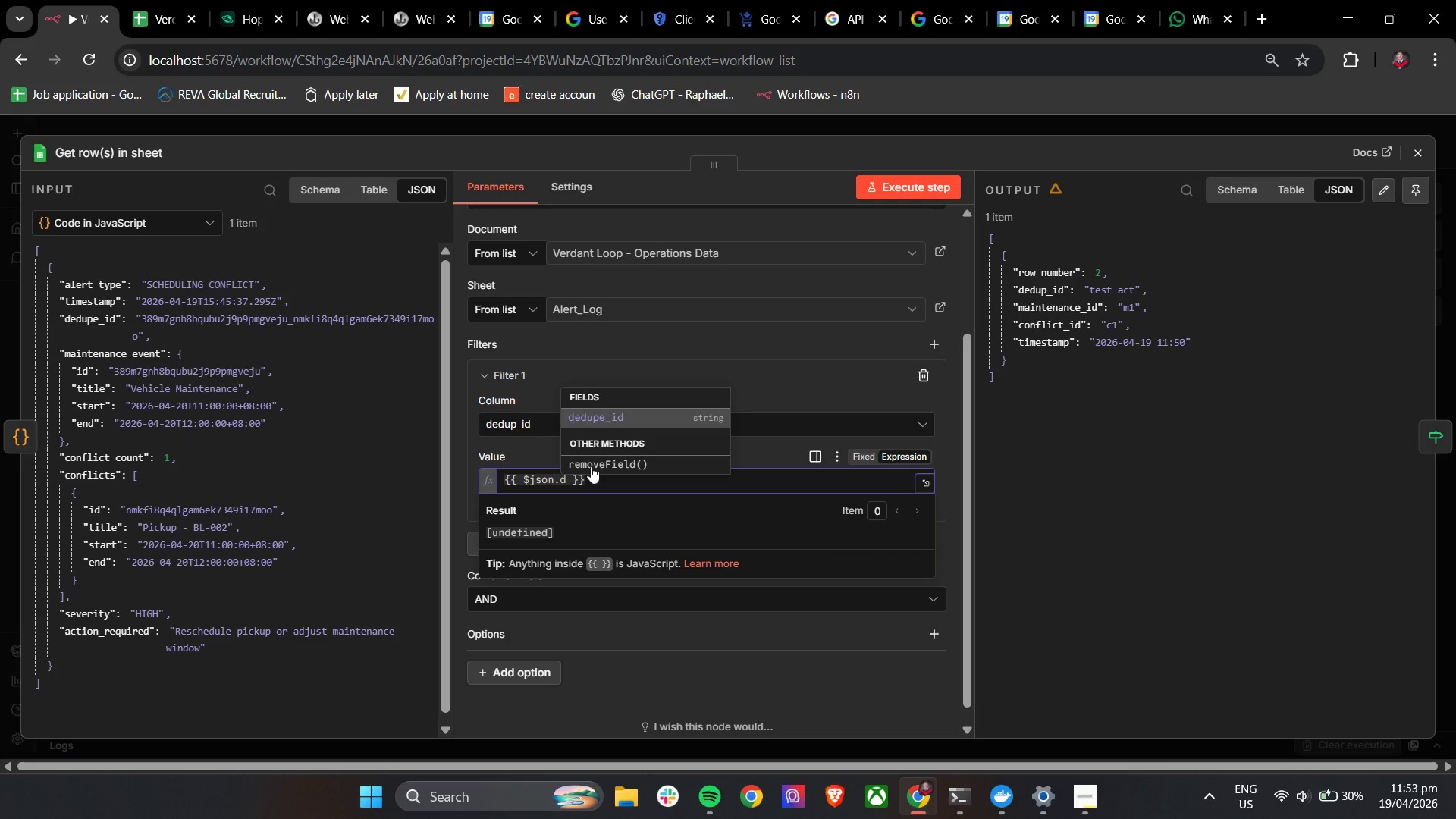 
key(Enter)
 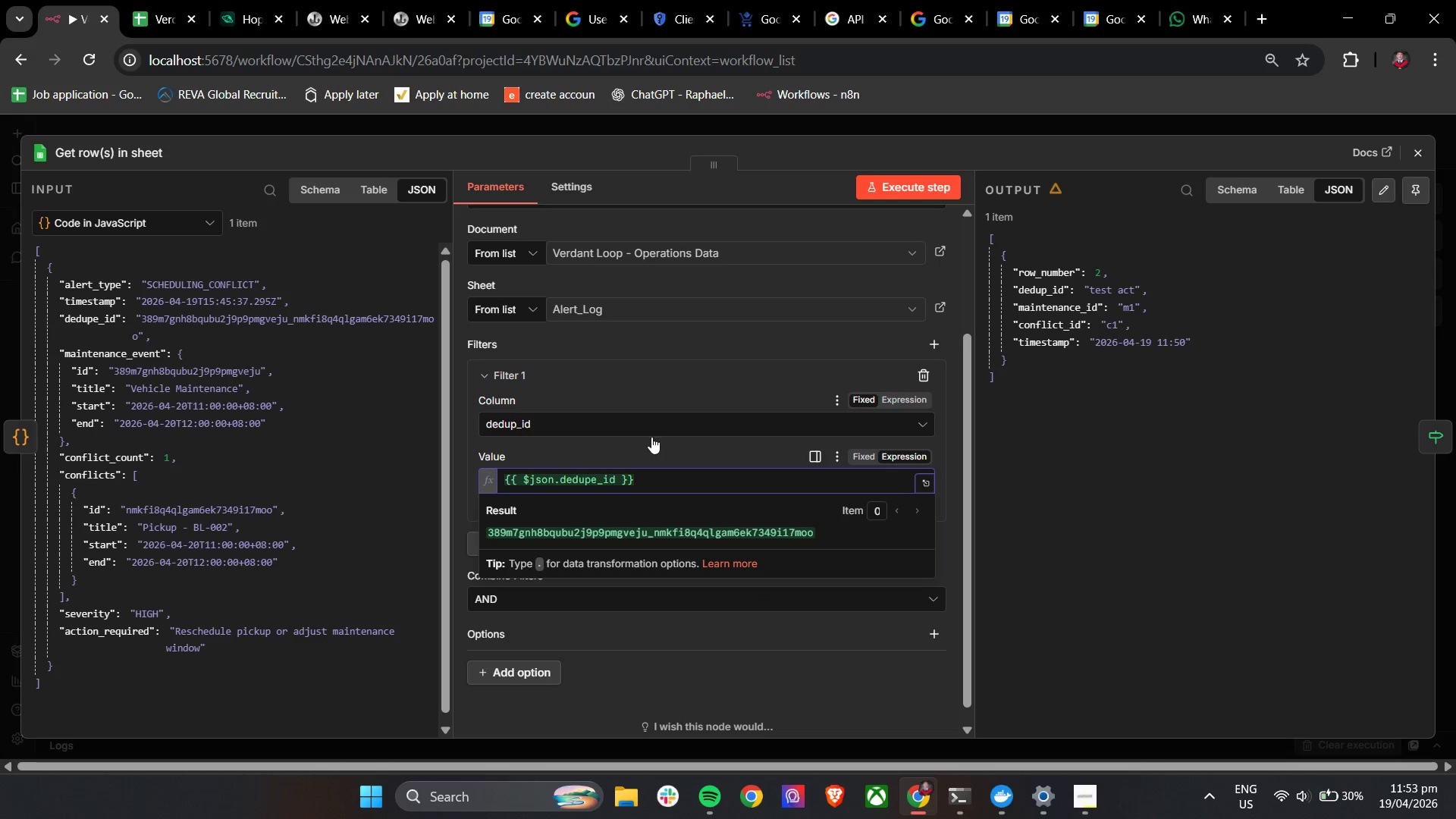 
left_click([635, 441])
 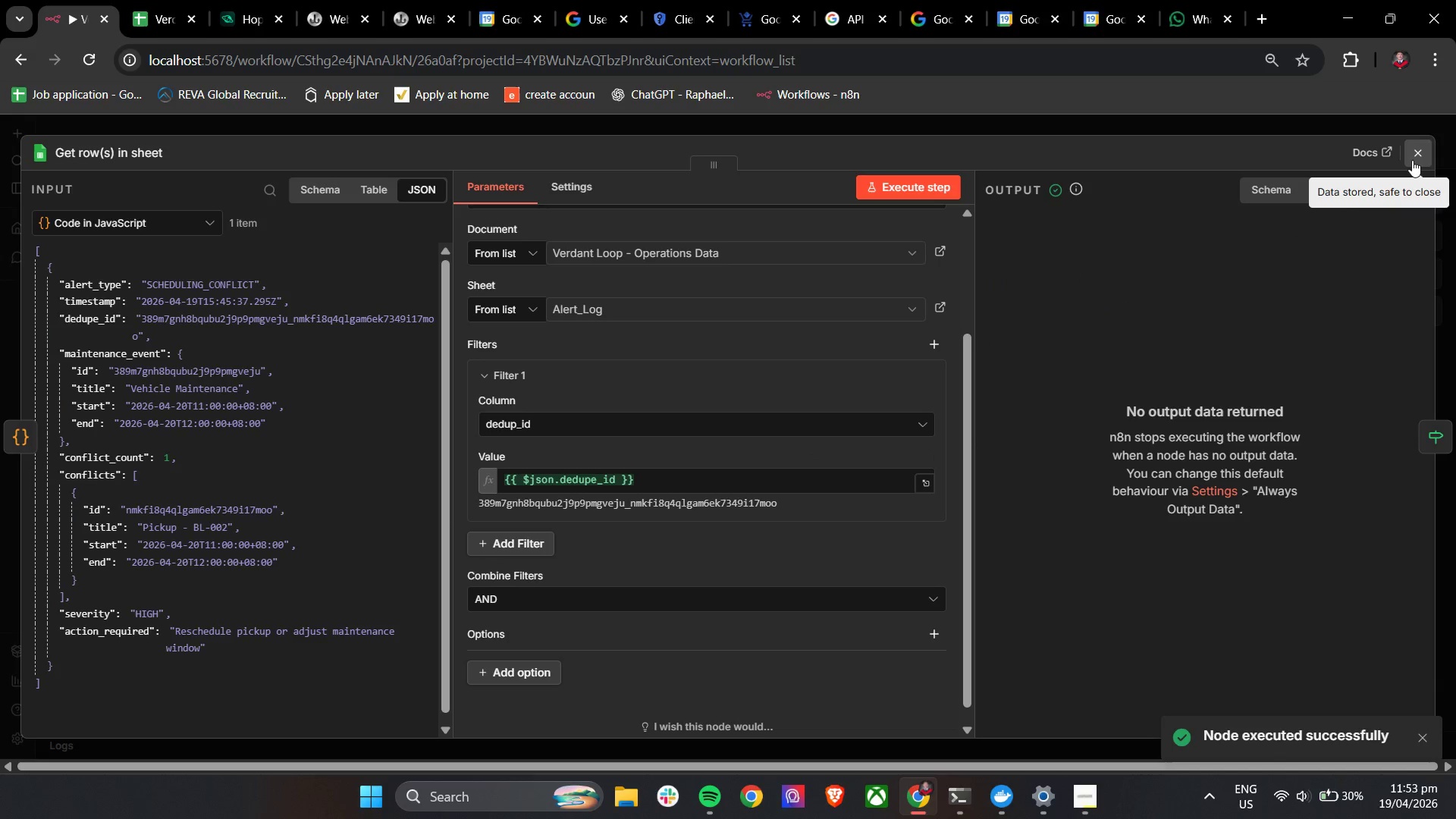 
left_click([1424, 146])
 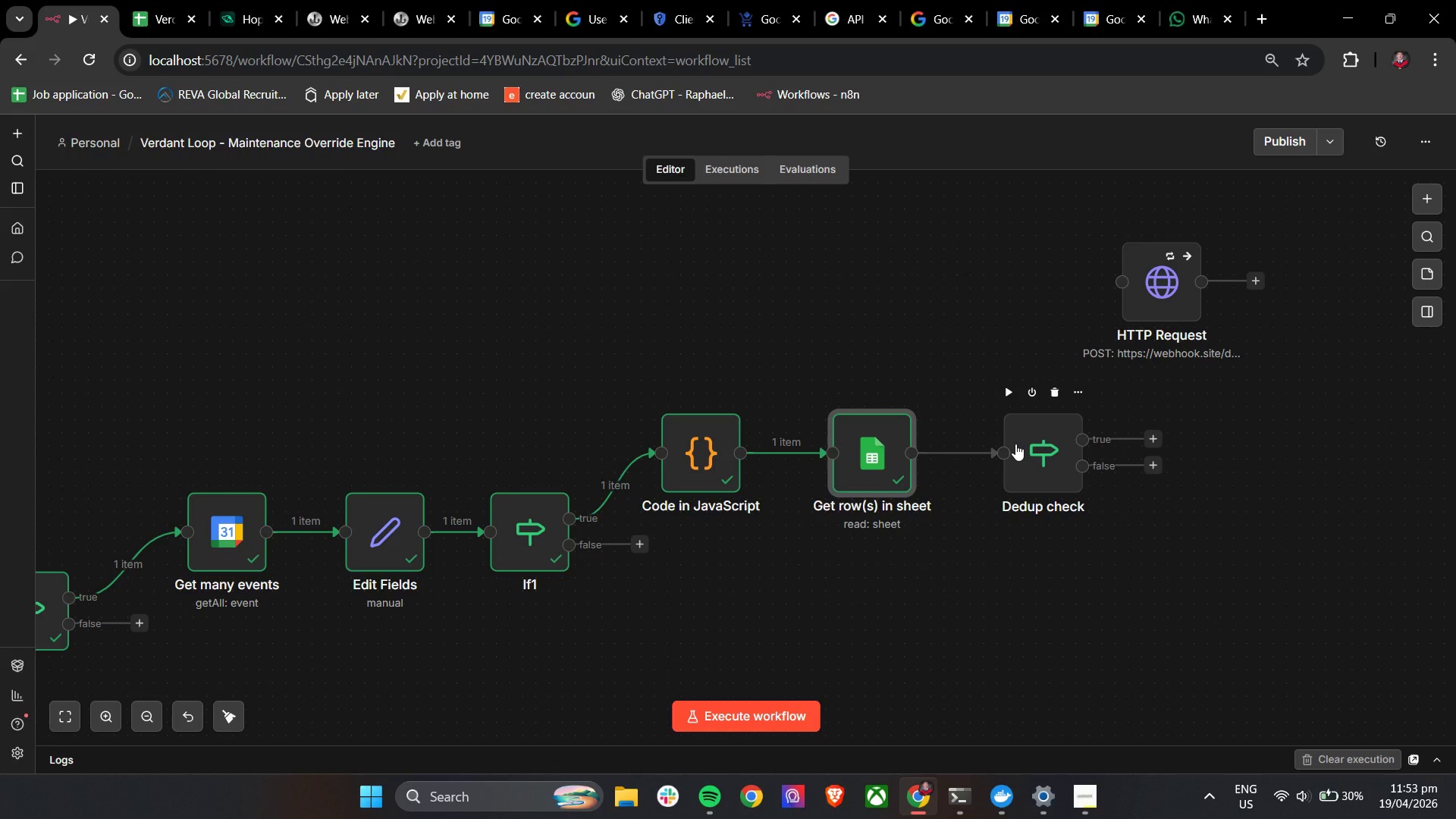 
wait(18.33)
 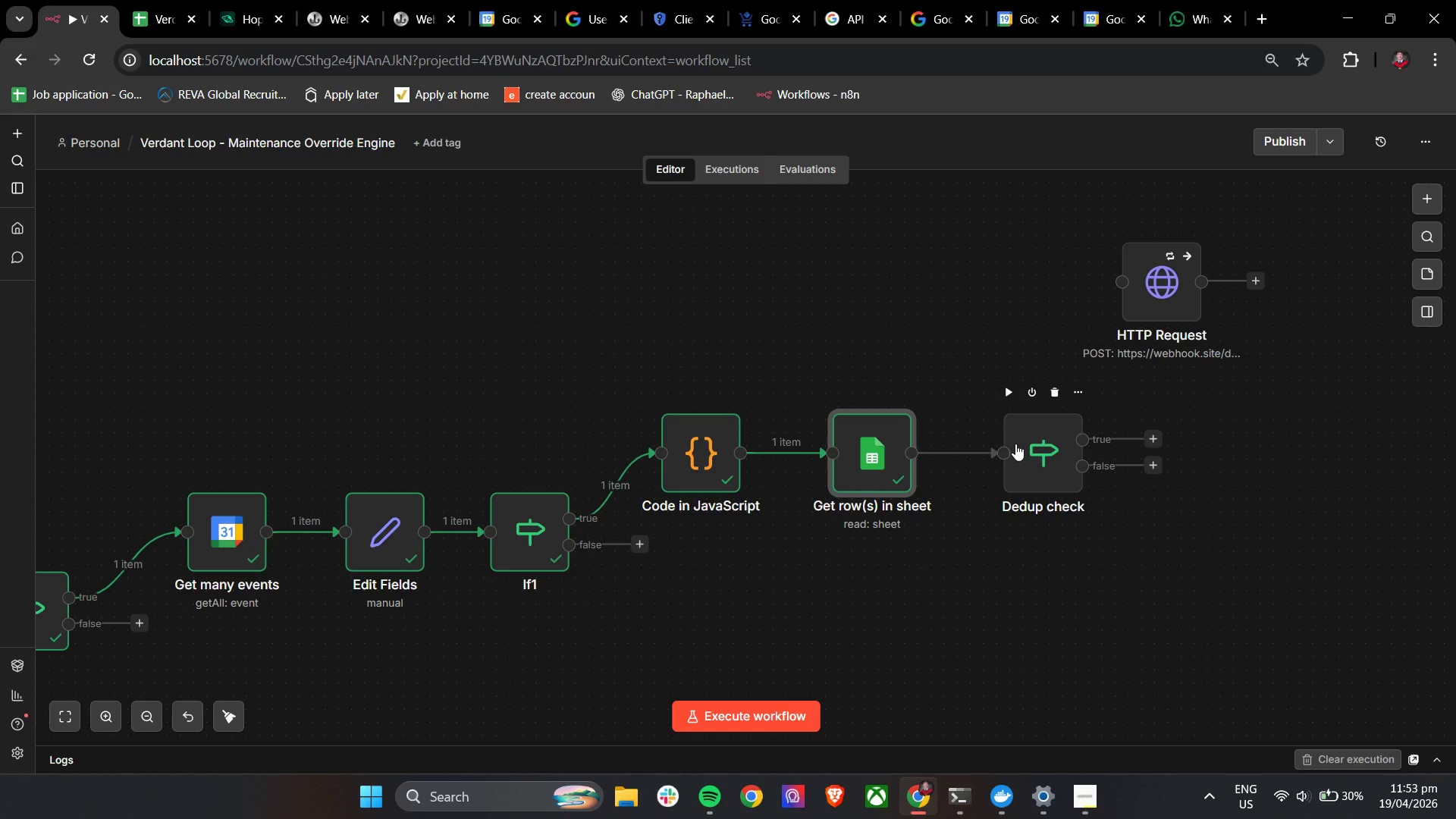 
left_click_drag(start_coordinate=[1044, 464], to_coordinate=[1095, 465])
 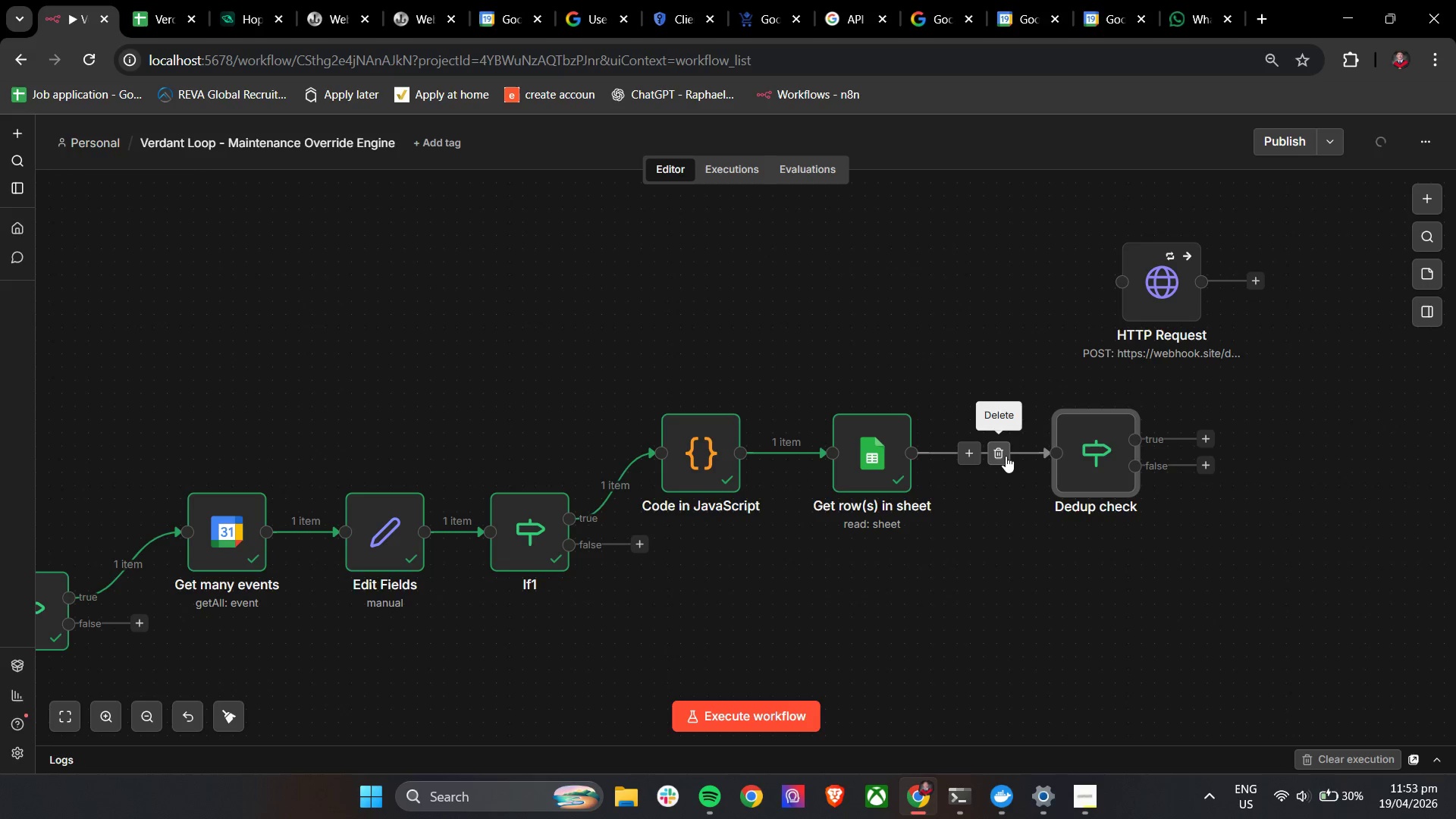 
left_click([1006, 456])
 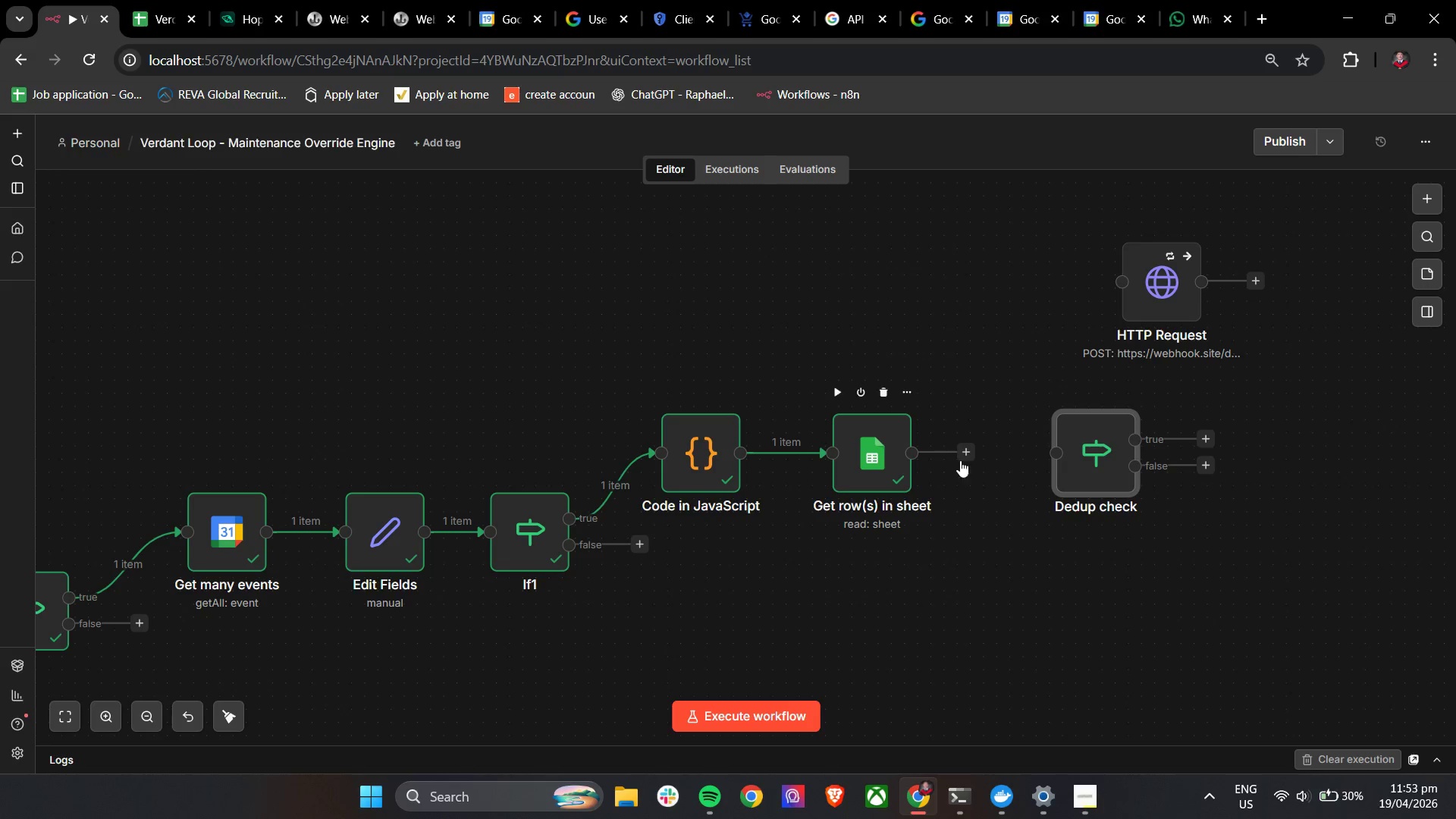 
left_click([968, 451])
 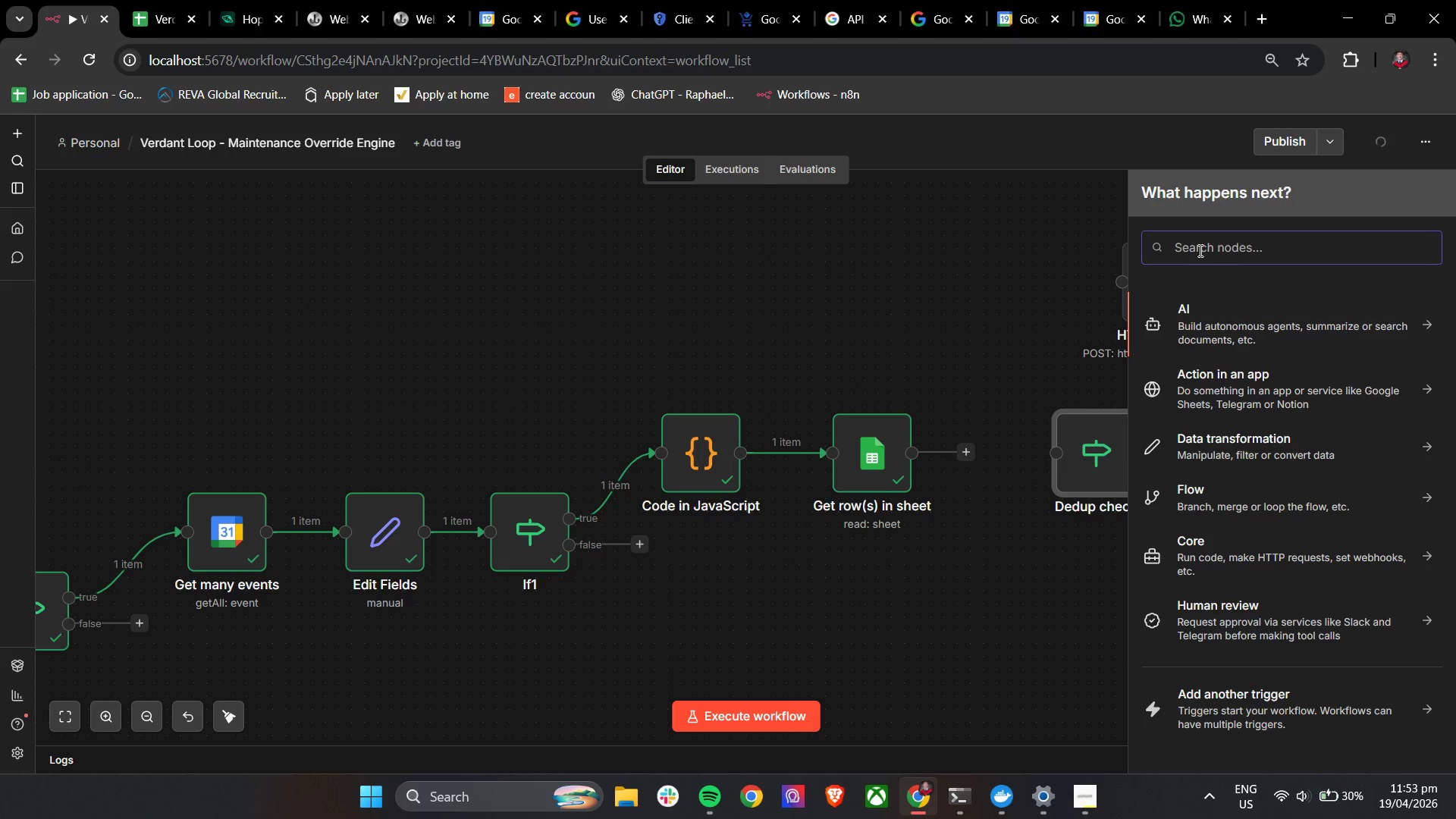 
type(merge)
 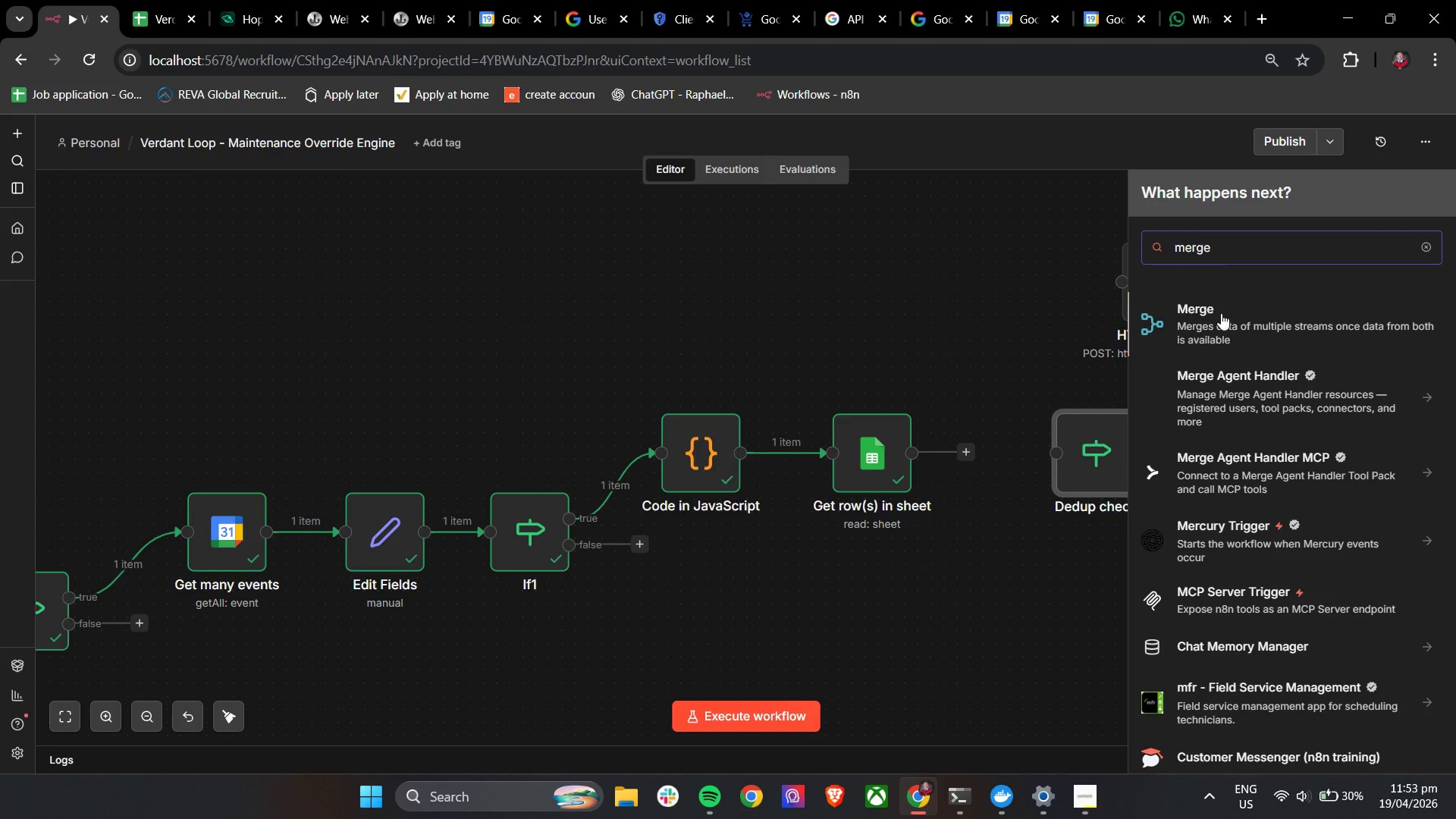 
left_click([1222, 323])
 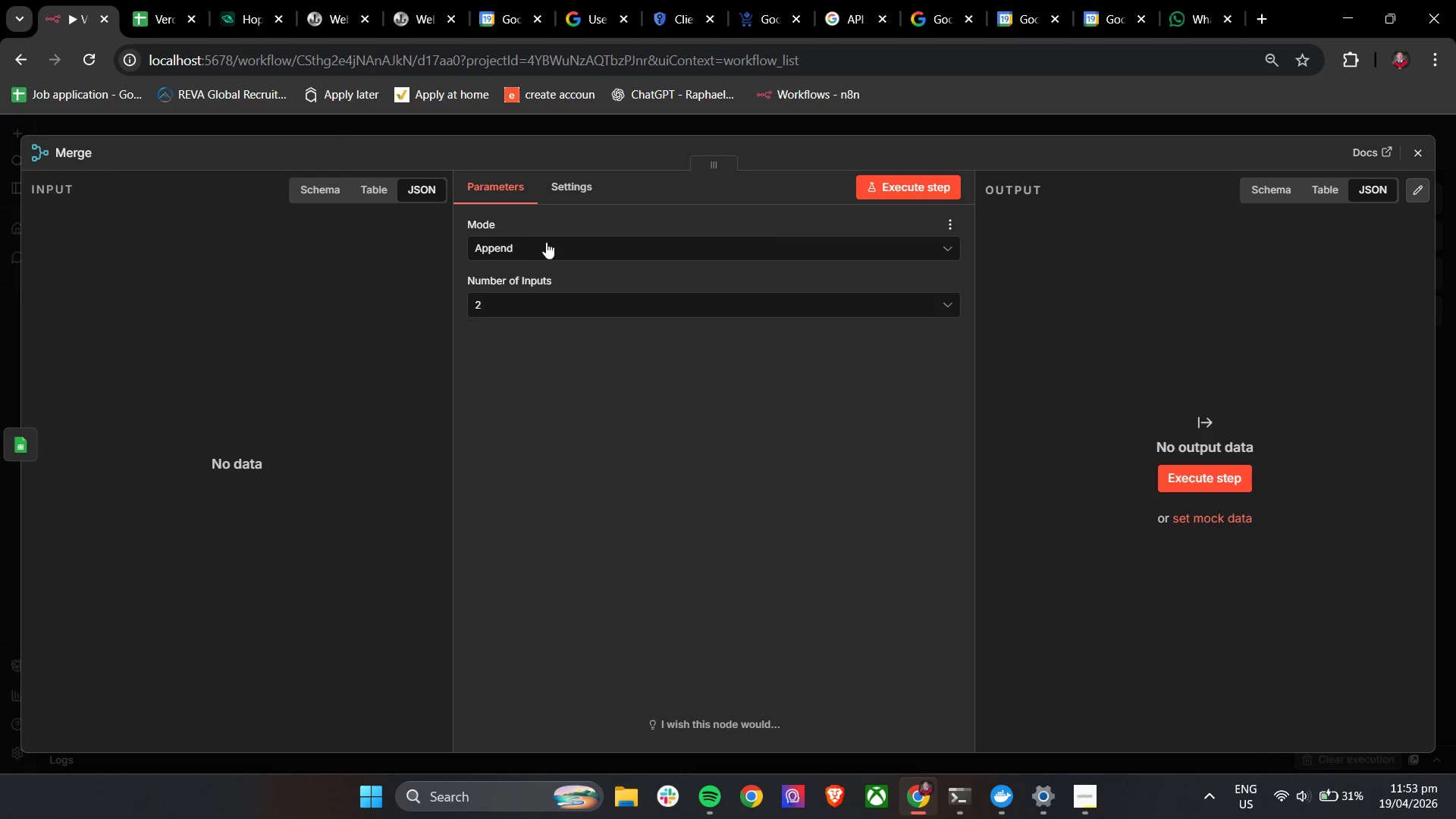 
left_click([1417, 155])
 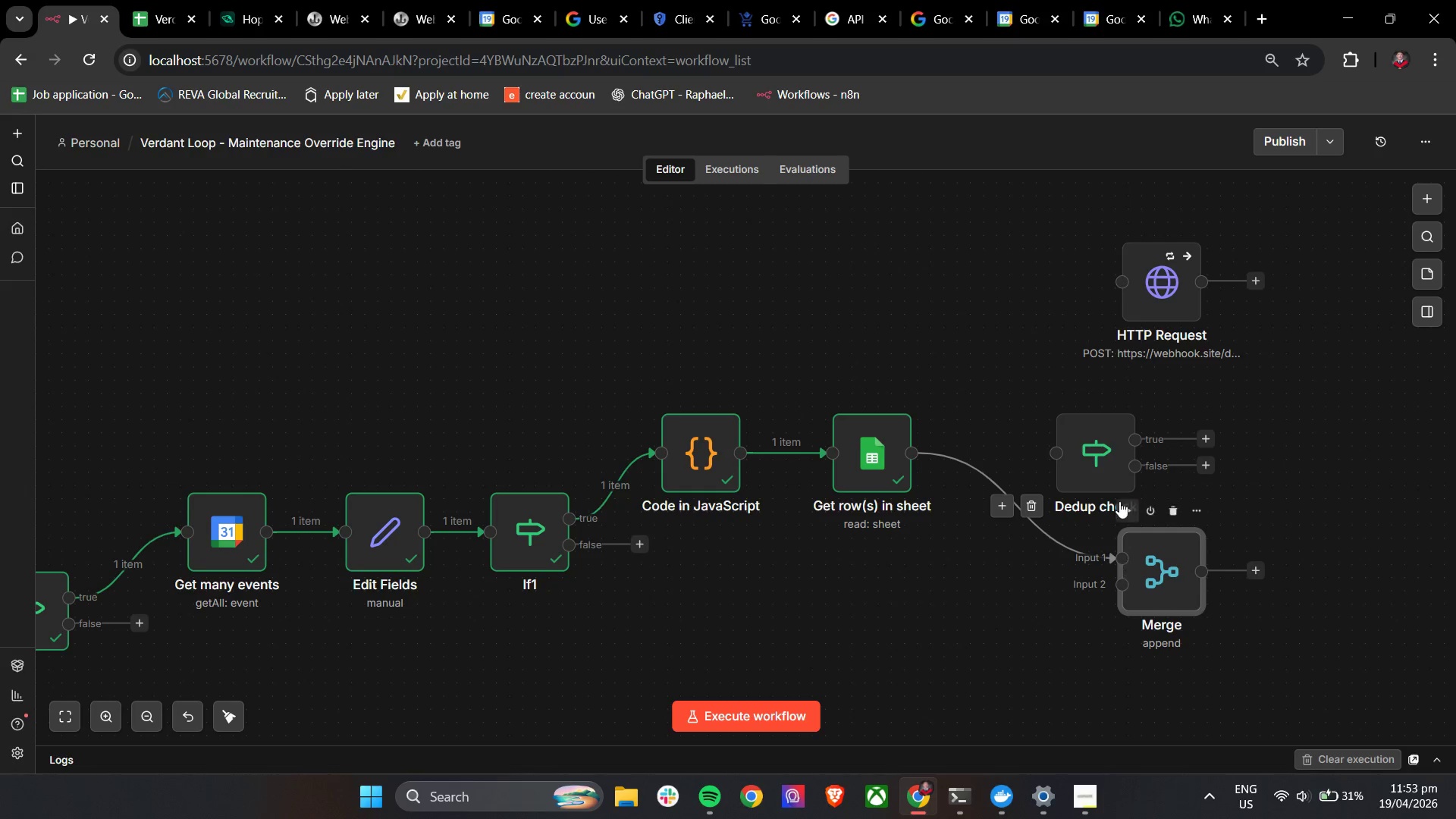 
left_click_drag(start_coordinate=[1021, 212], to_coordinate=[1297, 516])
 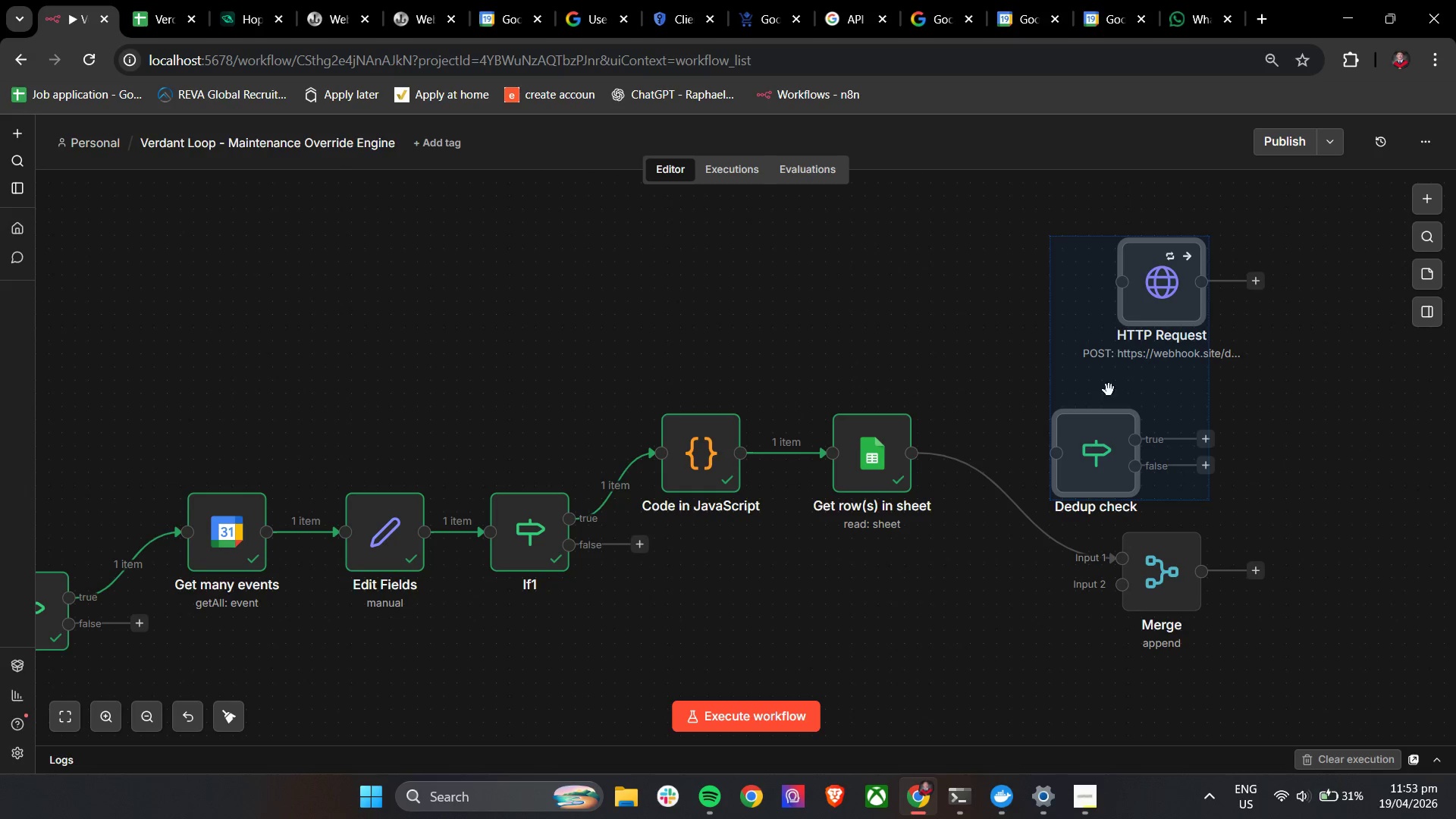 
left_click_drag(start_coordinate=[1104, 384], to_coordinate=[1249, 363])
 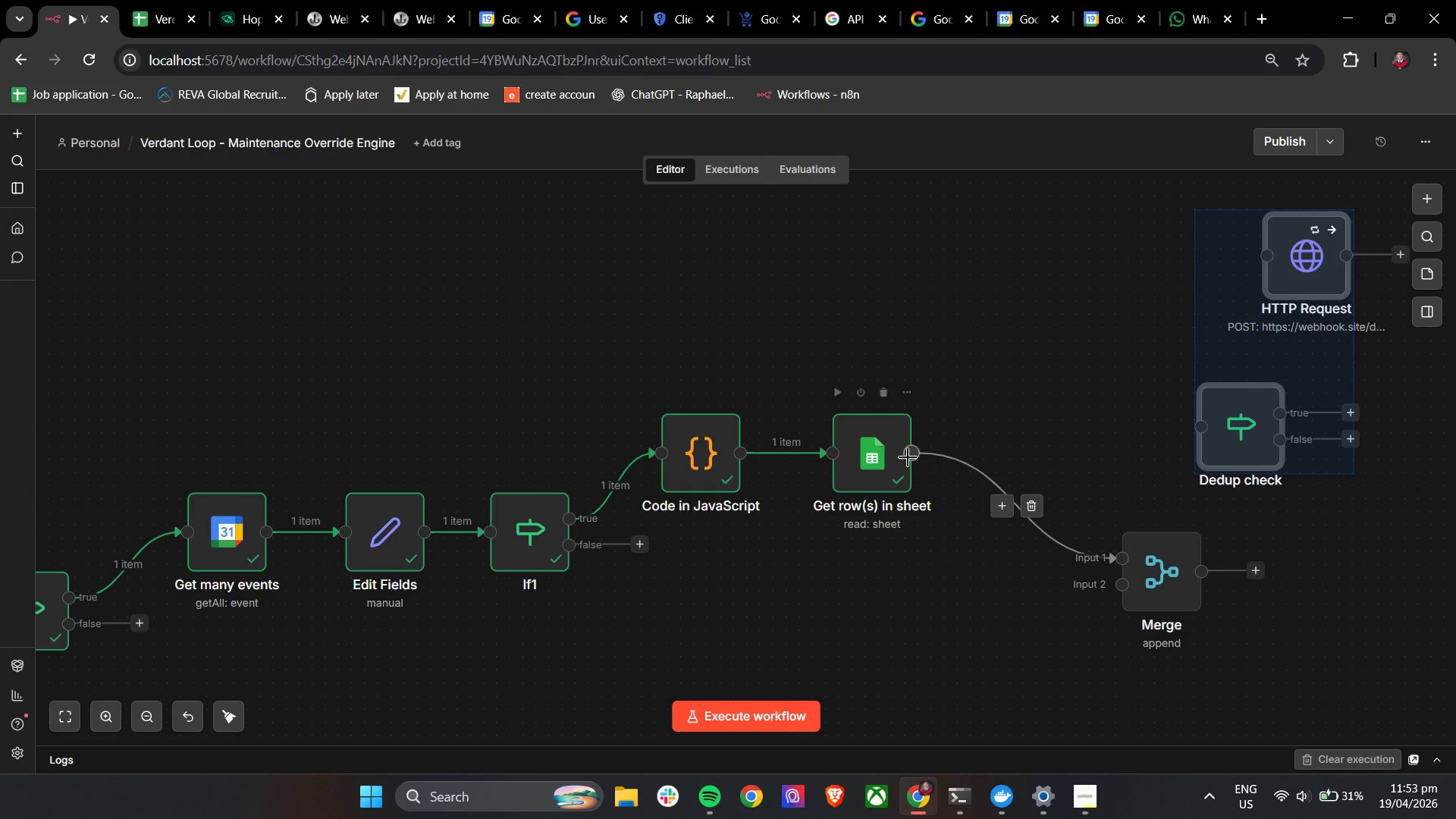 
left_click_drag(start_coordinate=[886, 453], to_coordinate=[883, 324])
 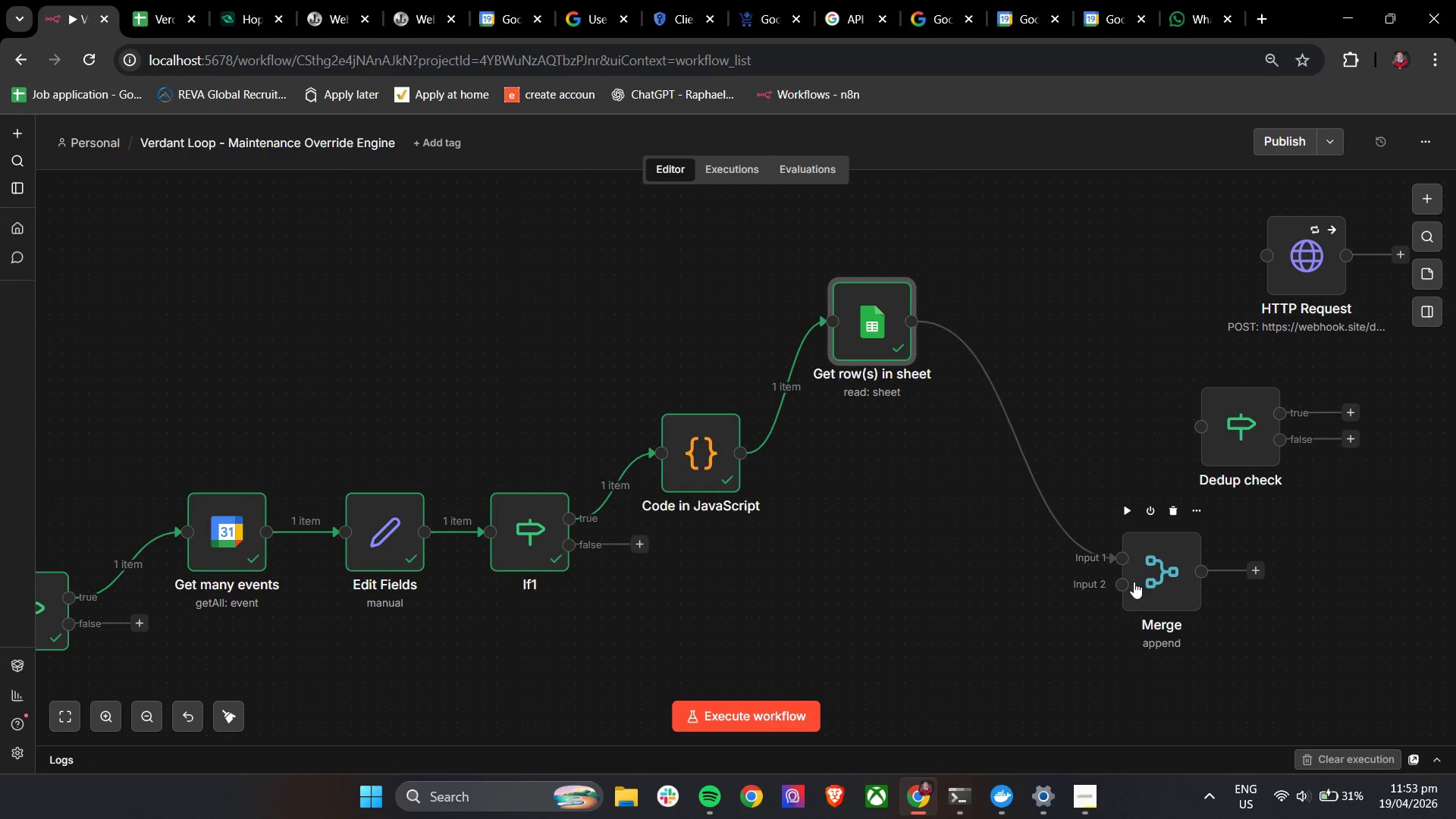 
left_click_drag(start_coordinate=[1143, 579], to_coordinate=[1006, 470])
 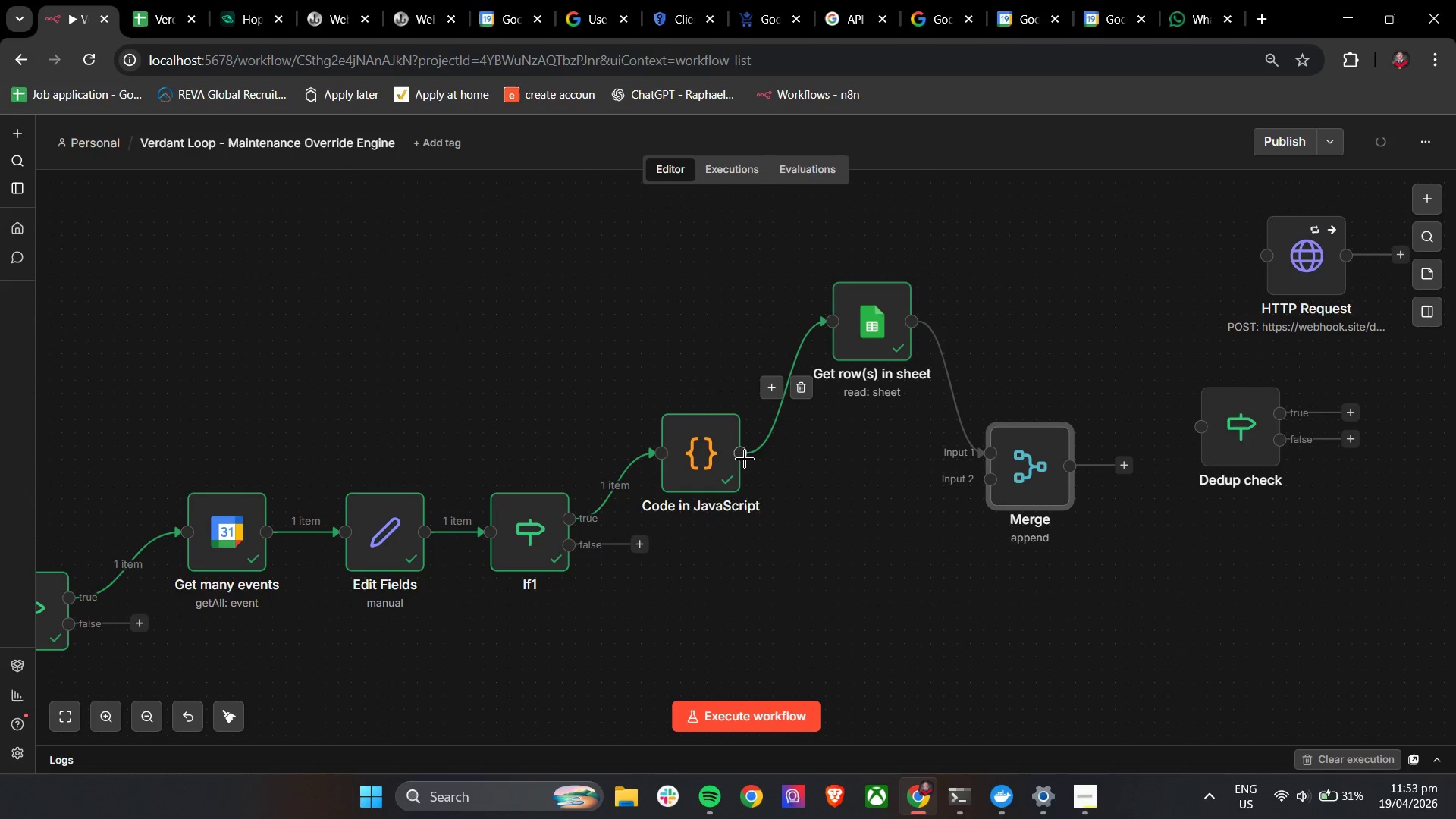 
left_click_drag(start_coordinate=[742, 458], to_coordinate=[971, 482])
 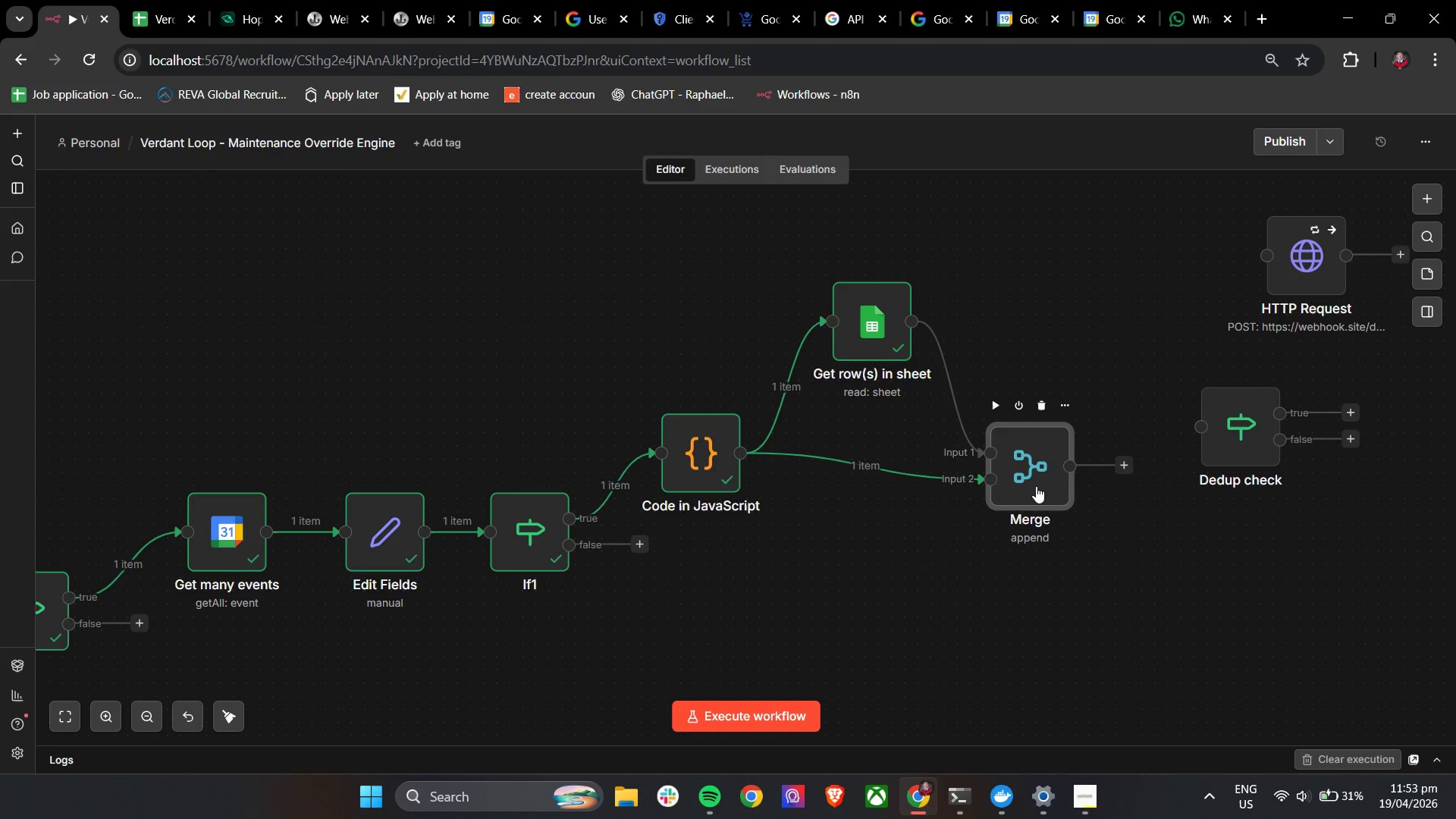 
double_click([1036, 486])
 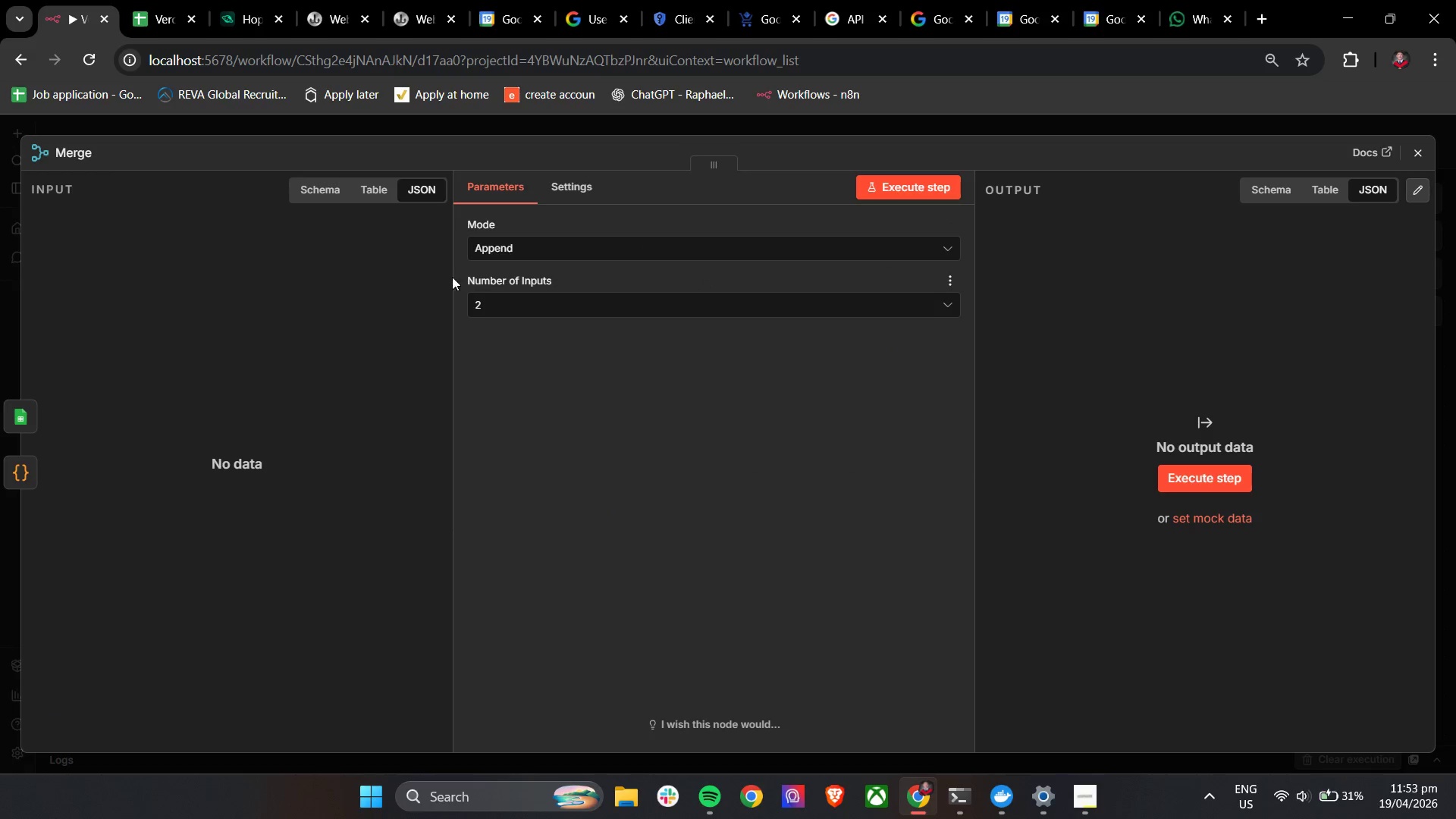 
left_click([561, 246])
 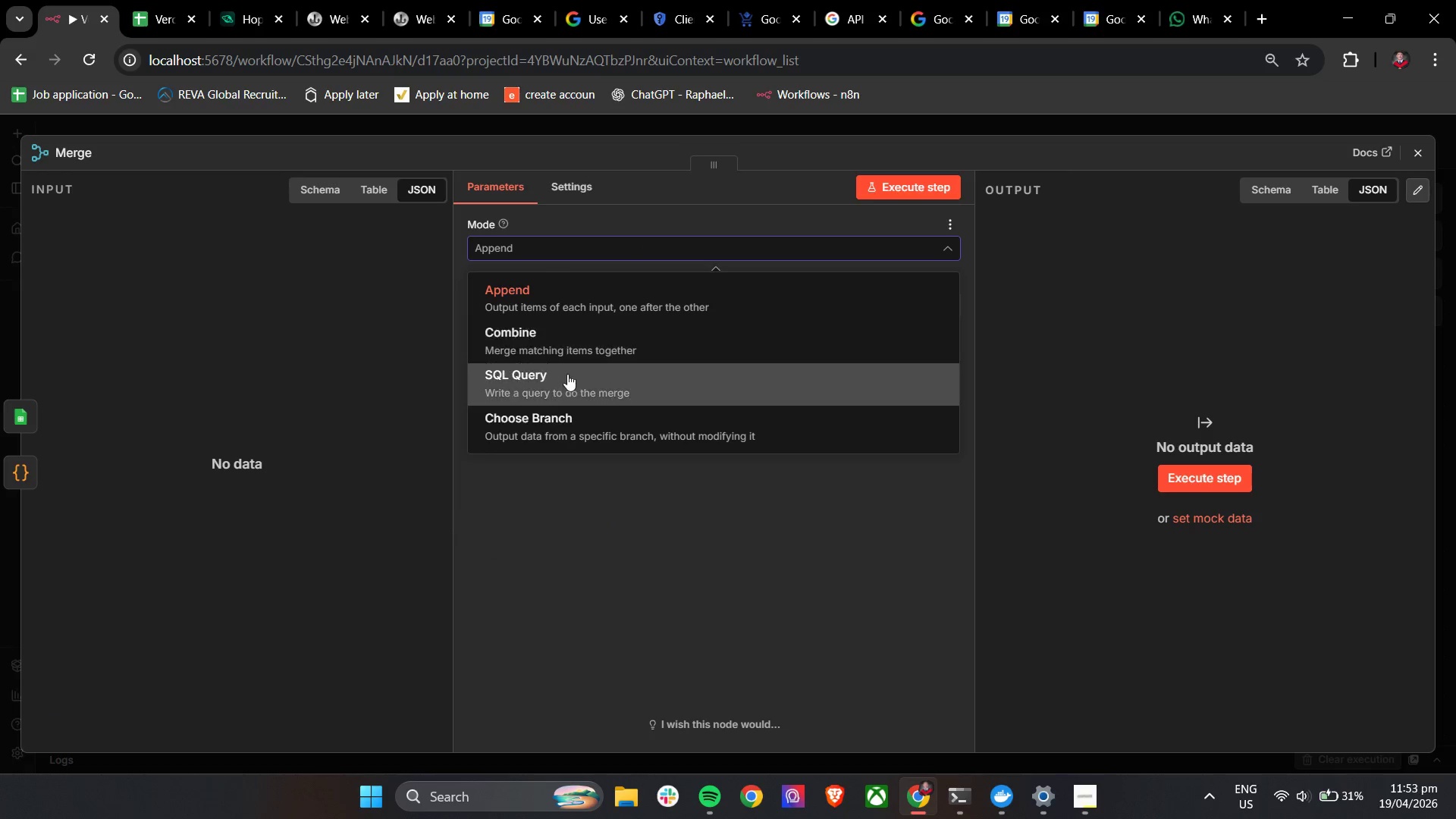 
left_click([595, 347])
 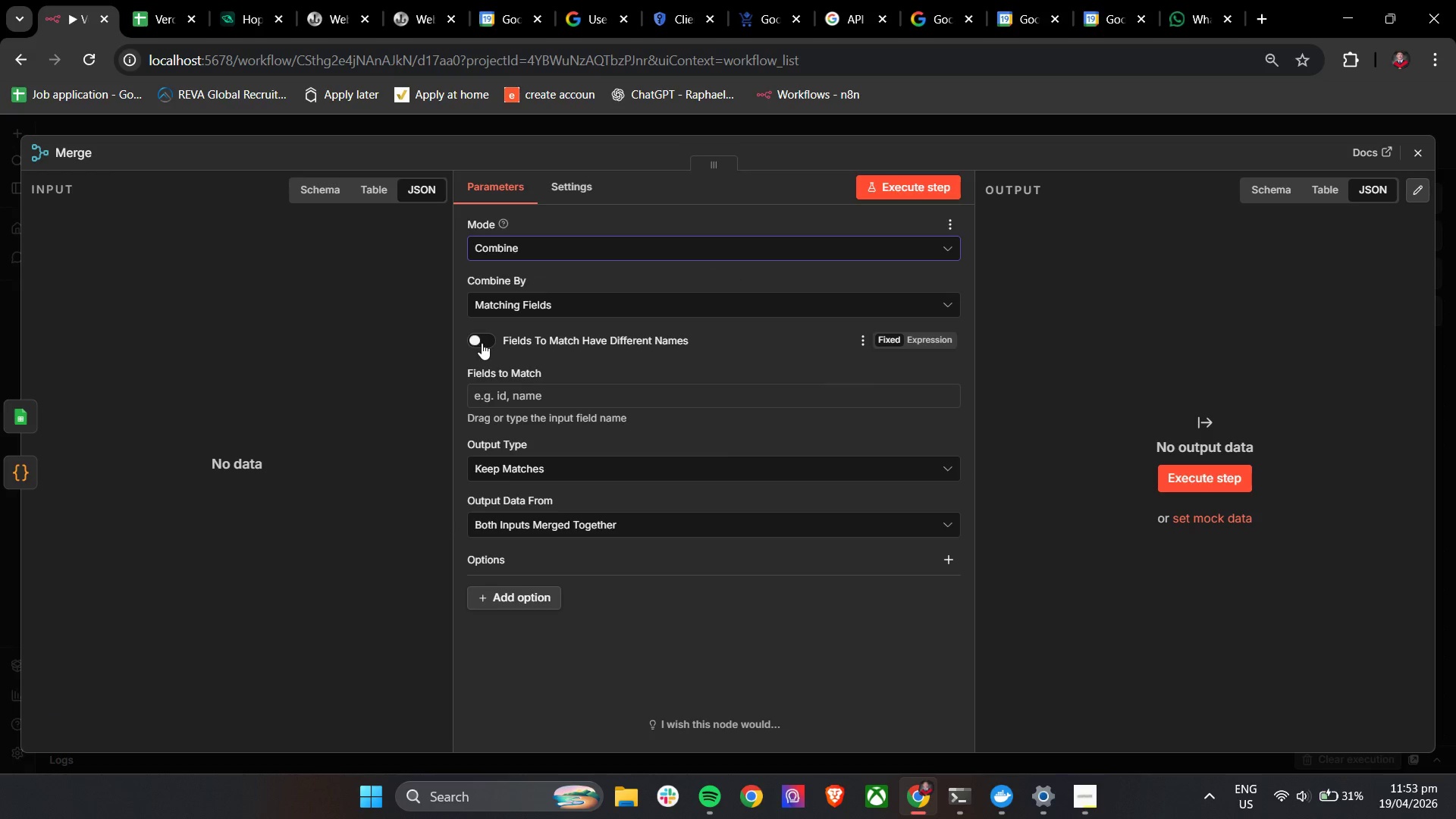 
left_click([520, 311])
 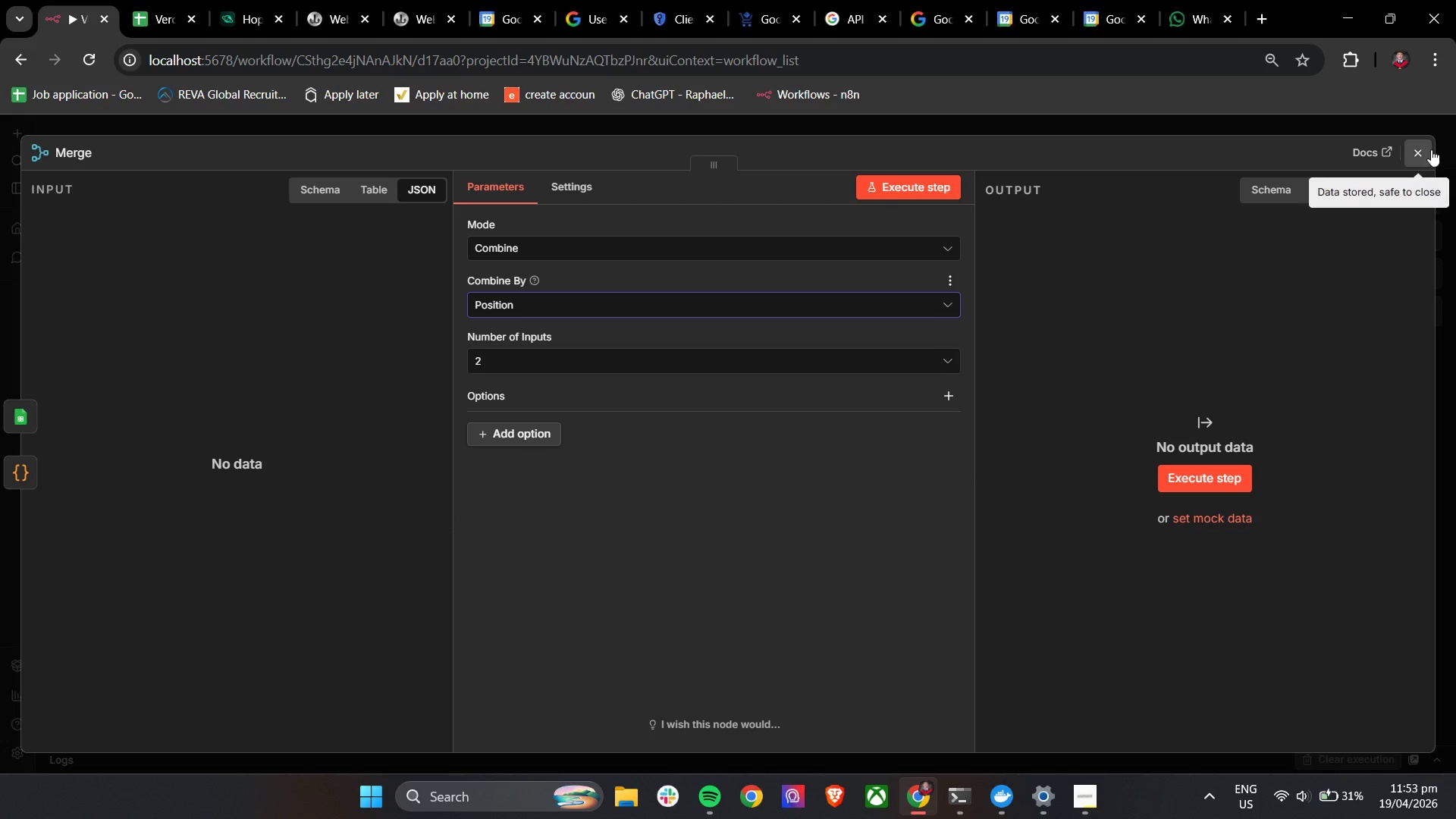 
left_click([988, 408])
 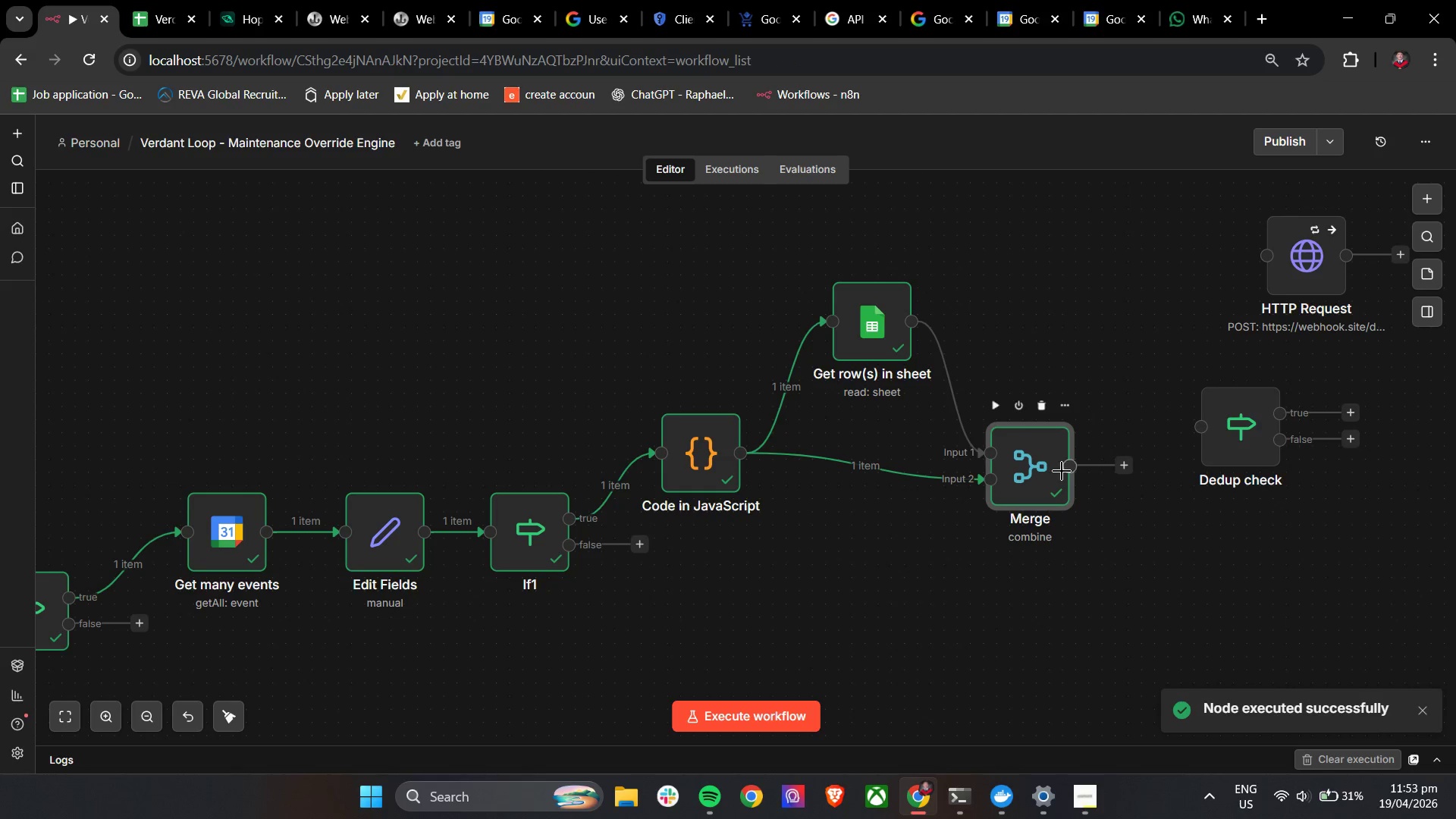 
double_click([1042, 472])
 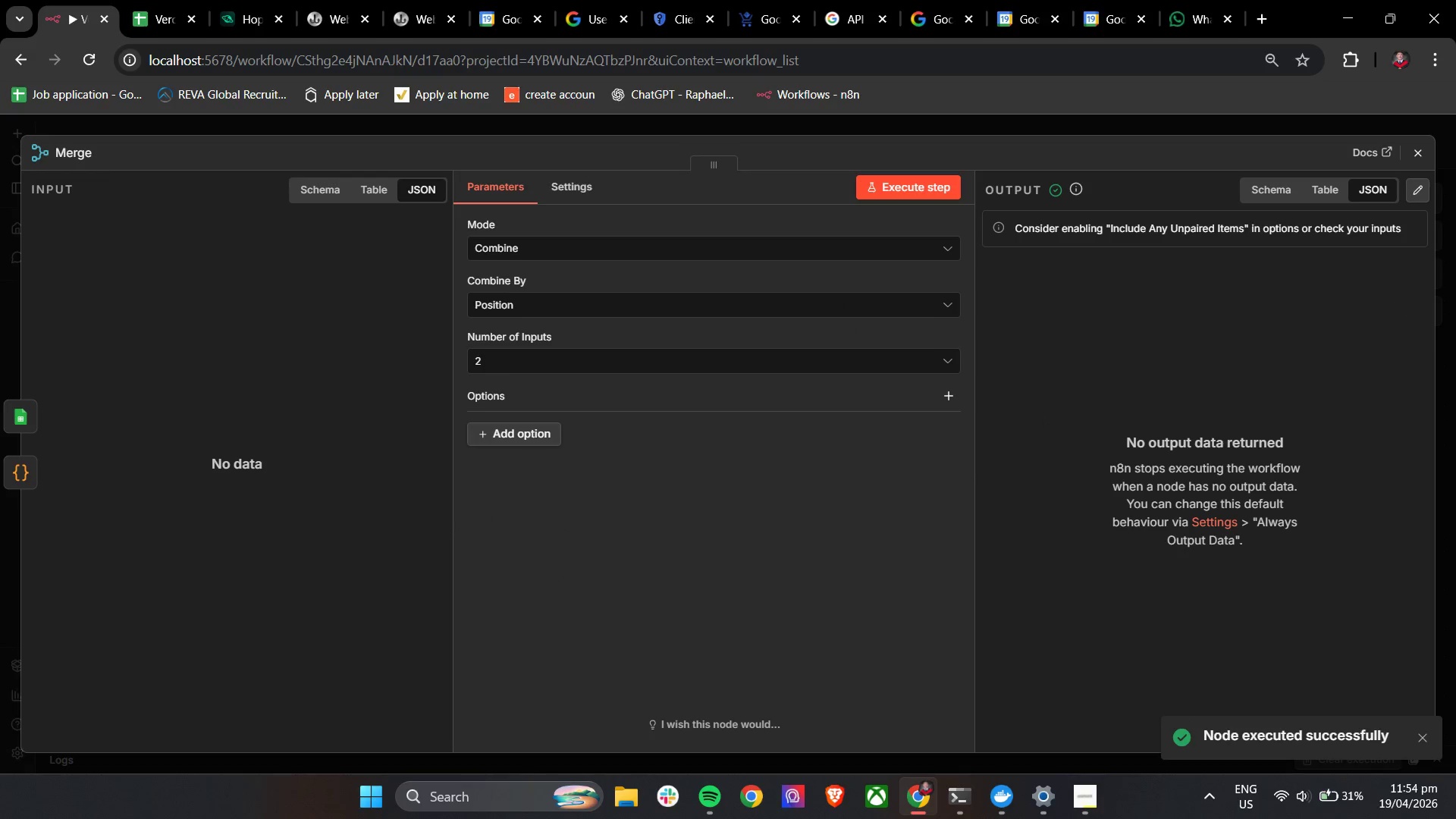 
left_click([1406, 165])
 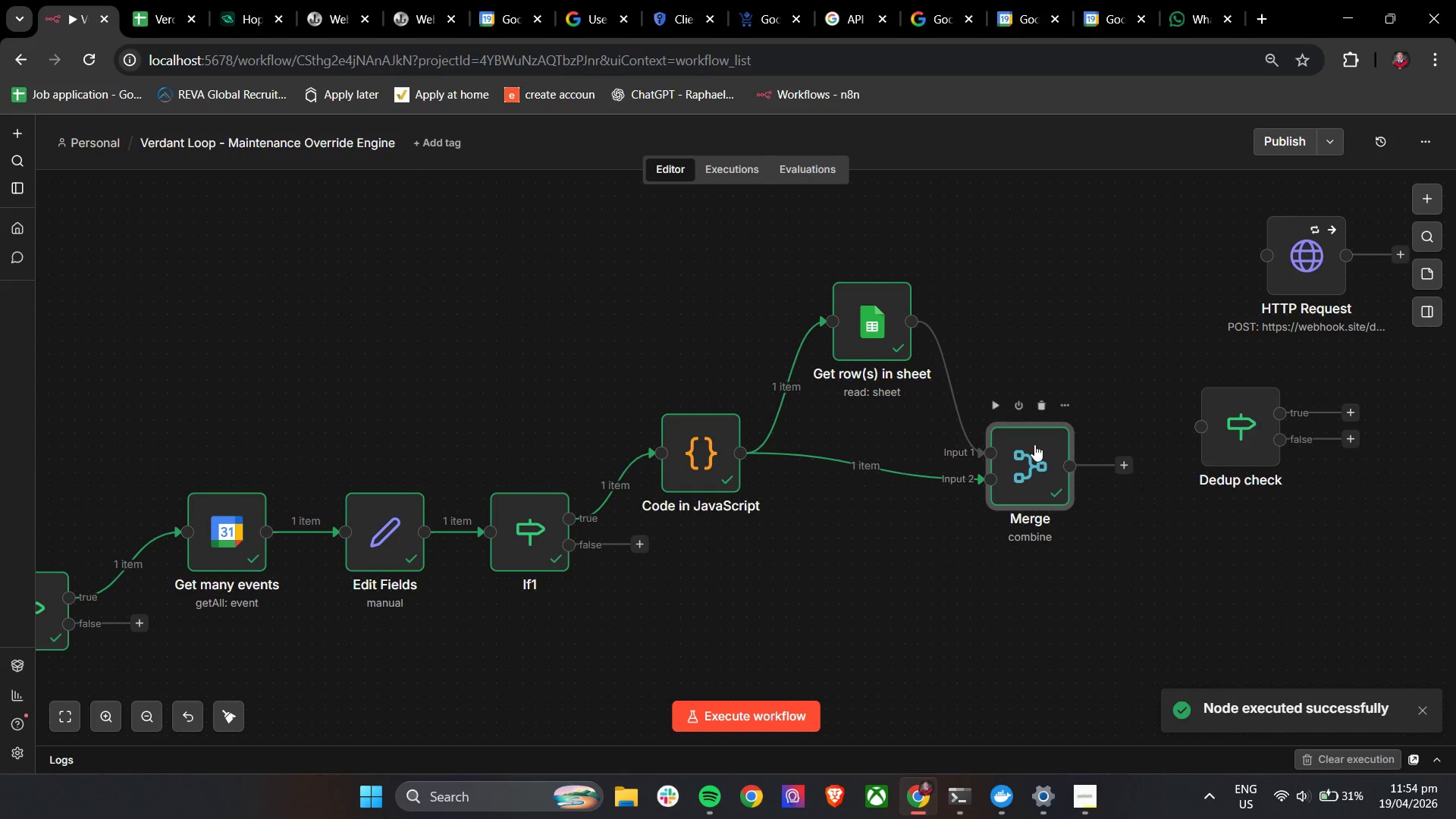 
double_click([1031, 446])
 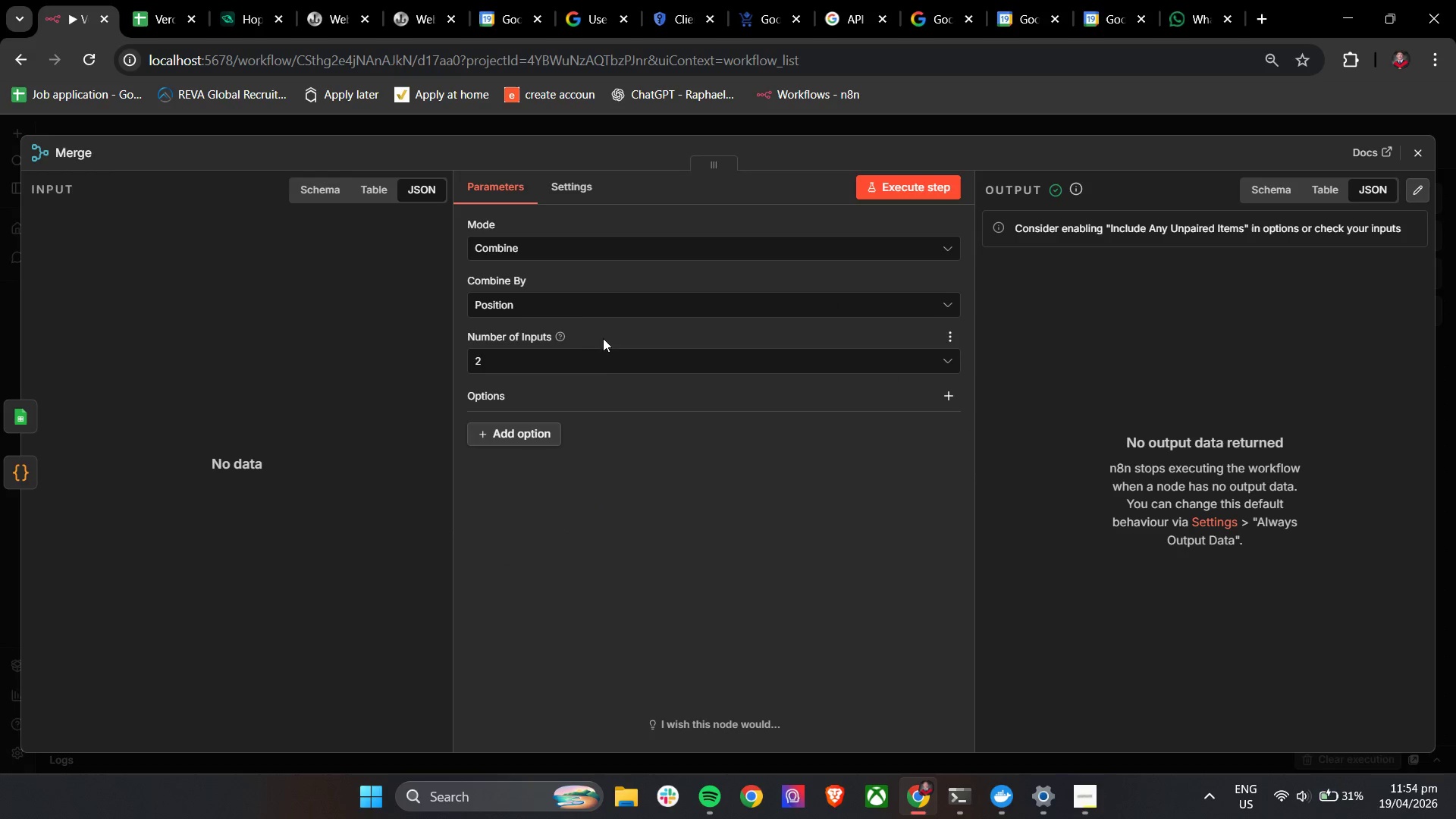 
left_click([568, 310])
 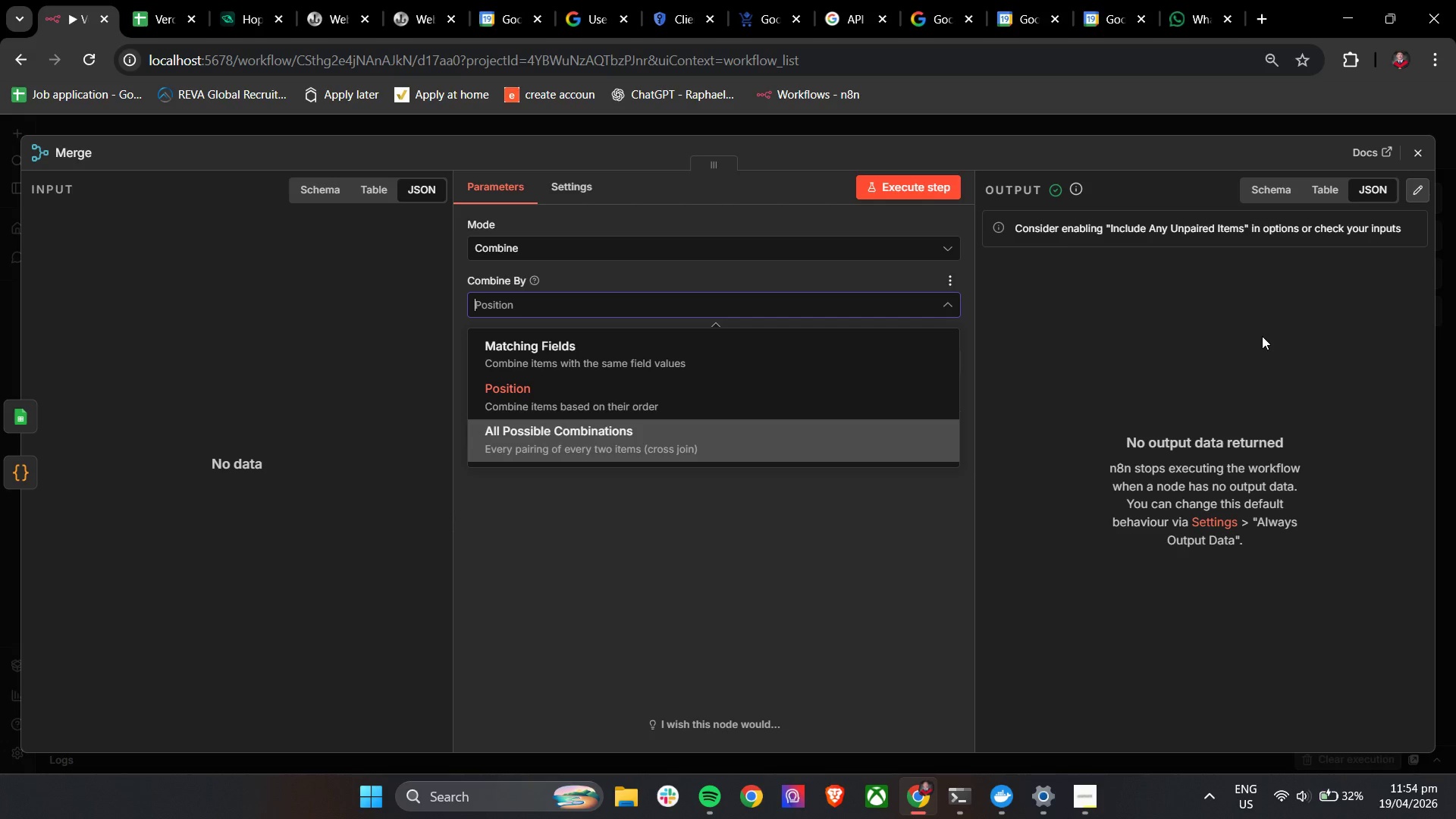 
wait(30.5)
 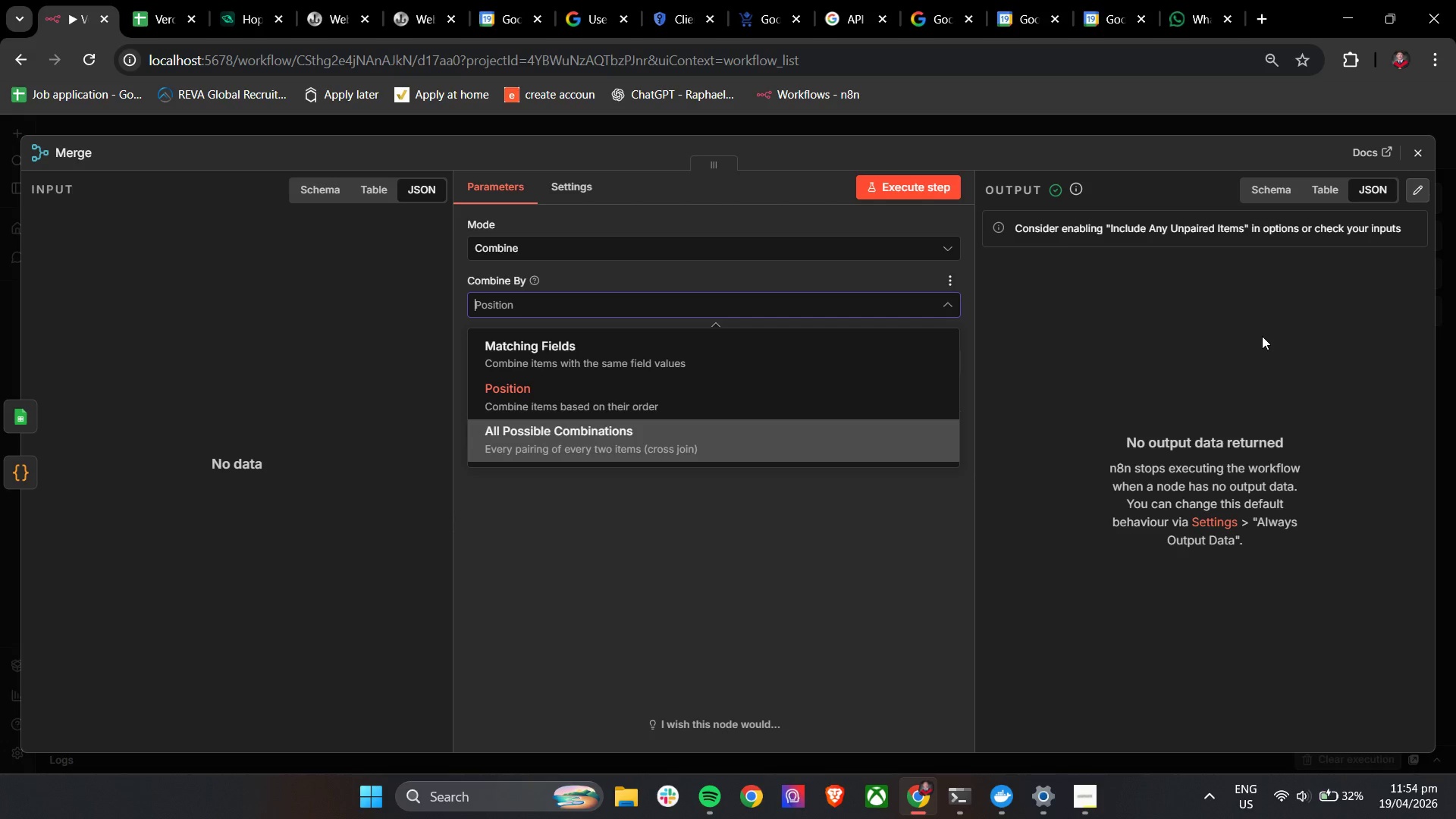 
left_click([603, 249])
 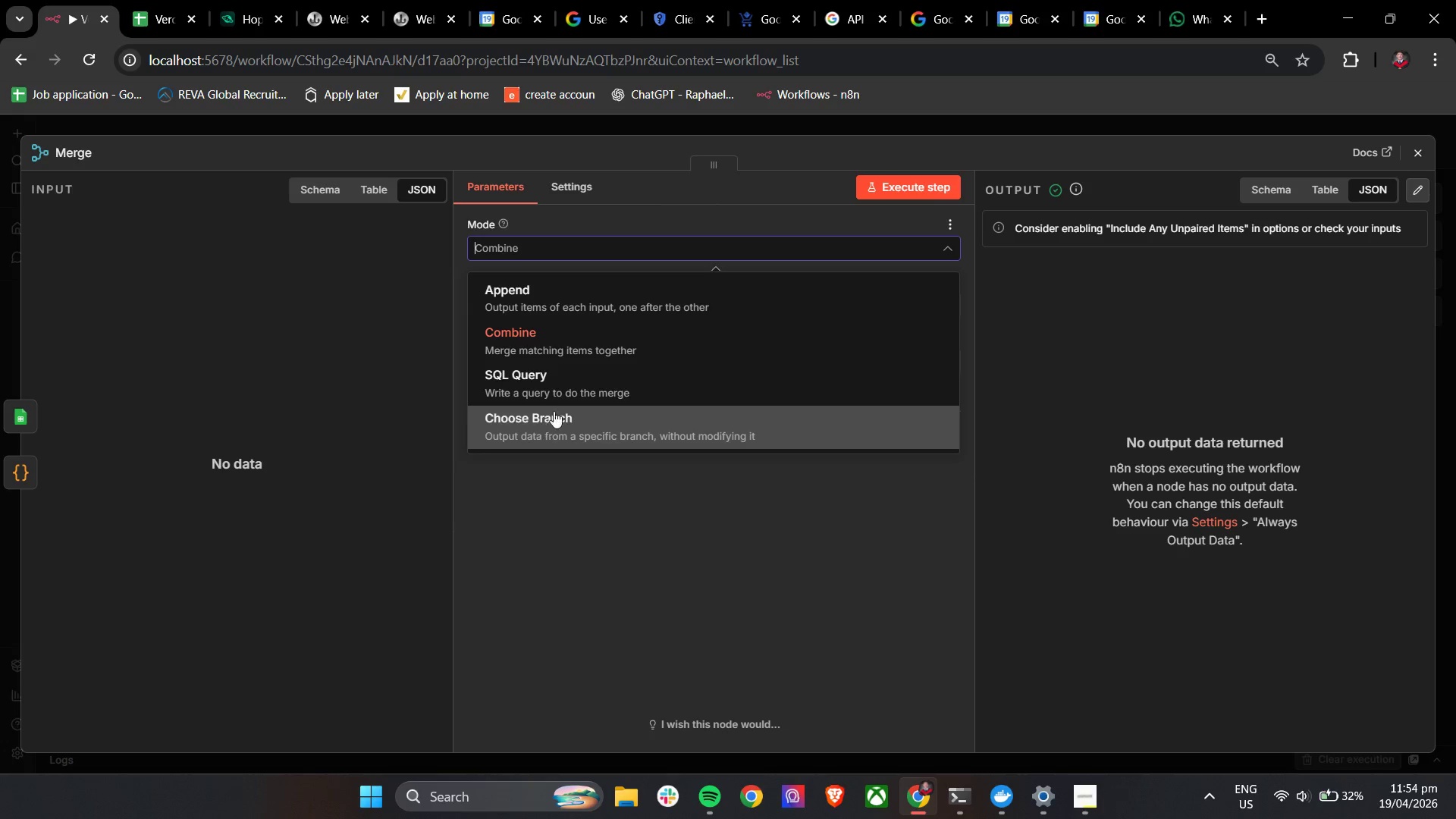 
scroll: coordinate [604, 385], scroll_direction: down, amount: 6.0
 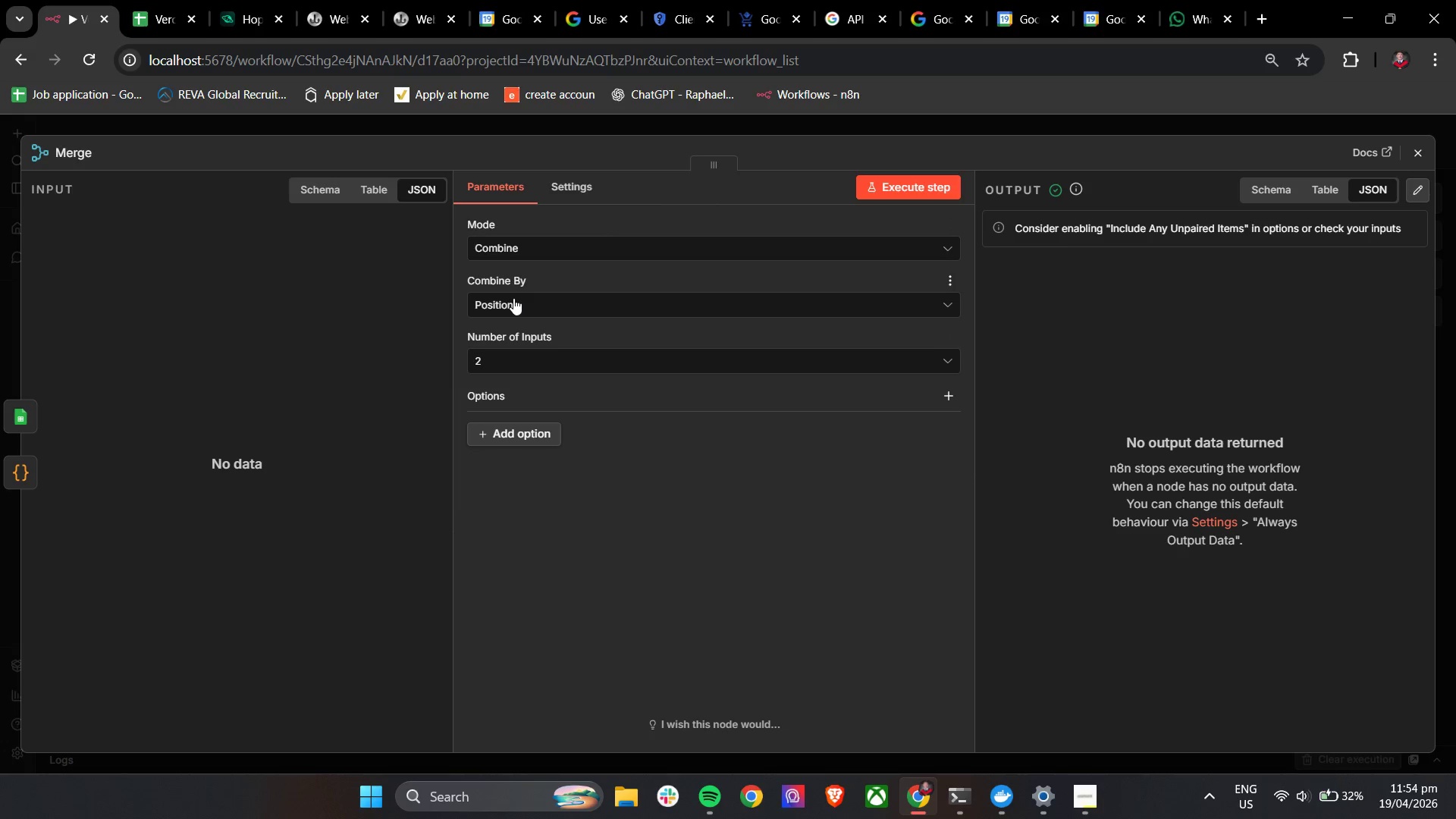 
left_click([526, 240])
 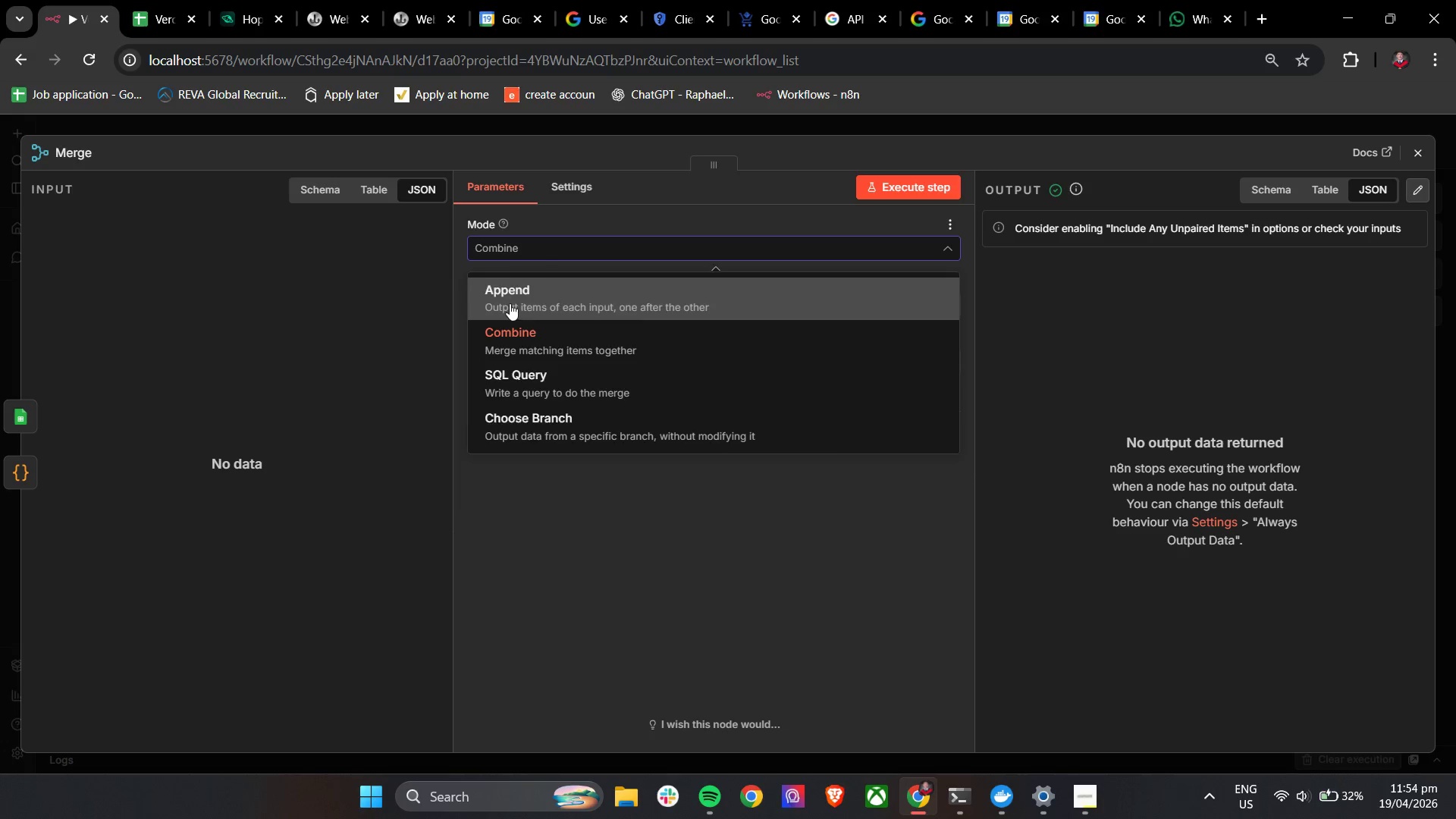 
double_click([522, 293])
 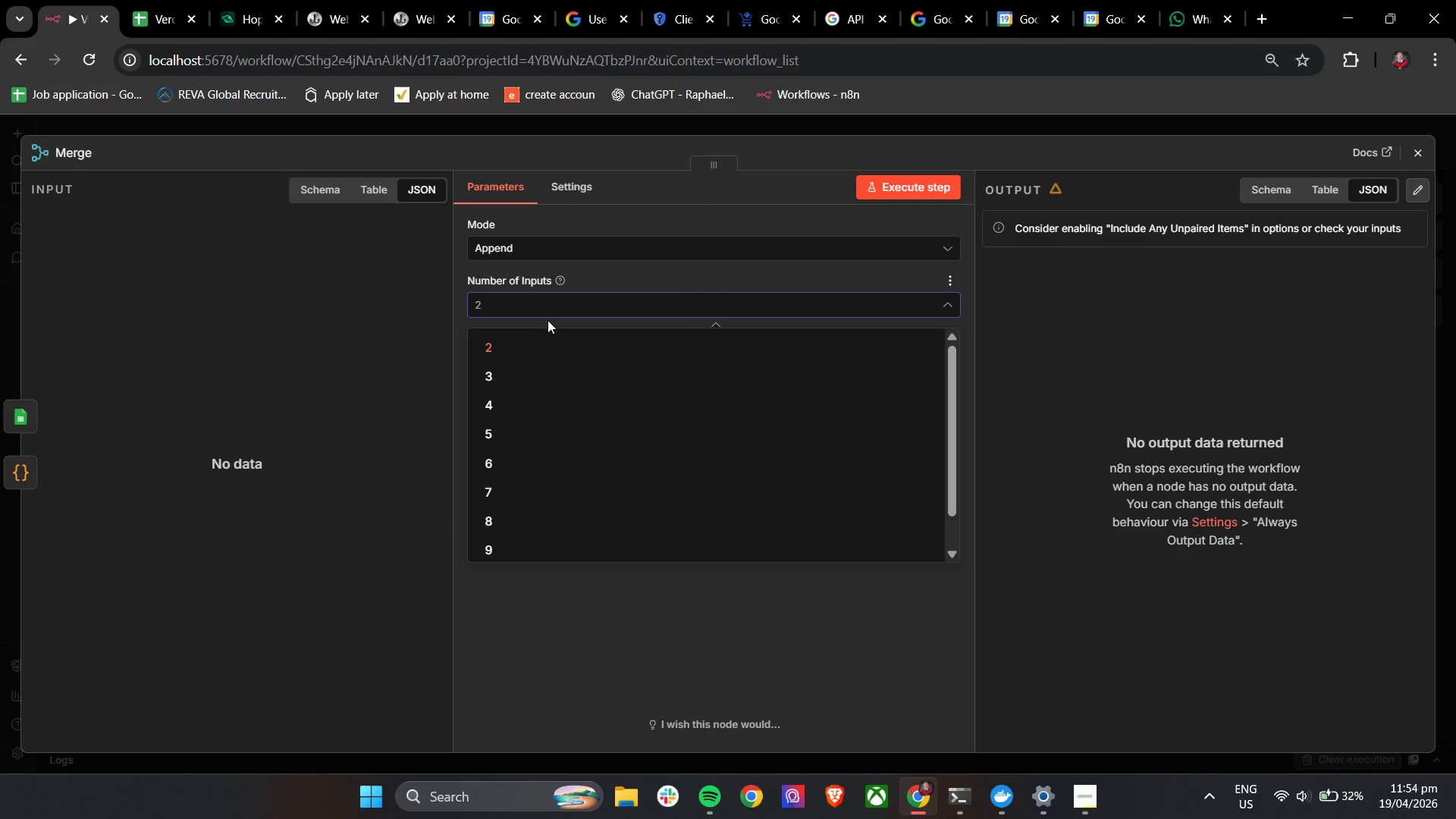 
left_click([539, 344])
 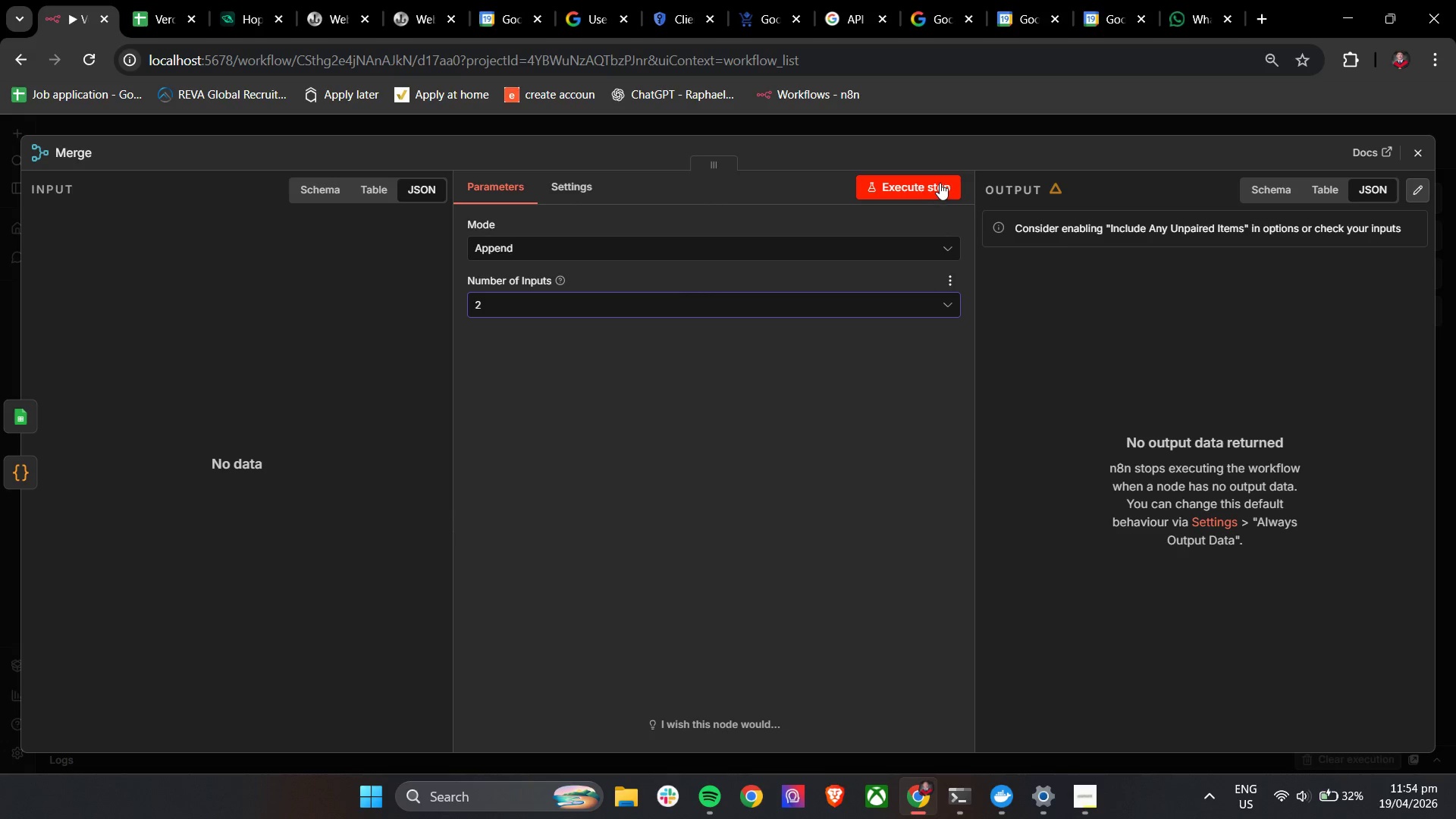 
left_click([936, 186])
 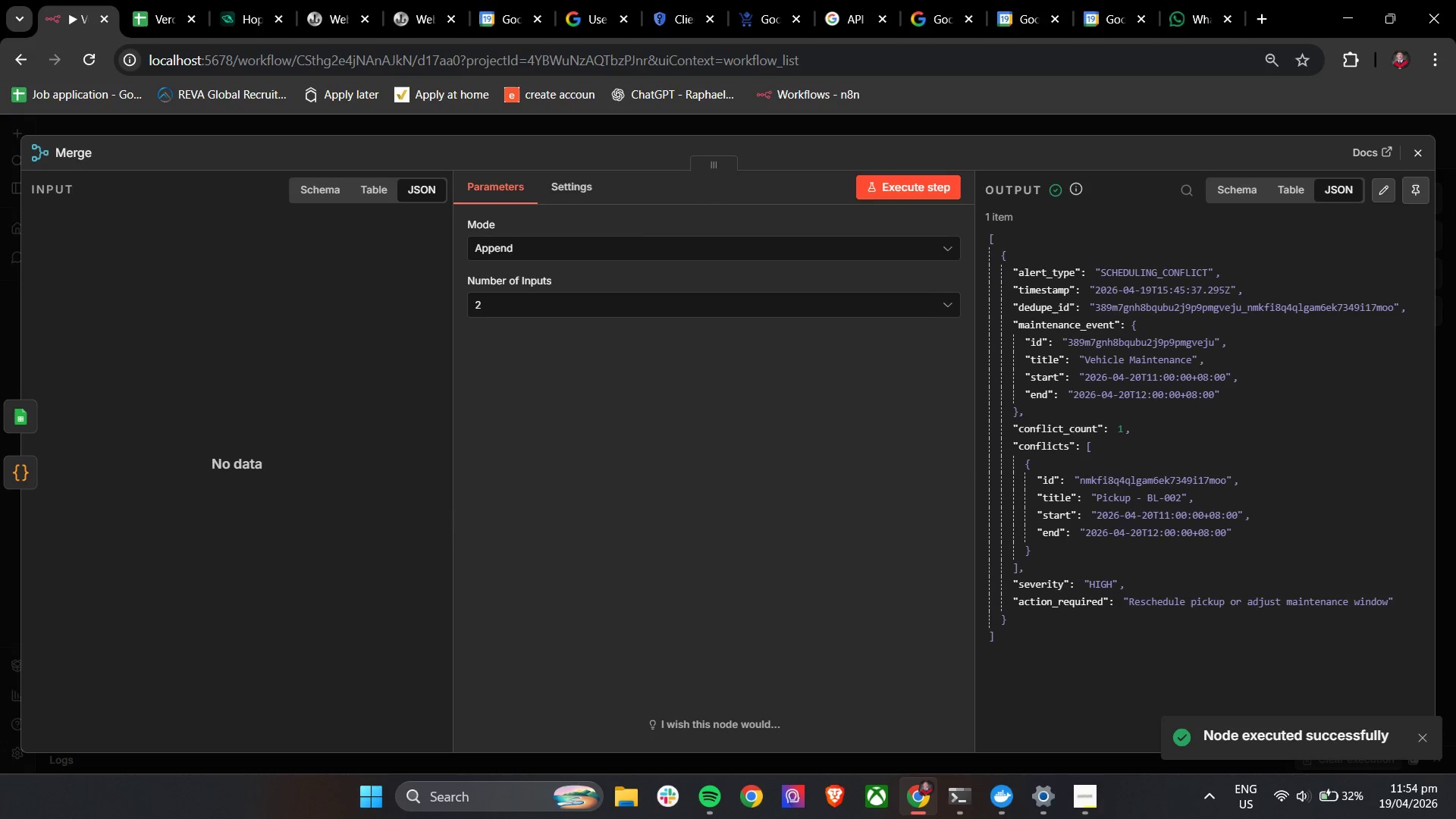 
left_click([1428, 152])
 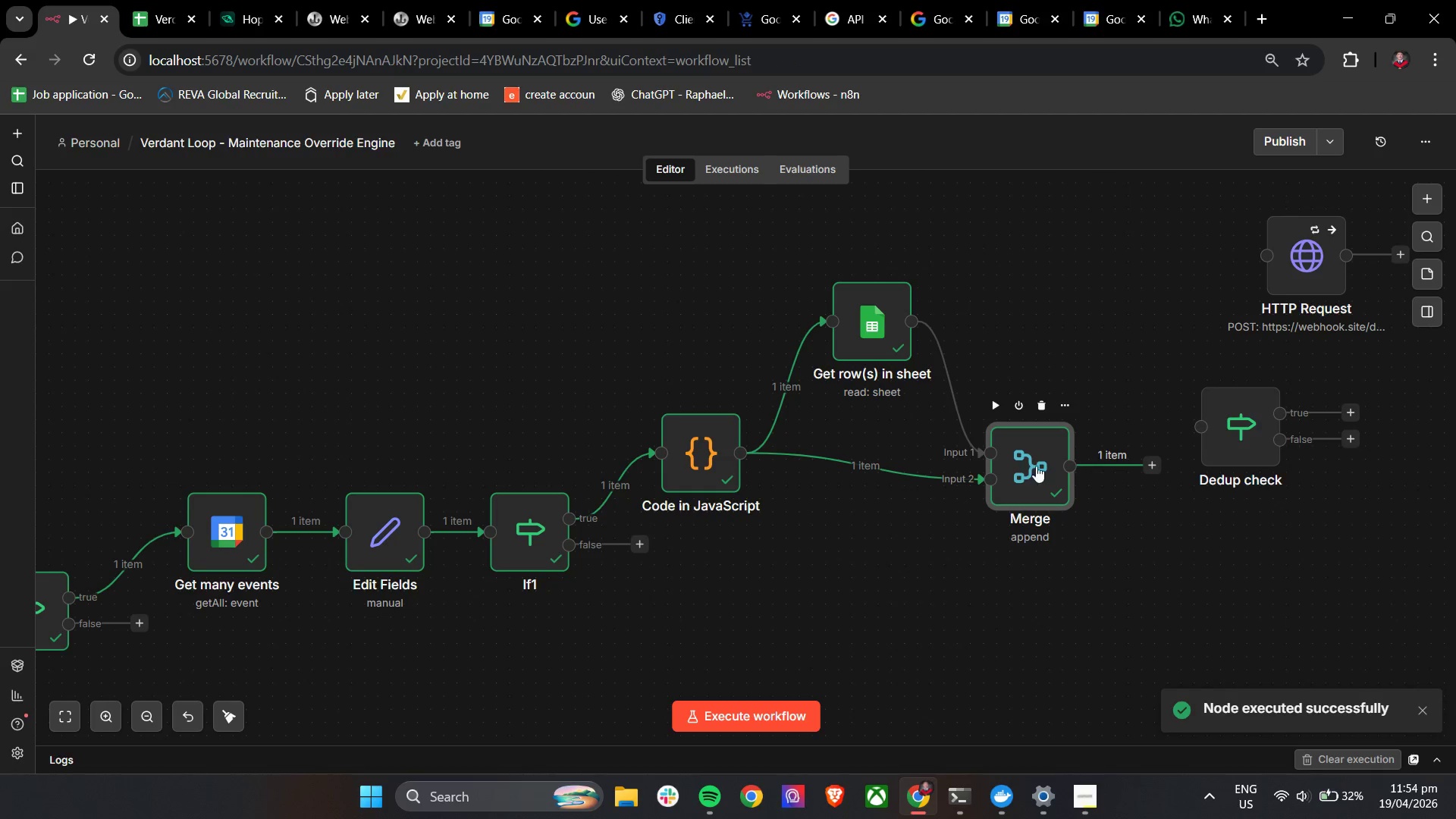 
double_click([1022, 464])
 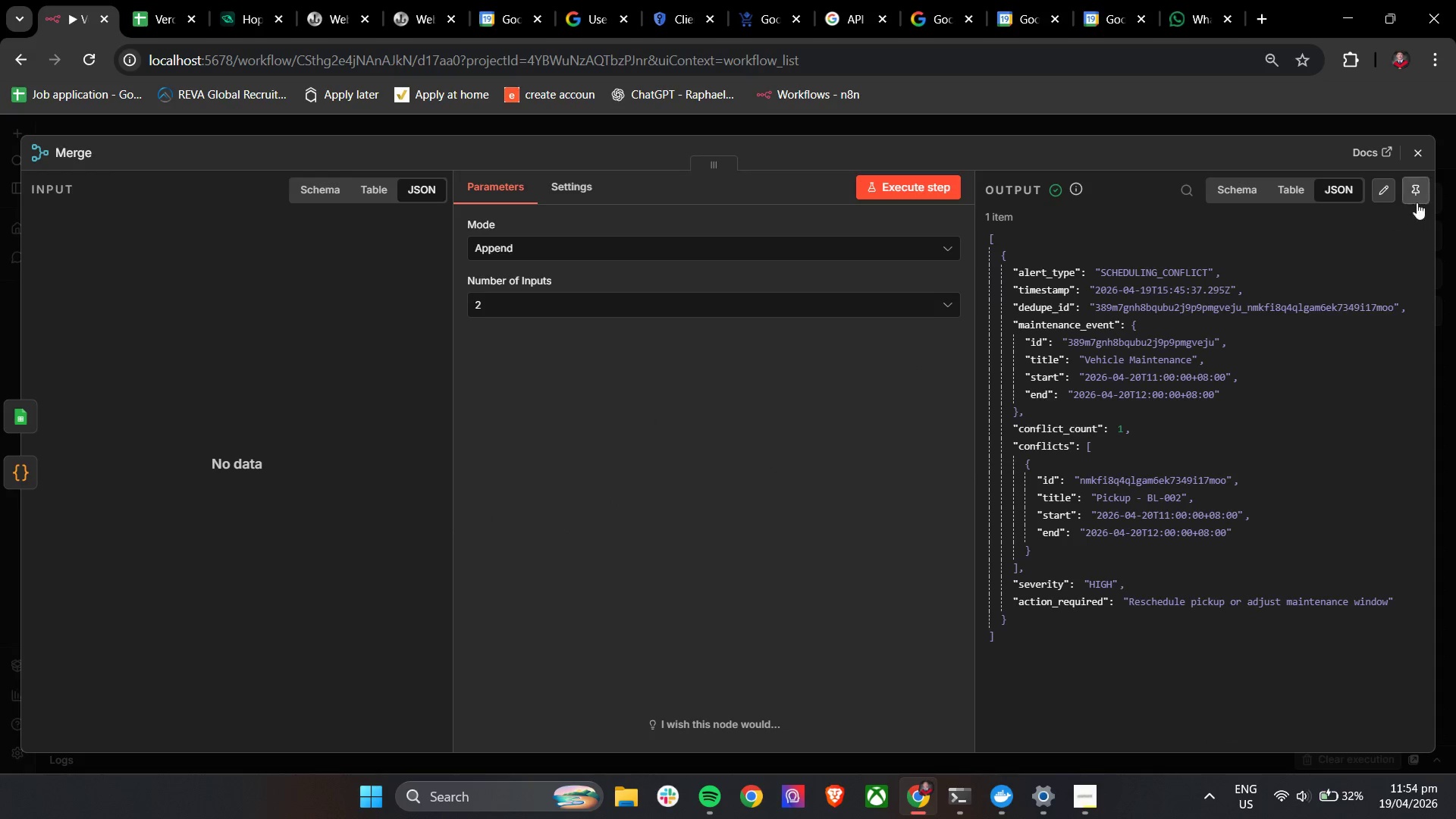 
left_click([1418, 162])
 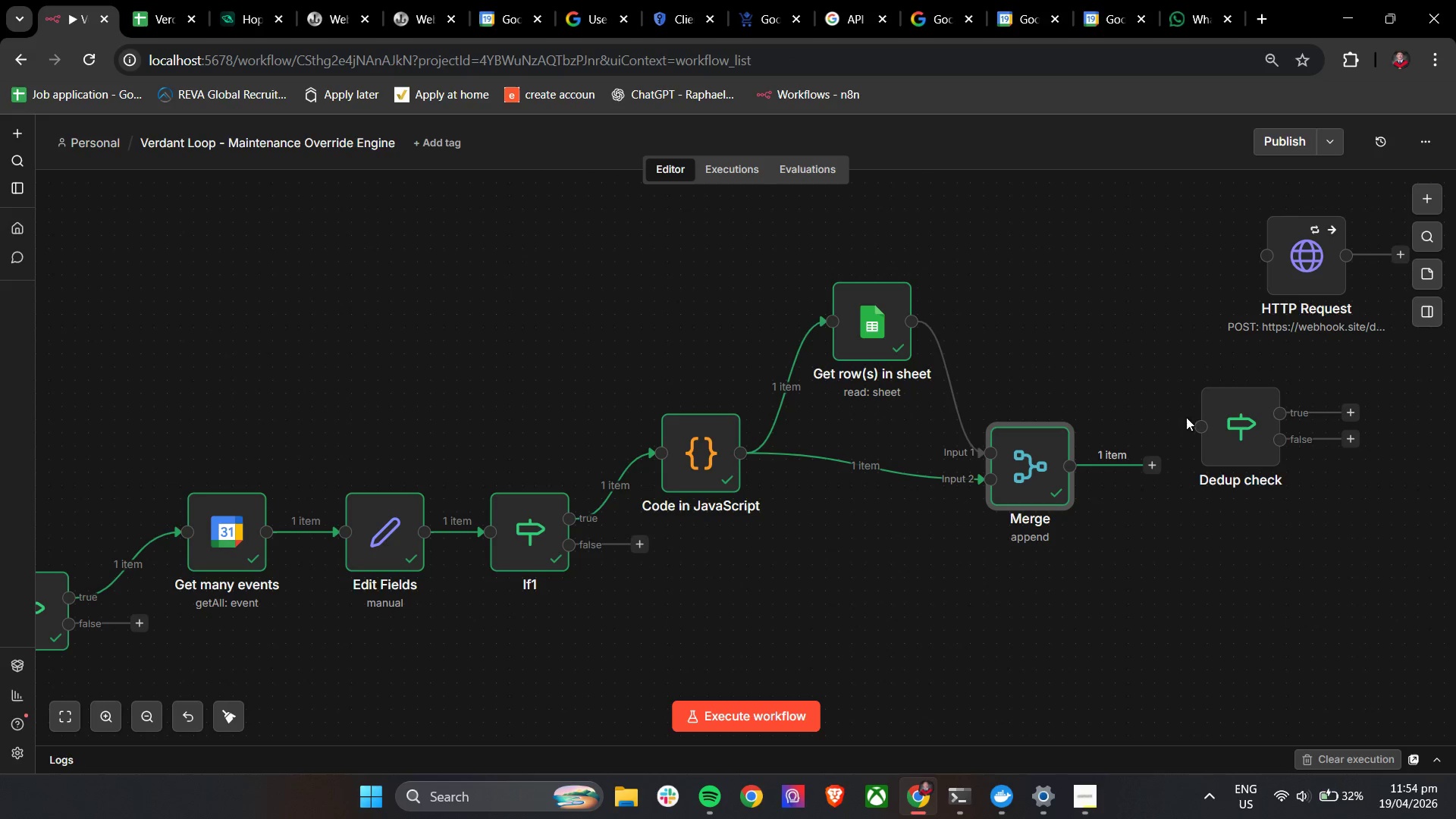 
left_click([1238, 436])
 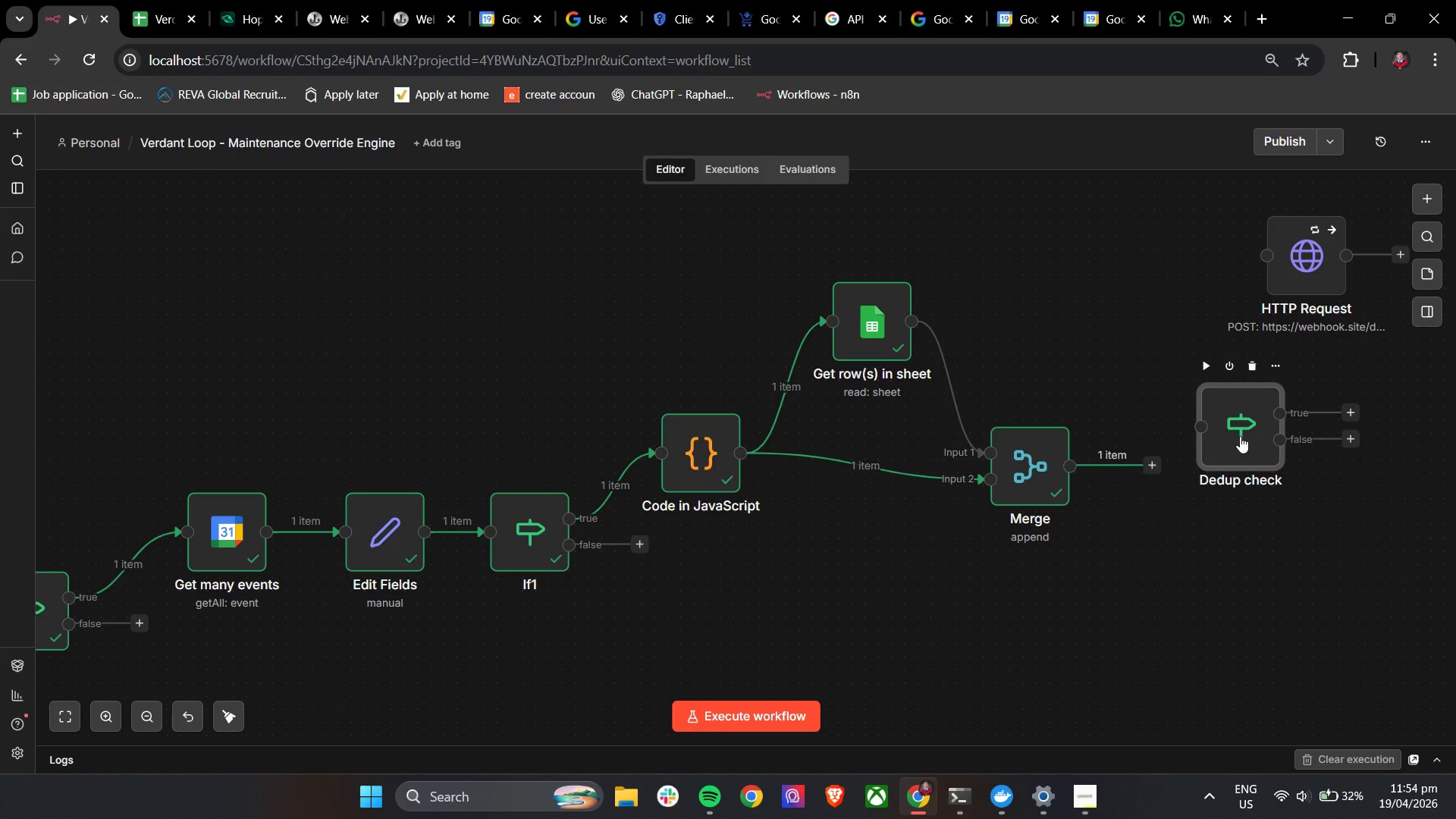 
wait(12.62)
 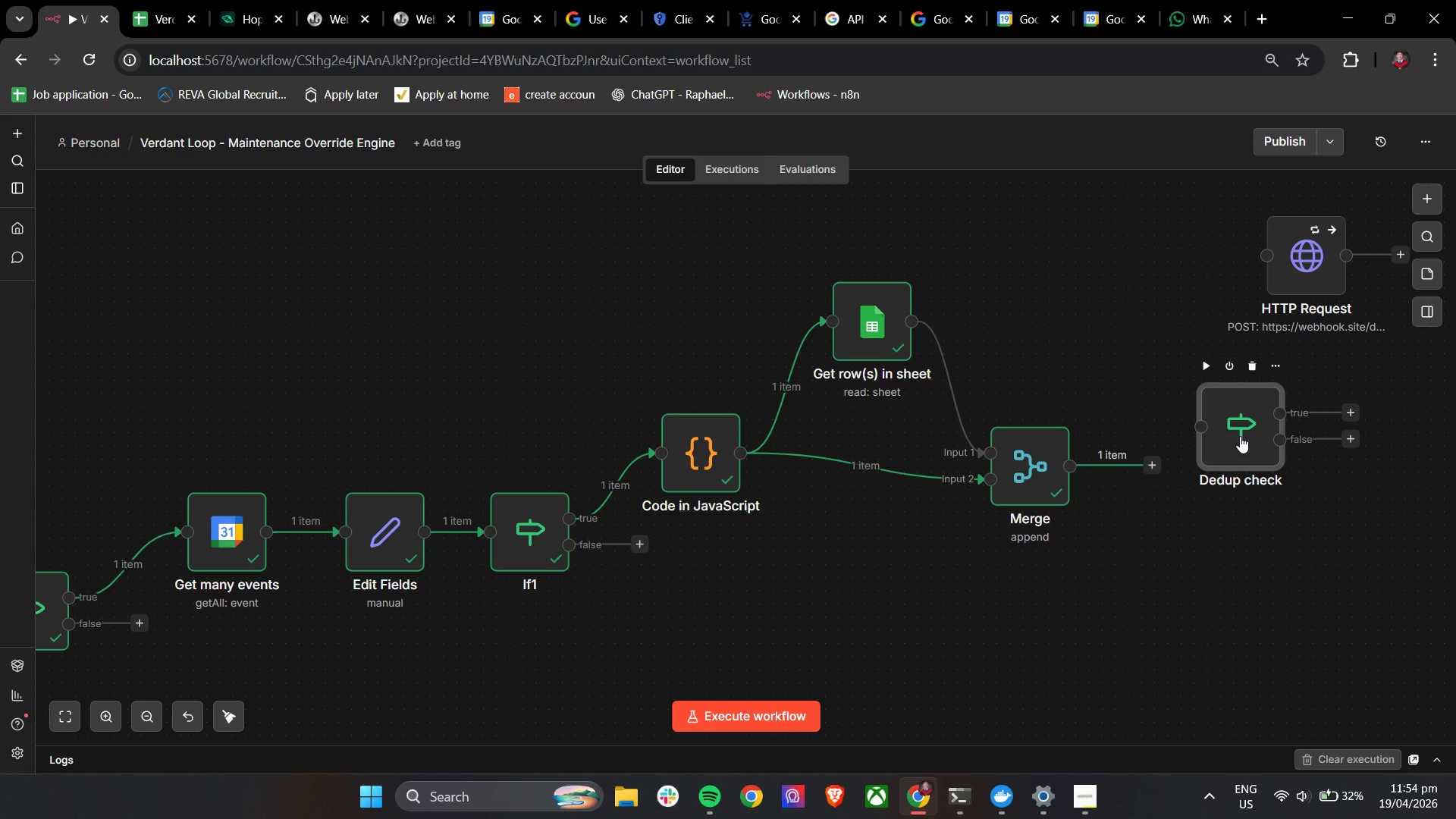 
left_click([1021, 462])
 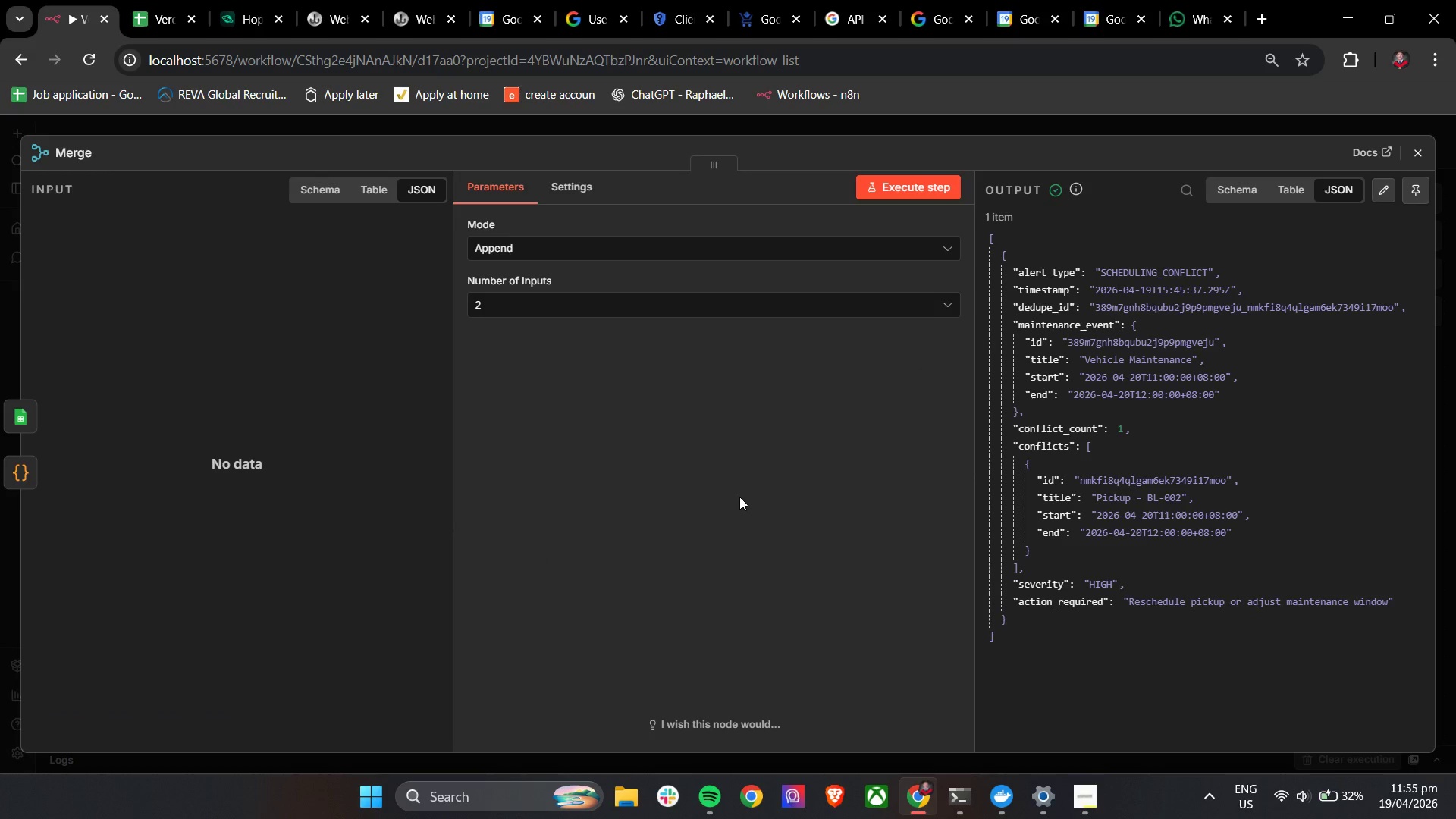 
left_click([17, 478])
 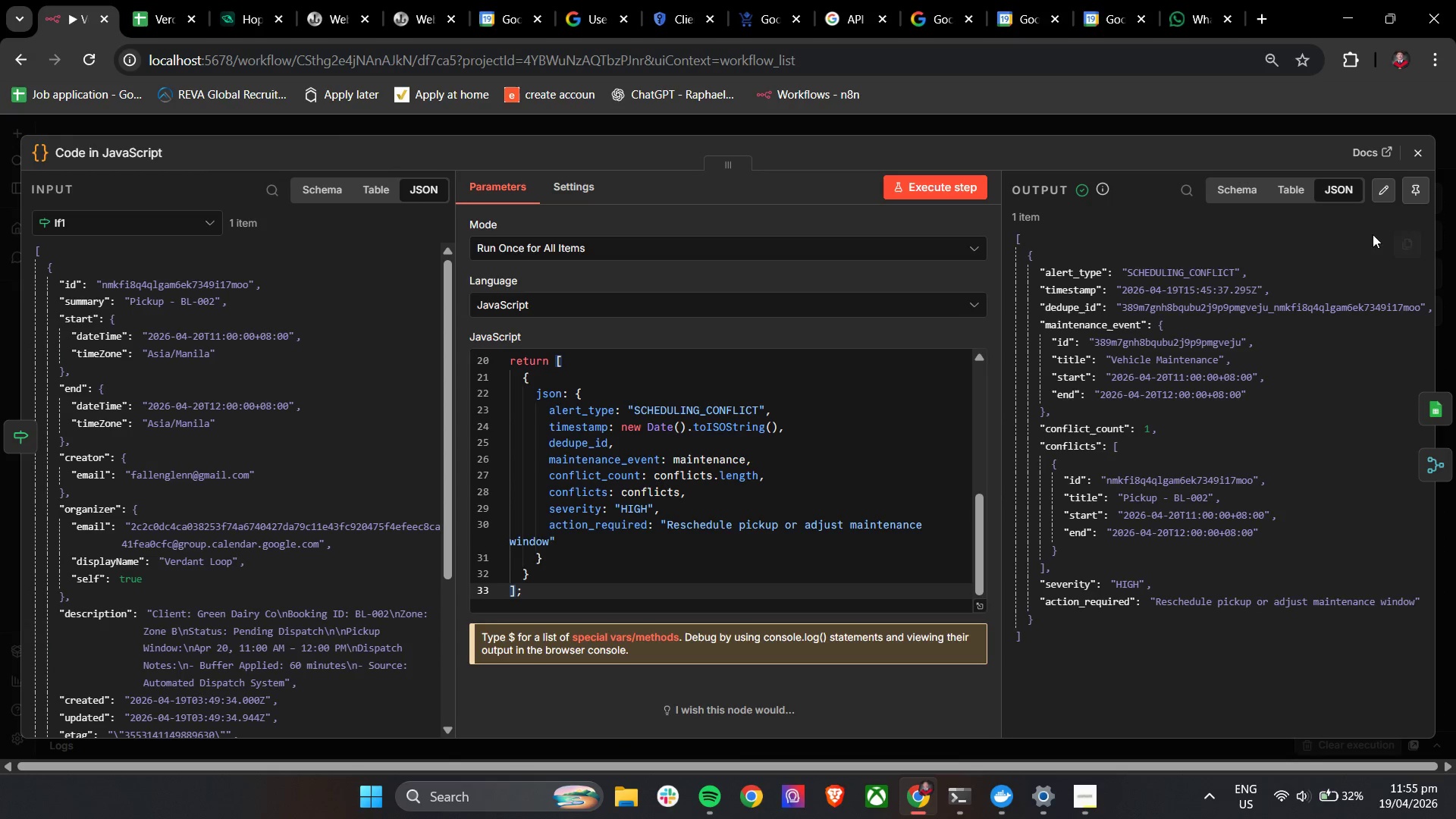 
left_click([1426, 406])
 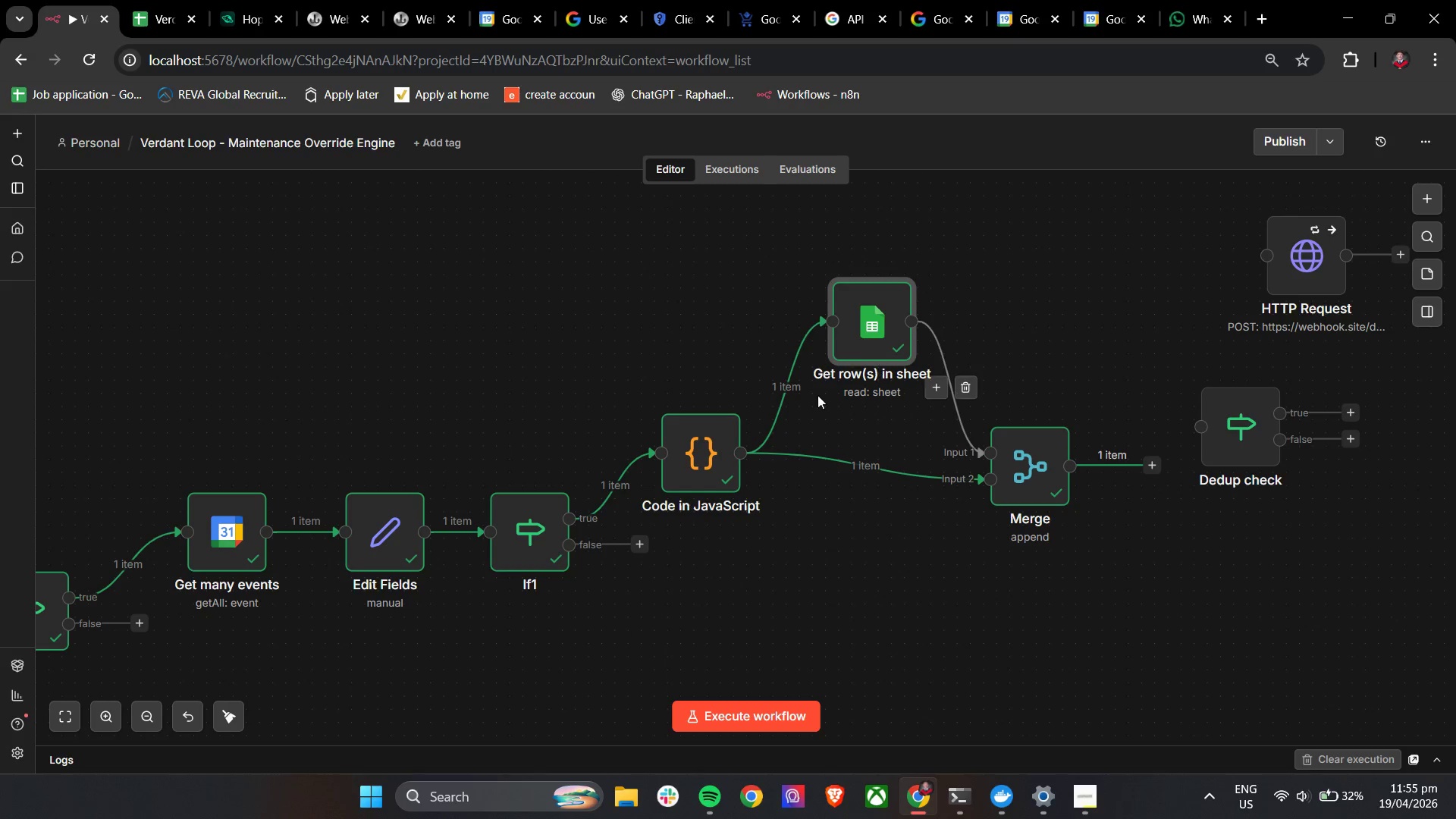 
left_click_drag(start_coordinate=[1024, 472], to_coordinate=[1040, 447])
 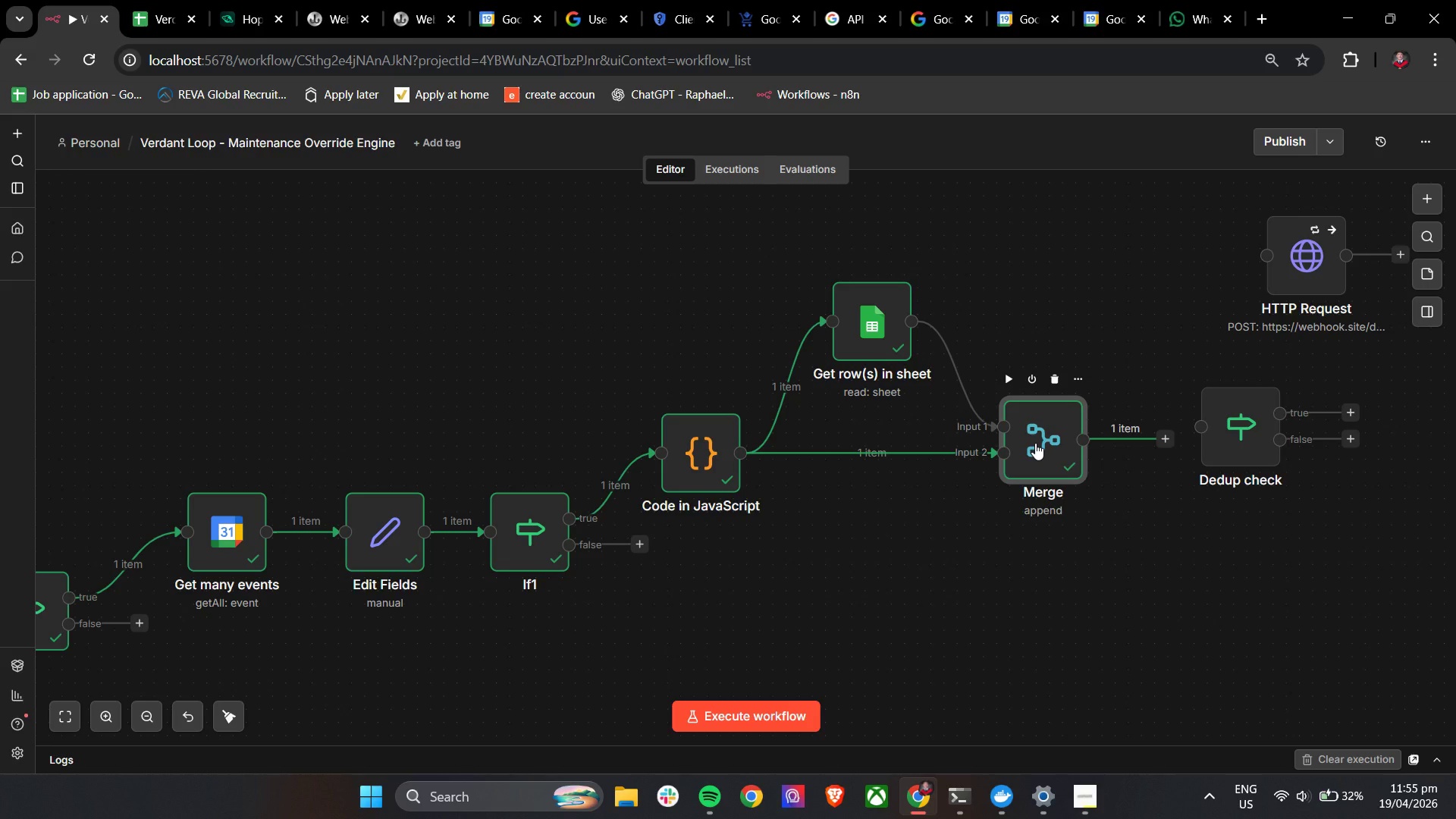 
wait(9.11)
 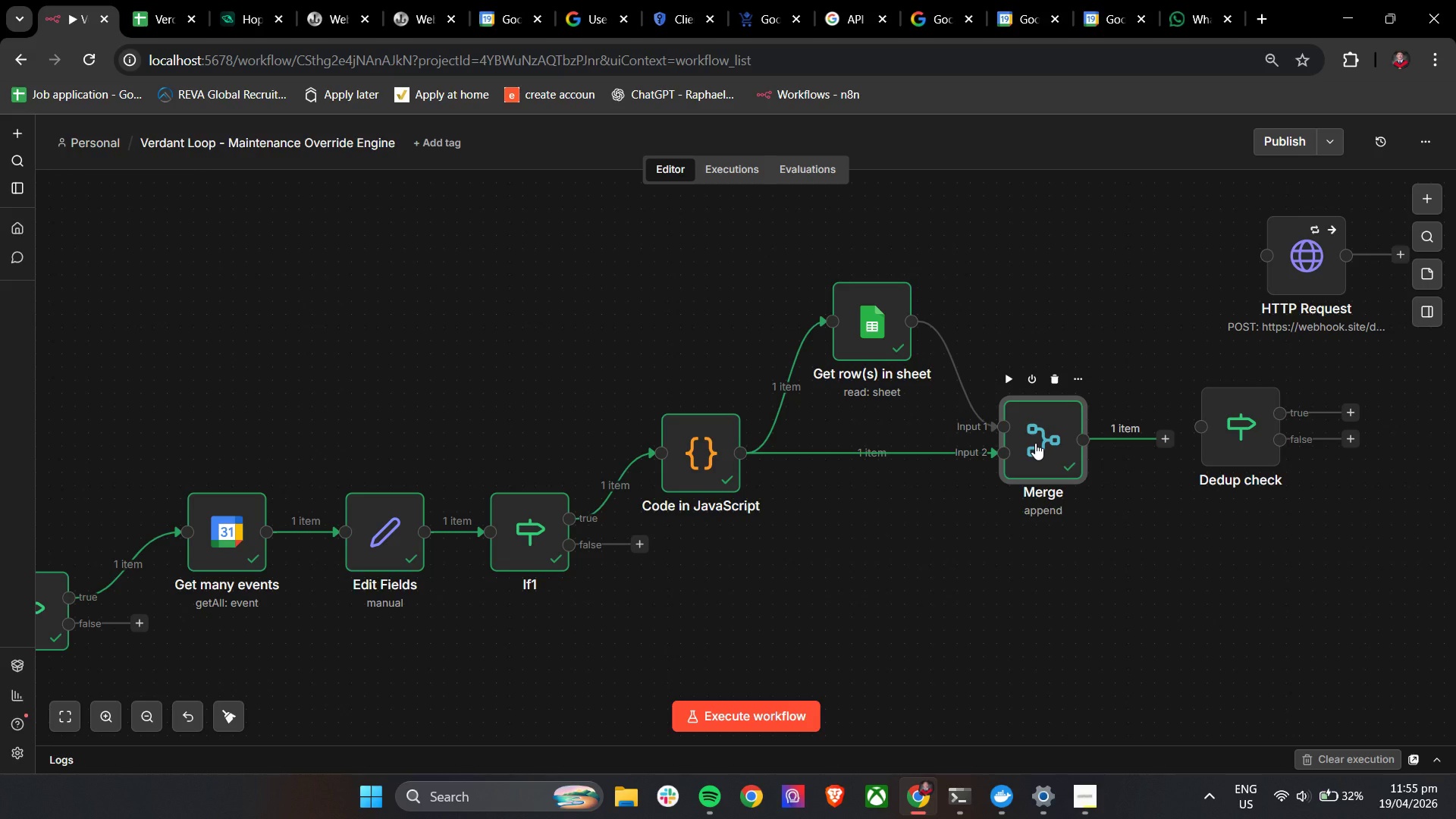 
double_click([1032, 441])
 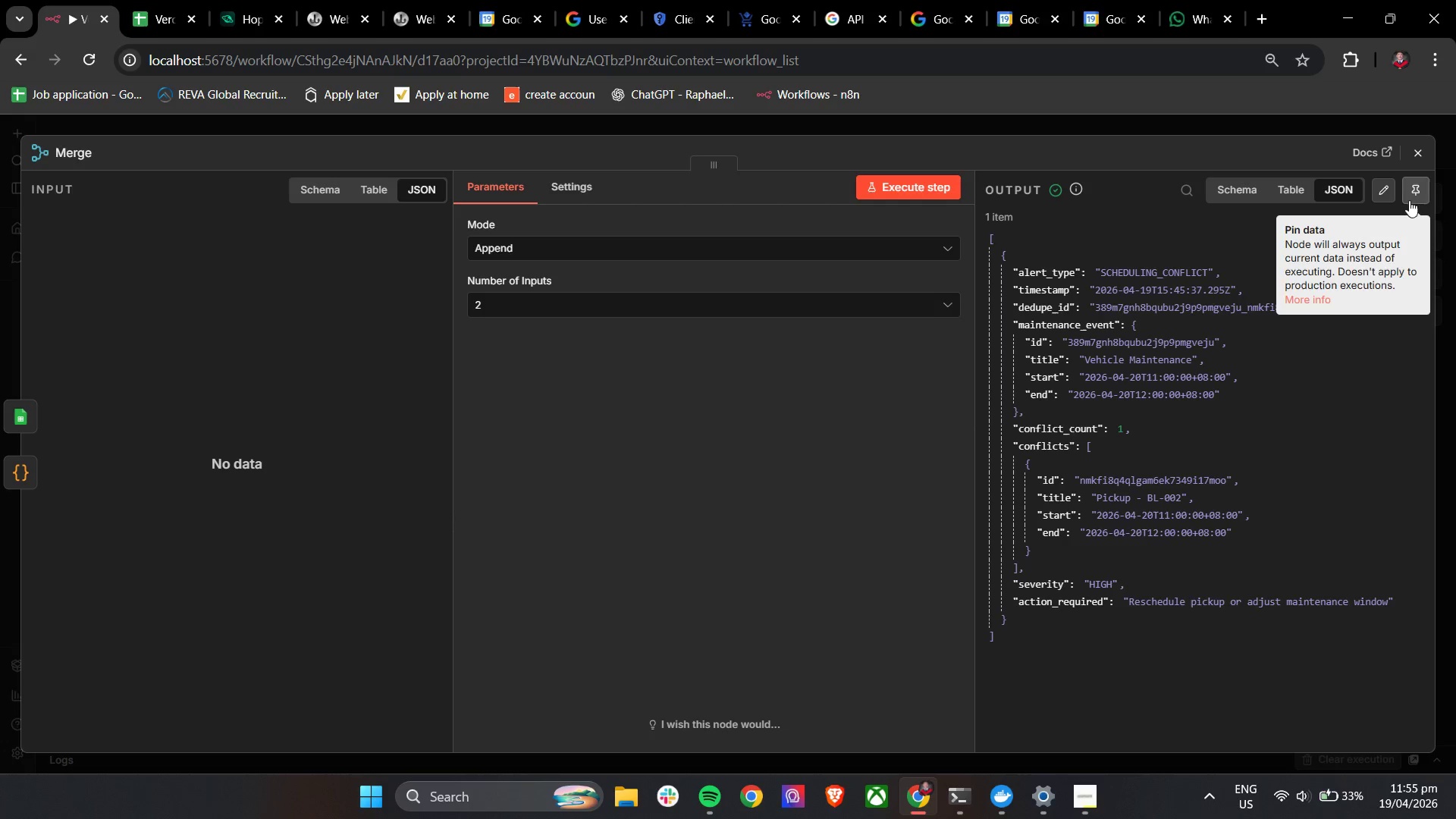 
left_click([1419, 155])
 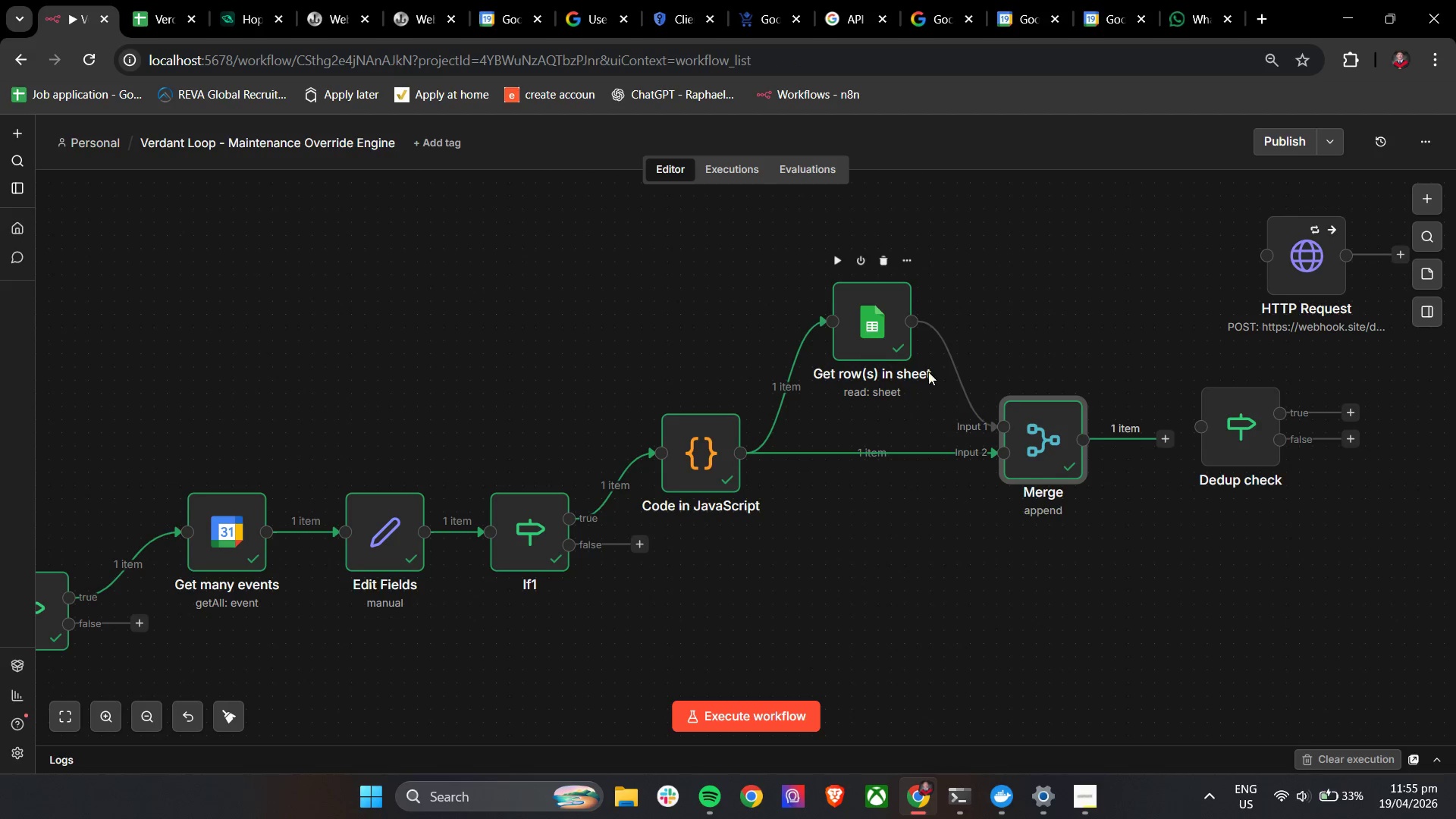 
double_click([1043, 423])
 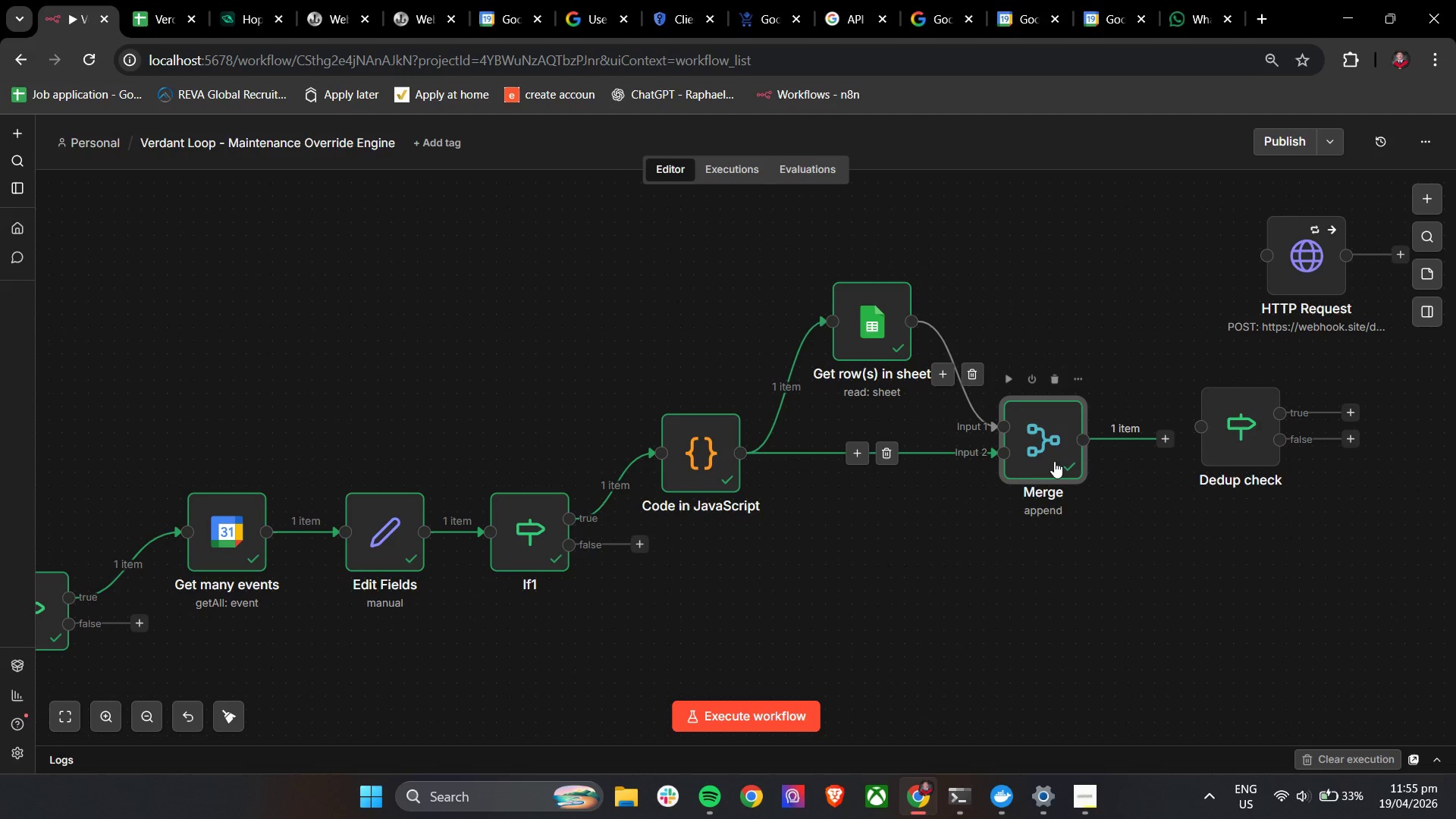 
double_click([1056, 459])
 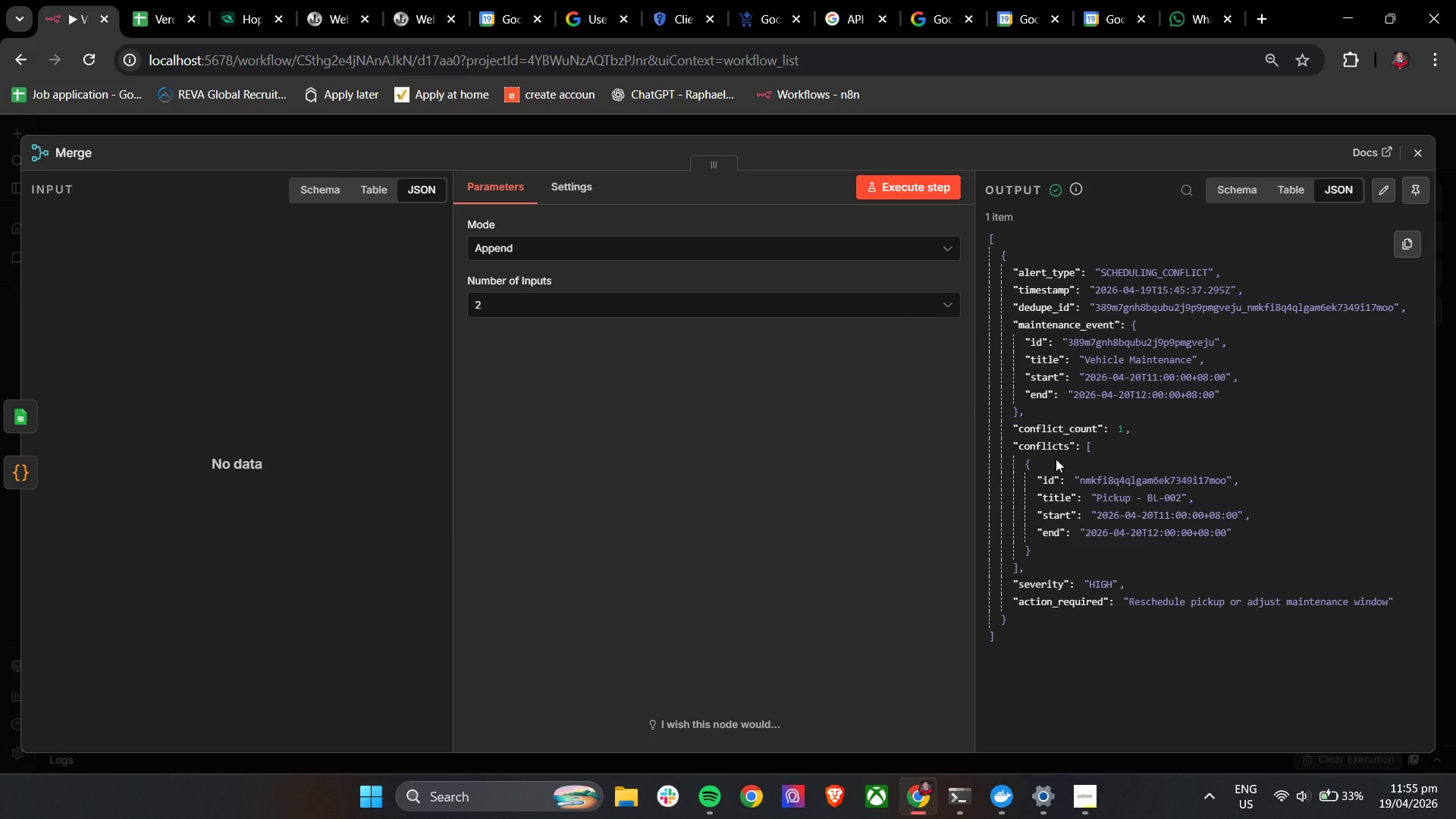 
wait(22.92)
 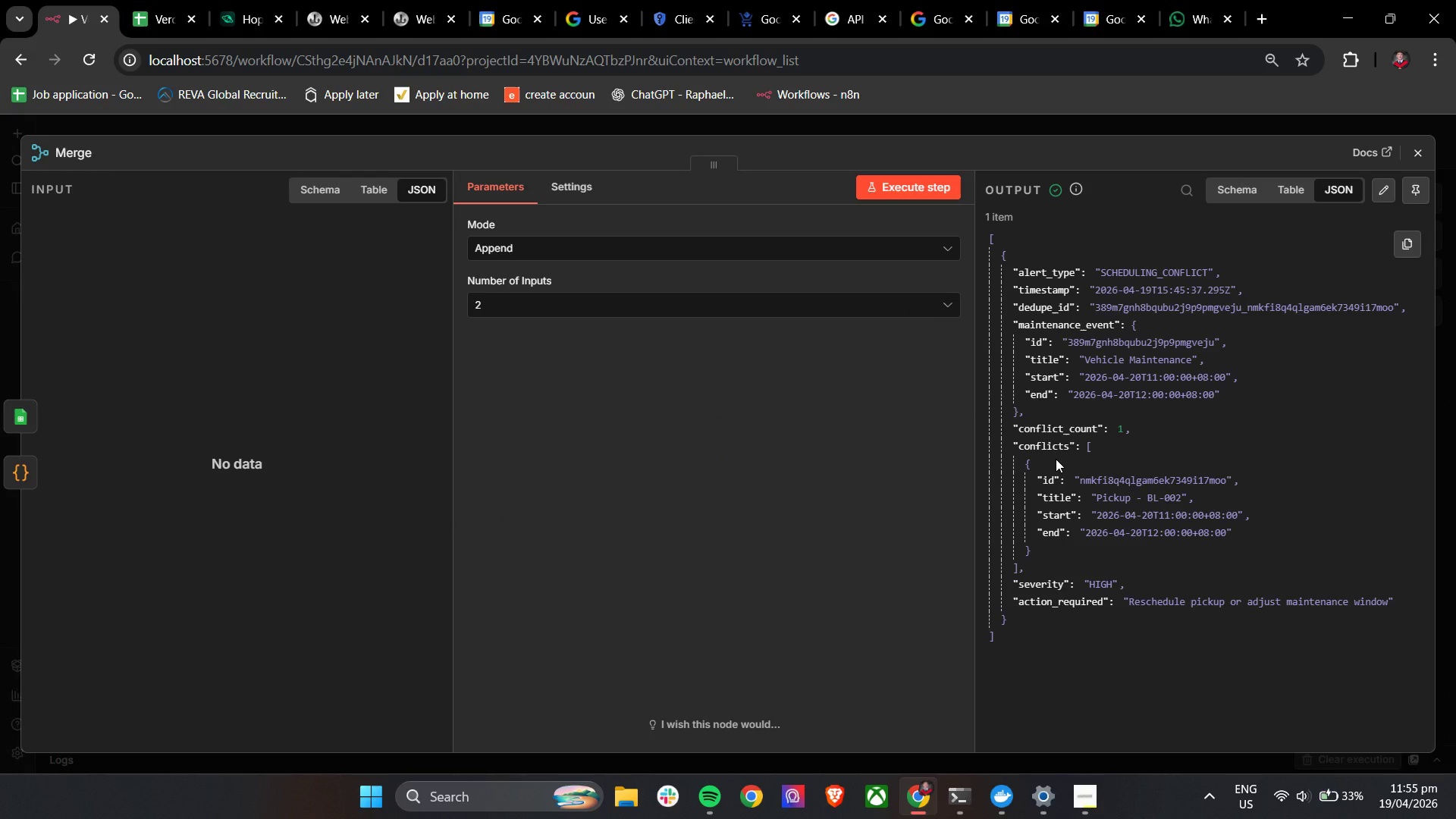 
left_click([1416, 155])
 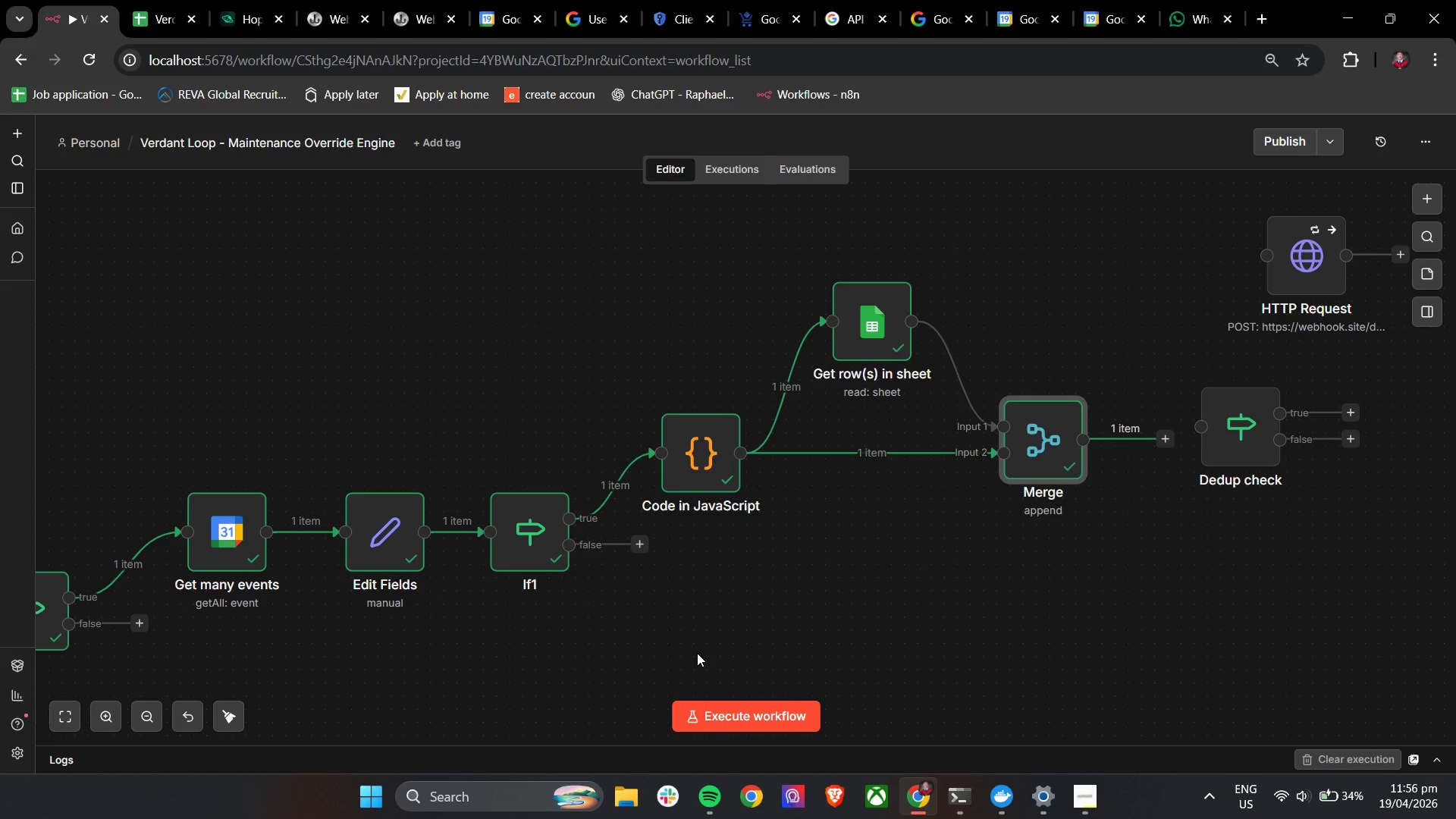 
wait(29.38)
 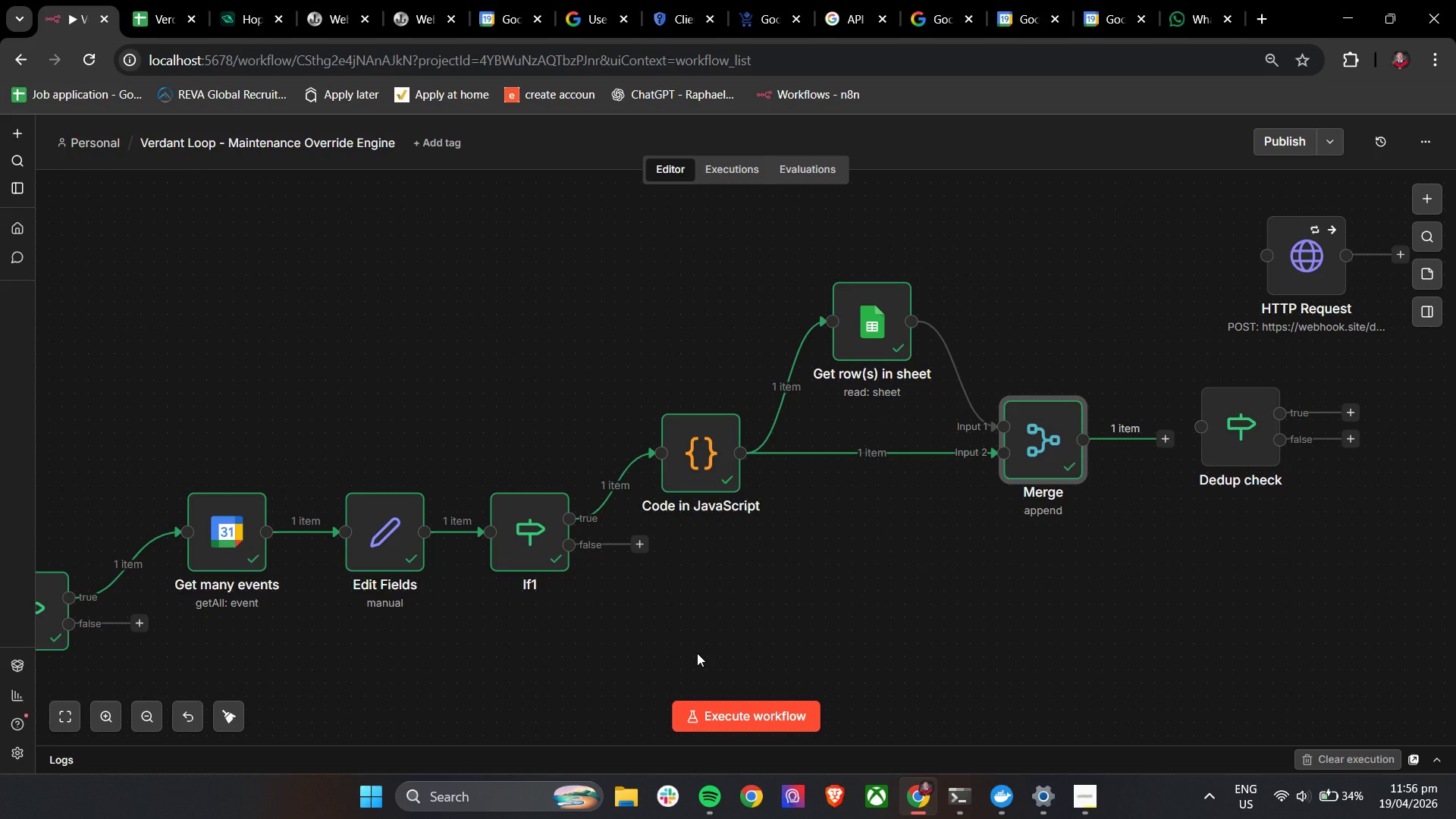 
double_click([1025, 434])
 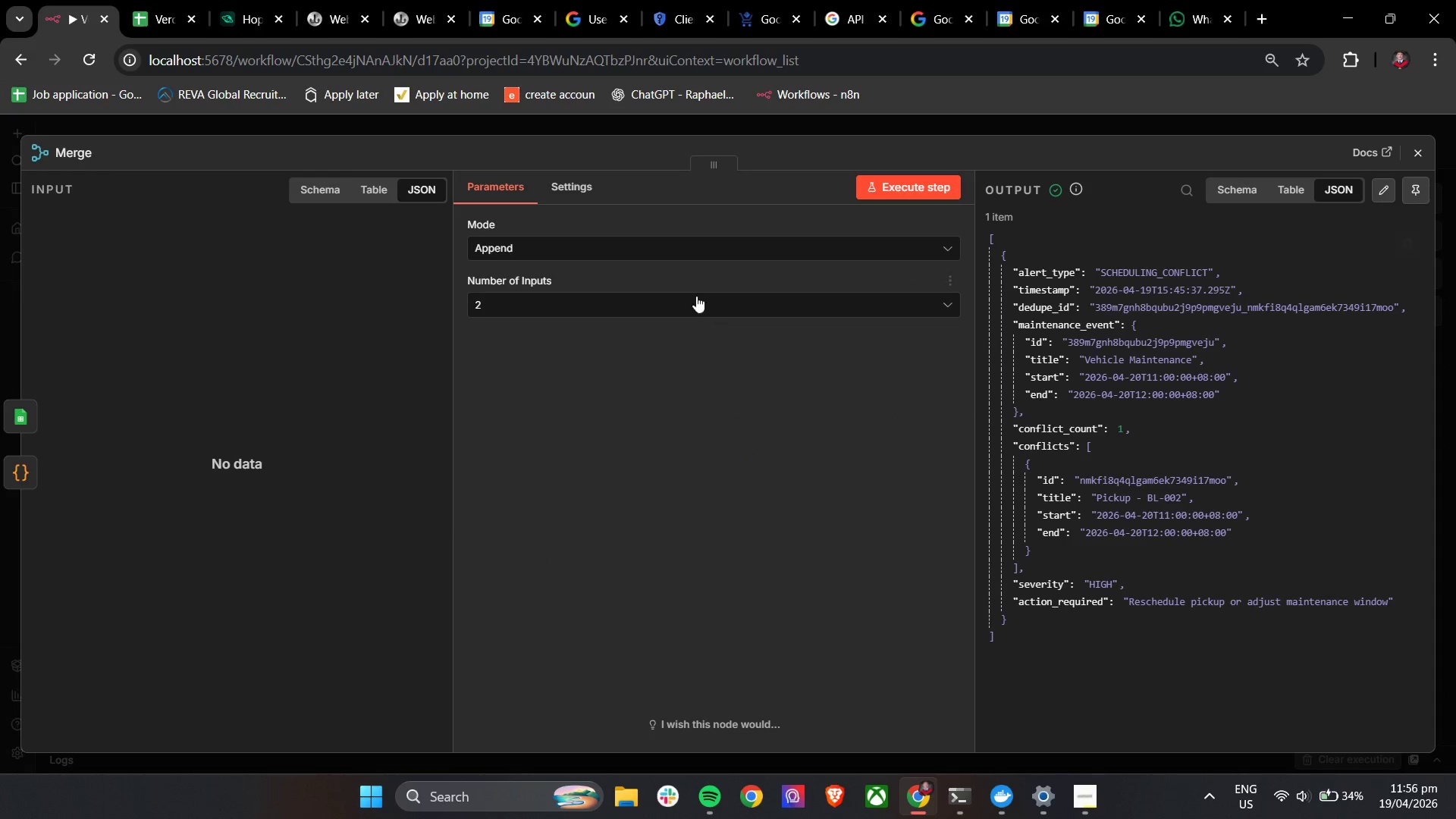 
left_click([667, 255])
 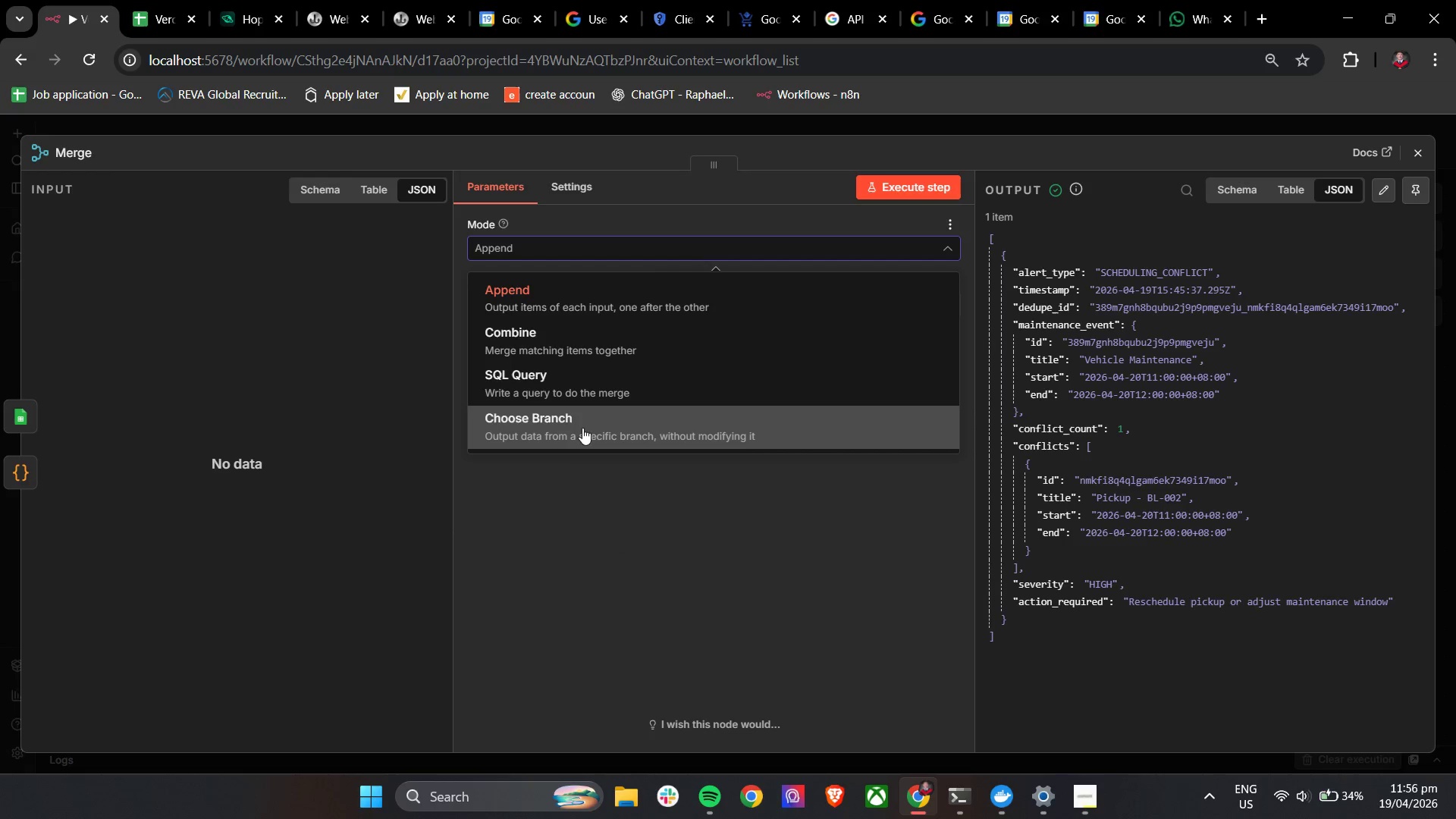 
scroll: coordinate [642, 426], scroll_direction: down, amount: 8.0
 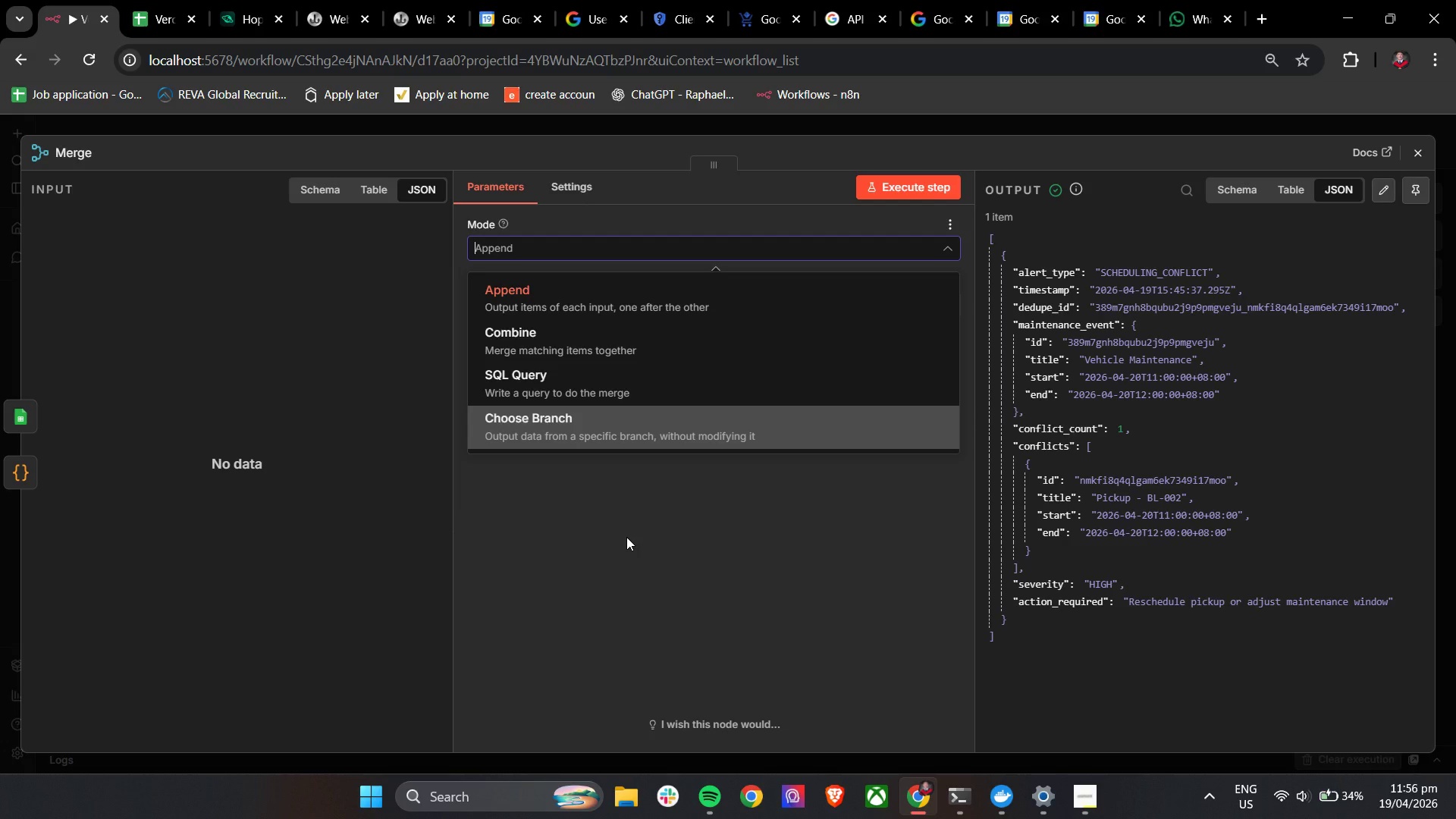 
wait(26.73)
 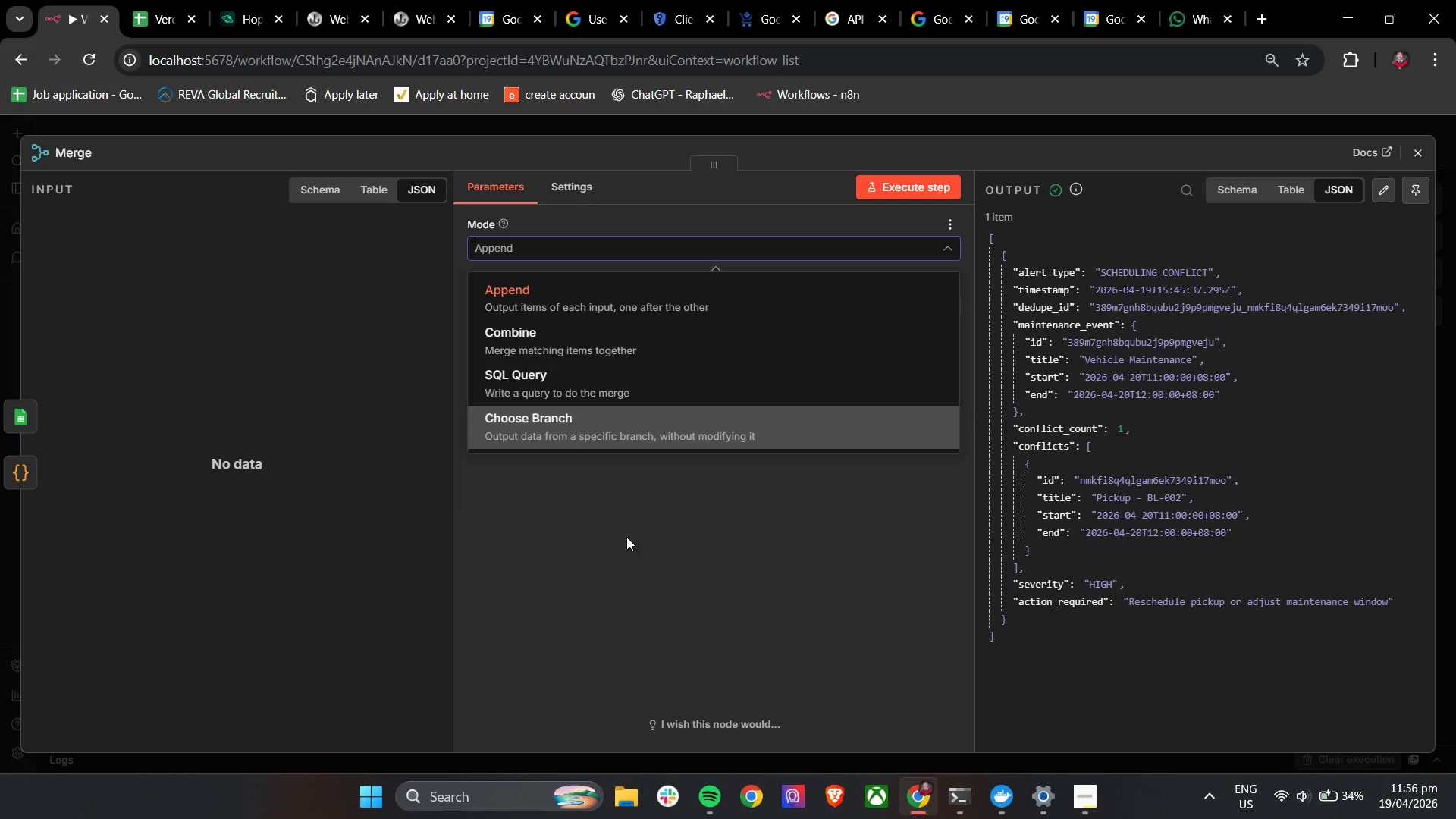 
left_click([705, 431])
 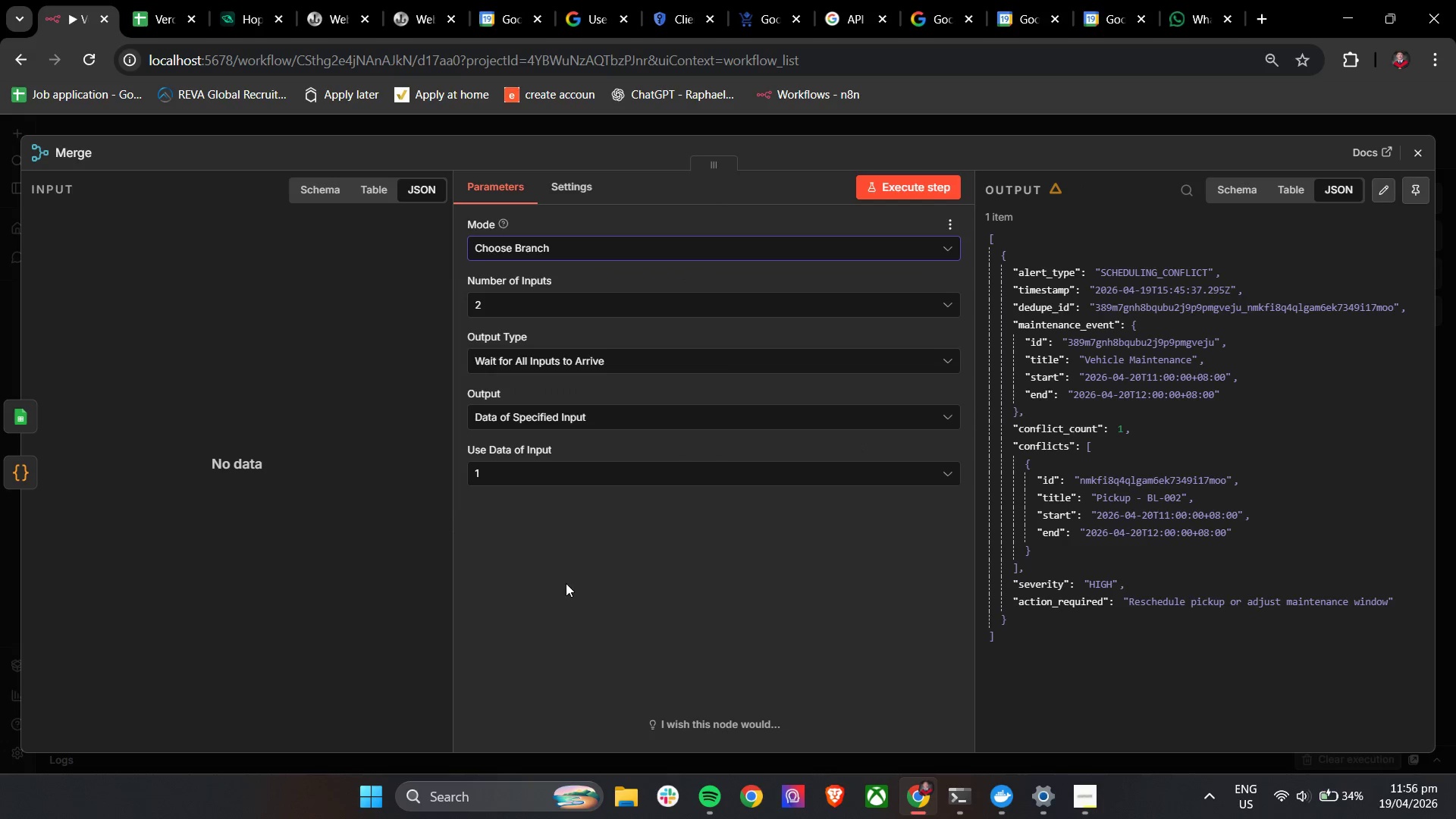 
left_click([570, 582])
 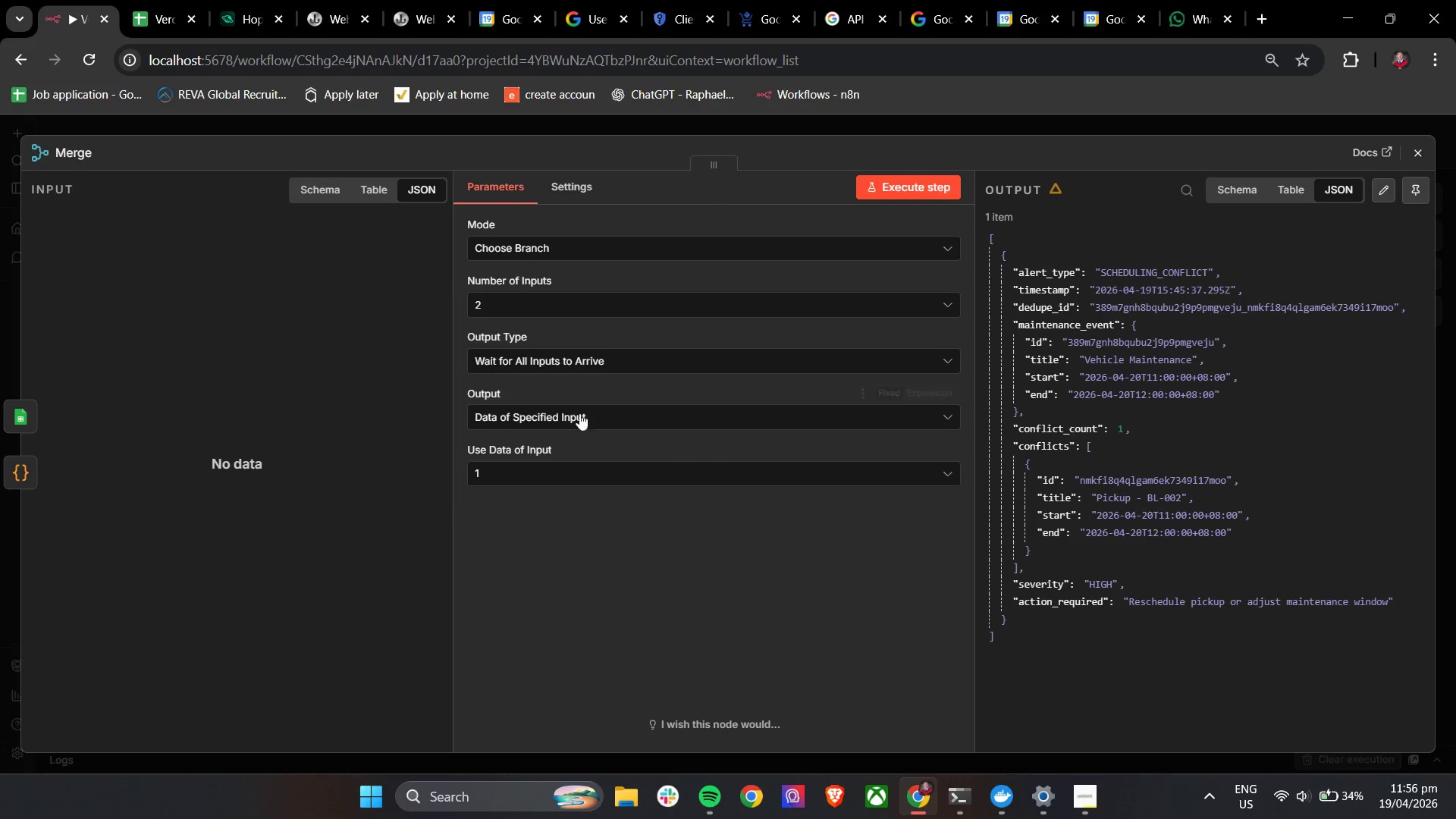 
left_click([579, 373])
 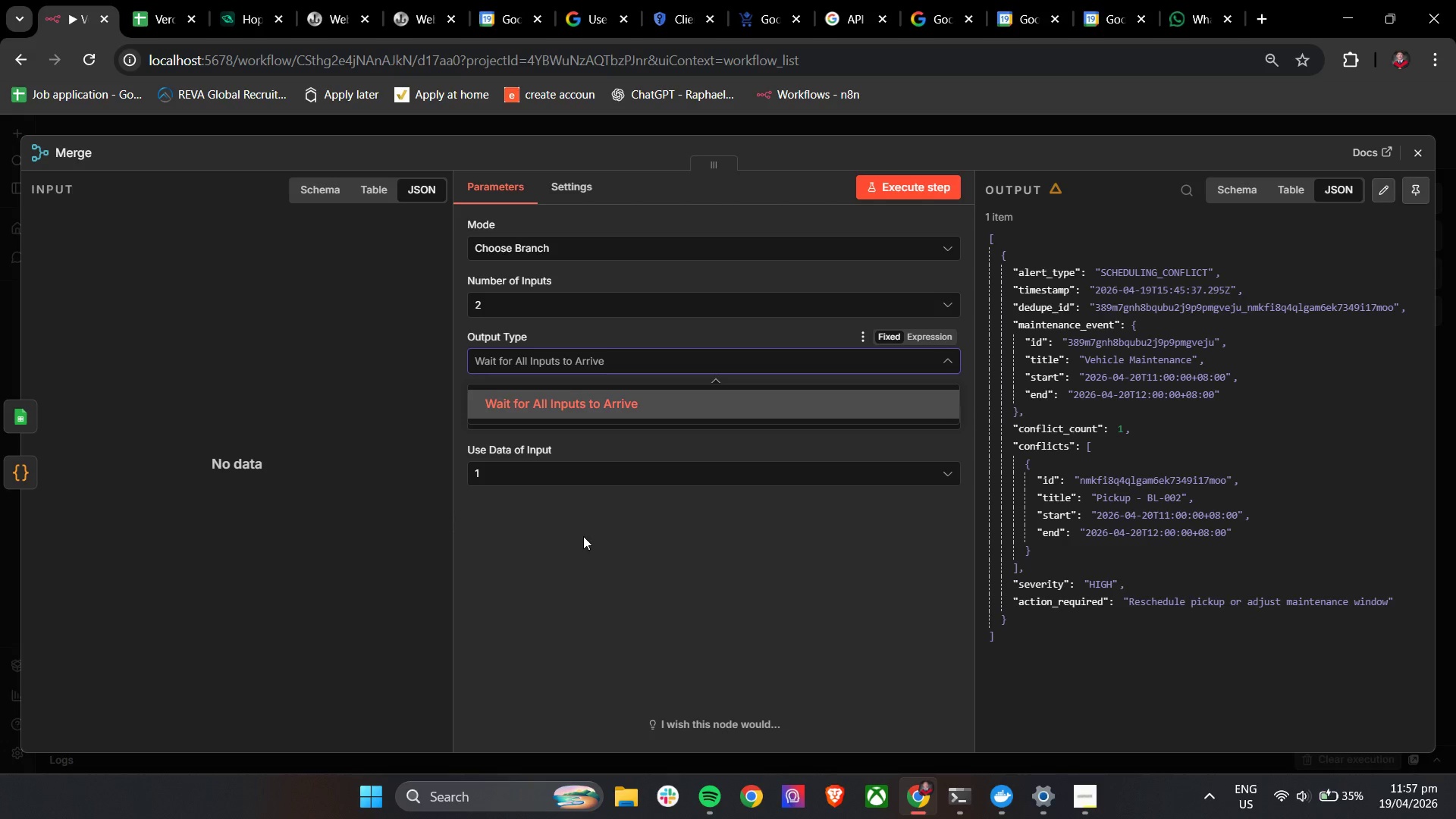 
wait(25.7)
 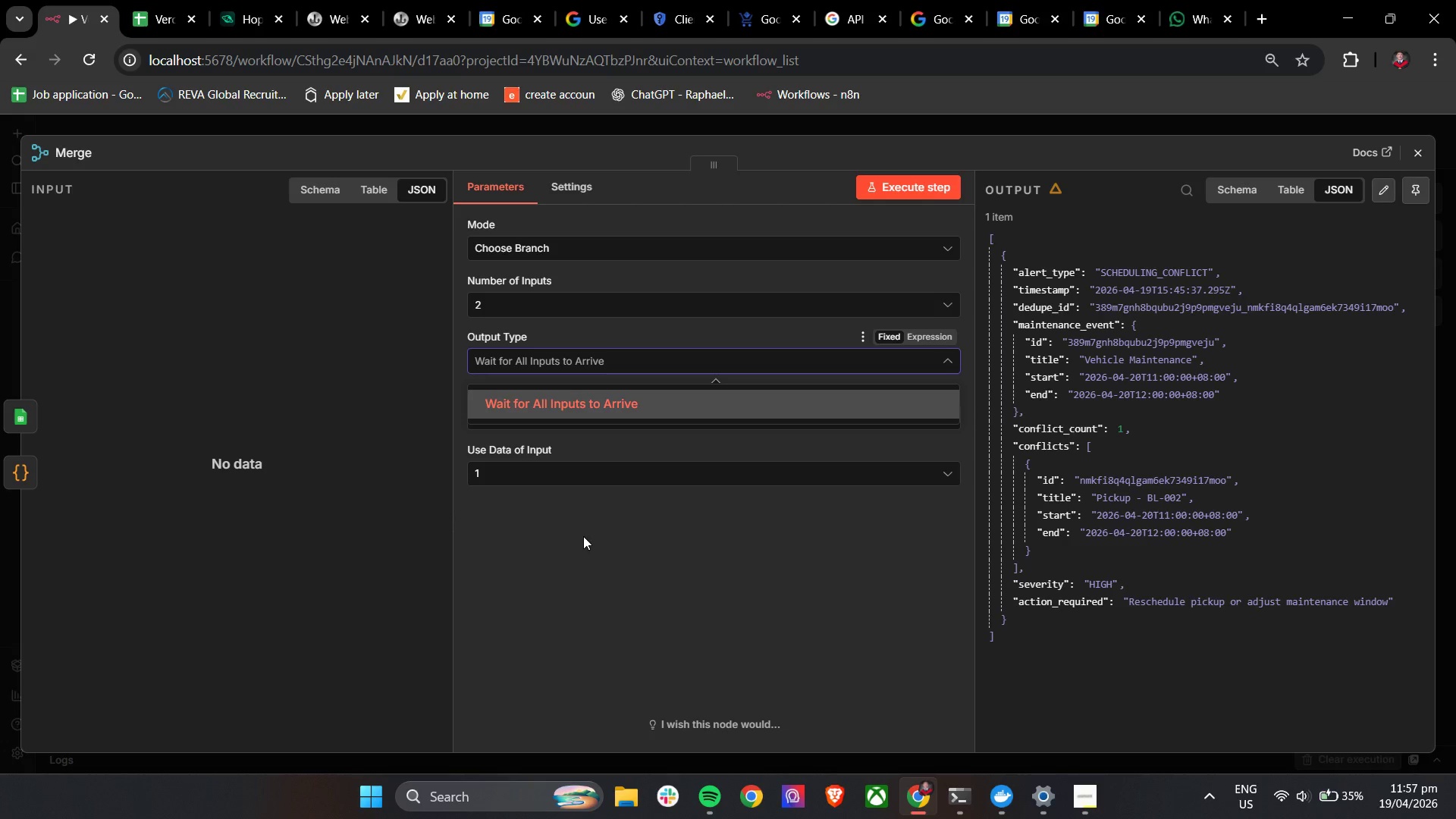 
double_click([536, 425])
 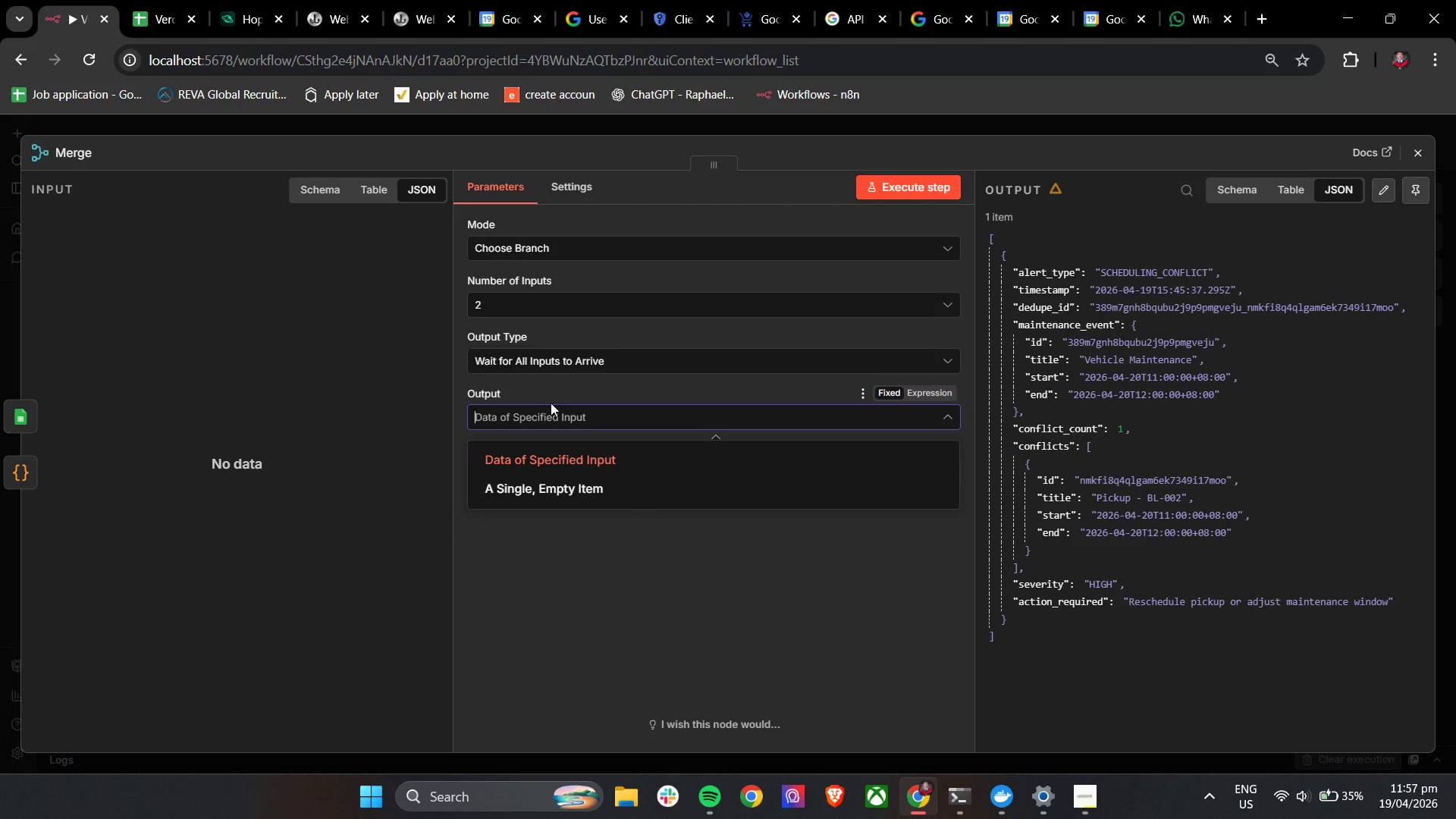 
left_click([552, 396])
 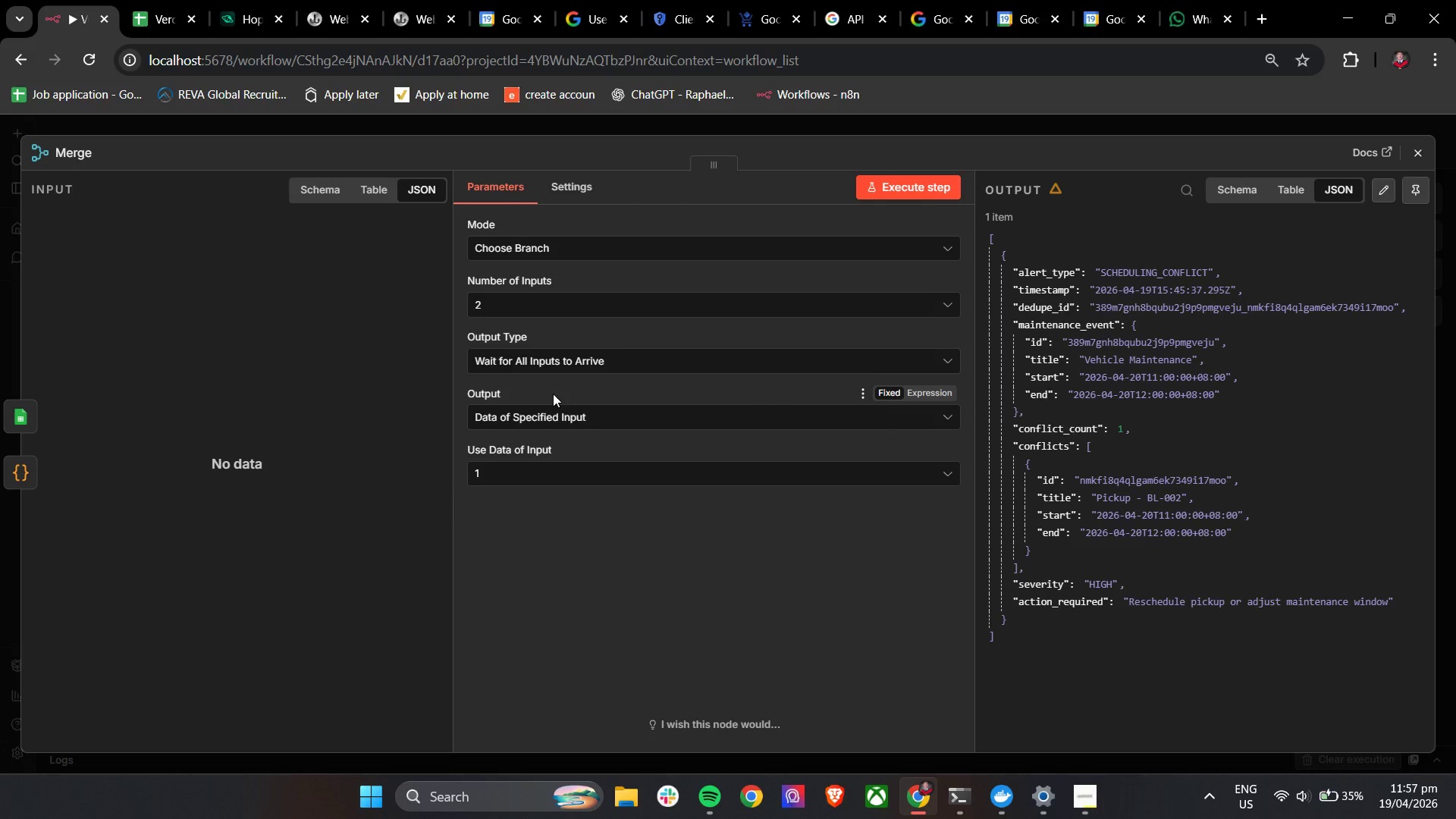 
left_click([542, 412])
 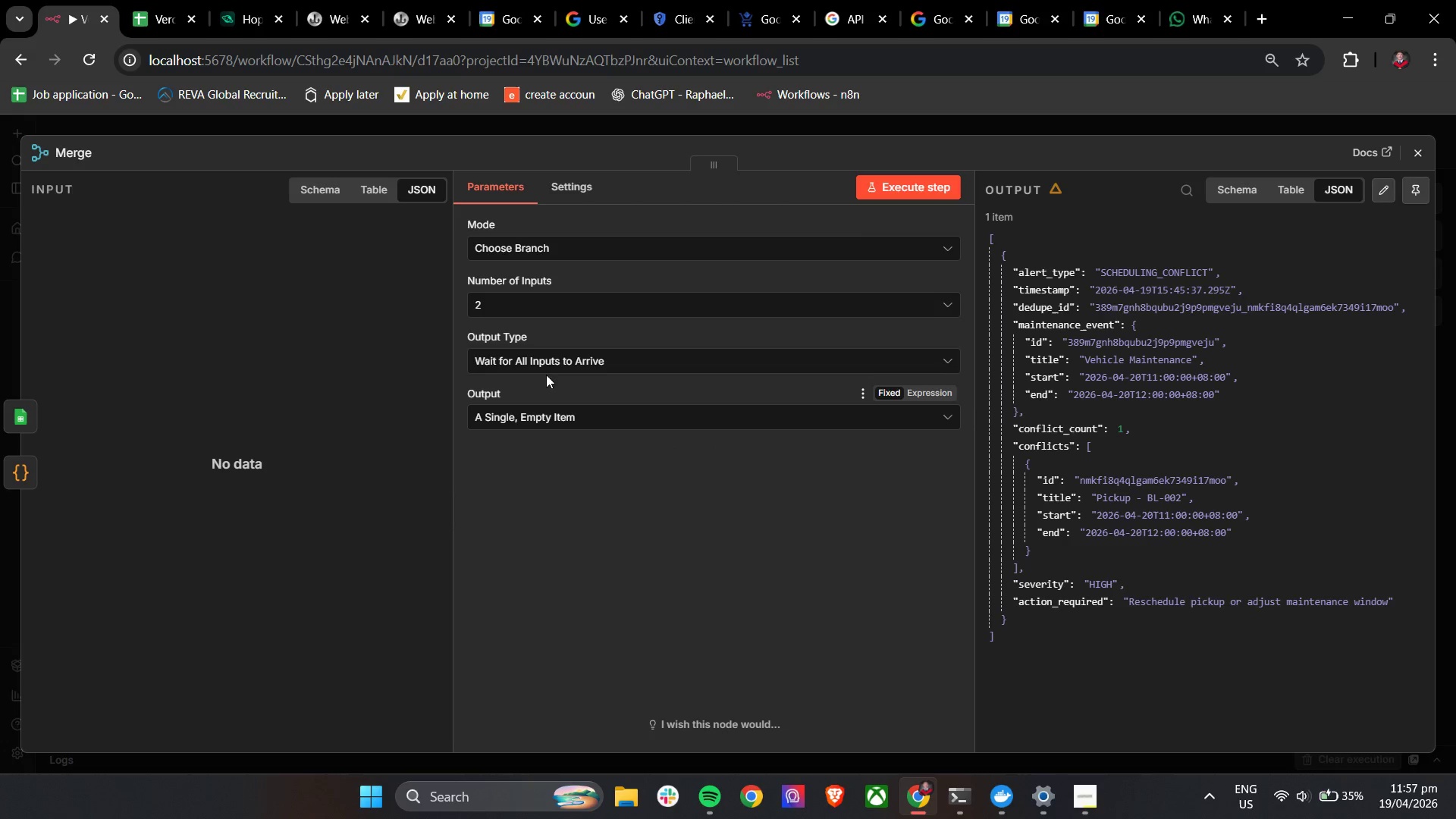 
left_click([901, 187])
 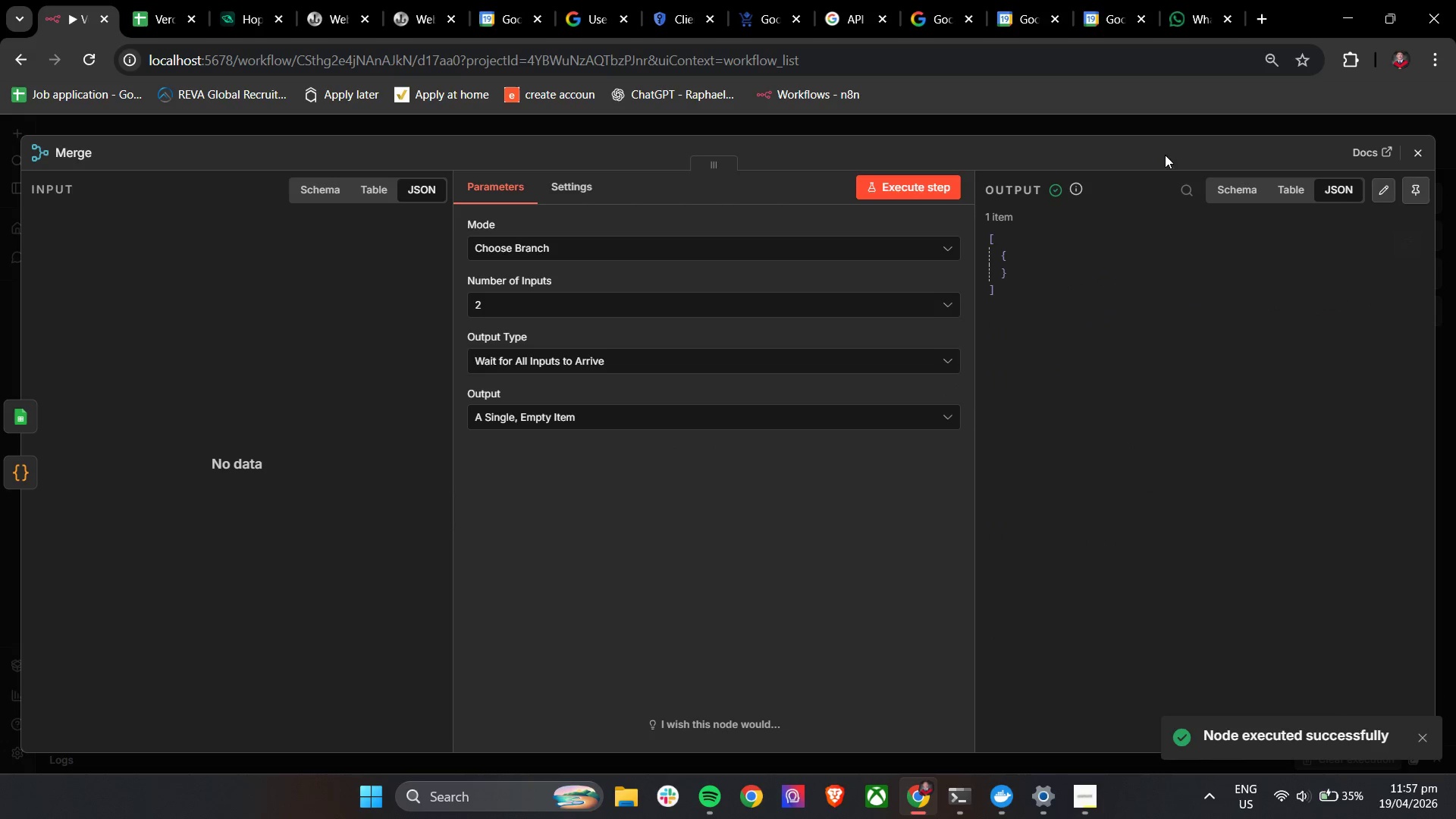 
left_click([1410, 149])
 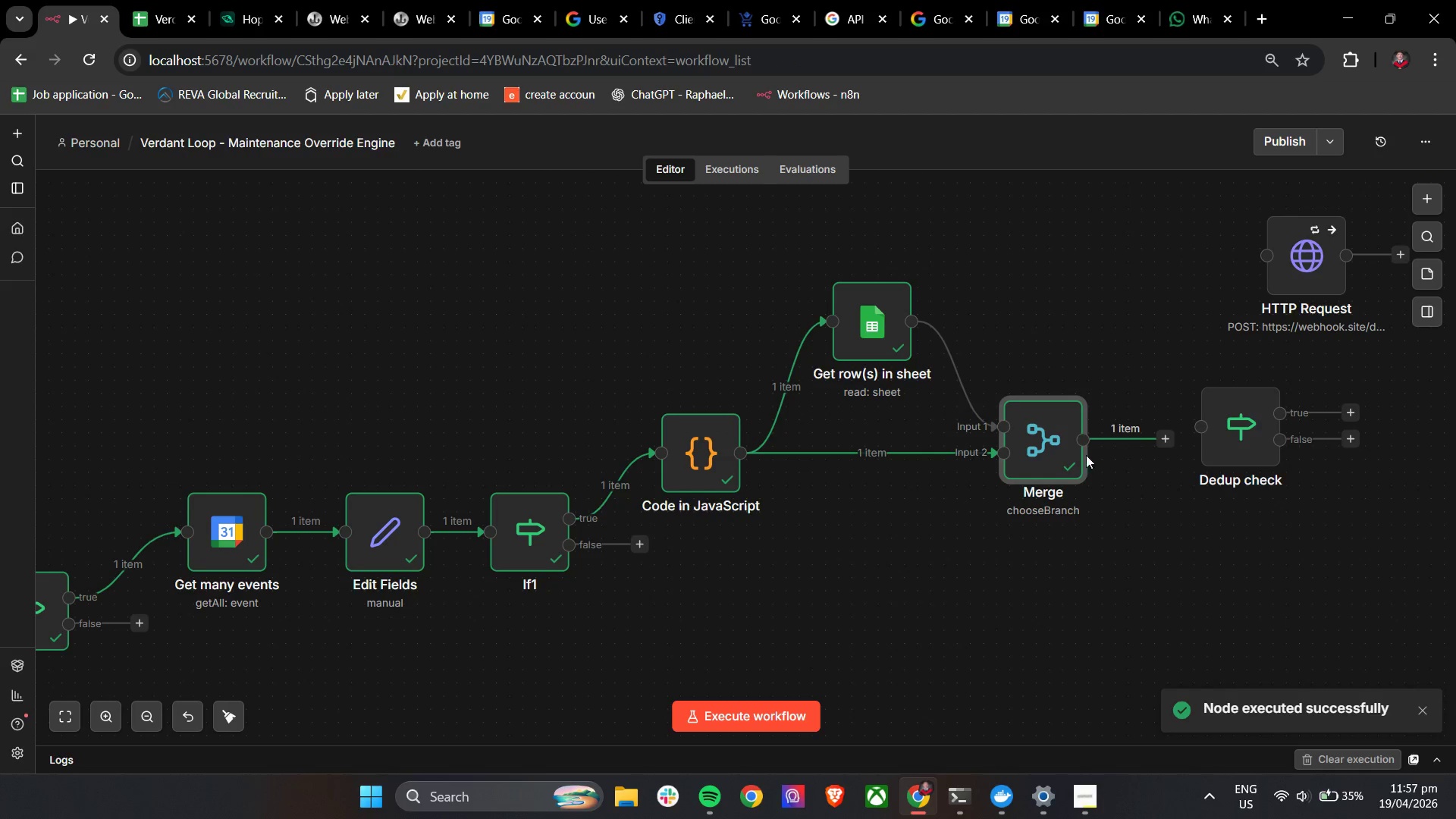 
double_click([1052, 438])
 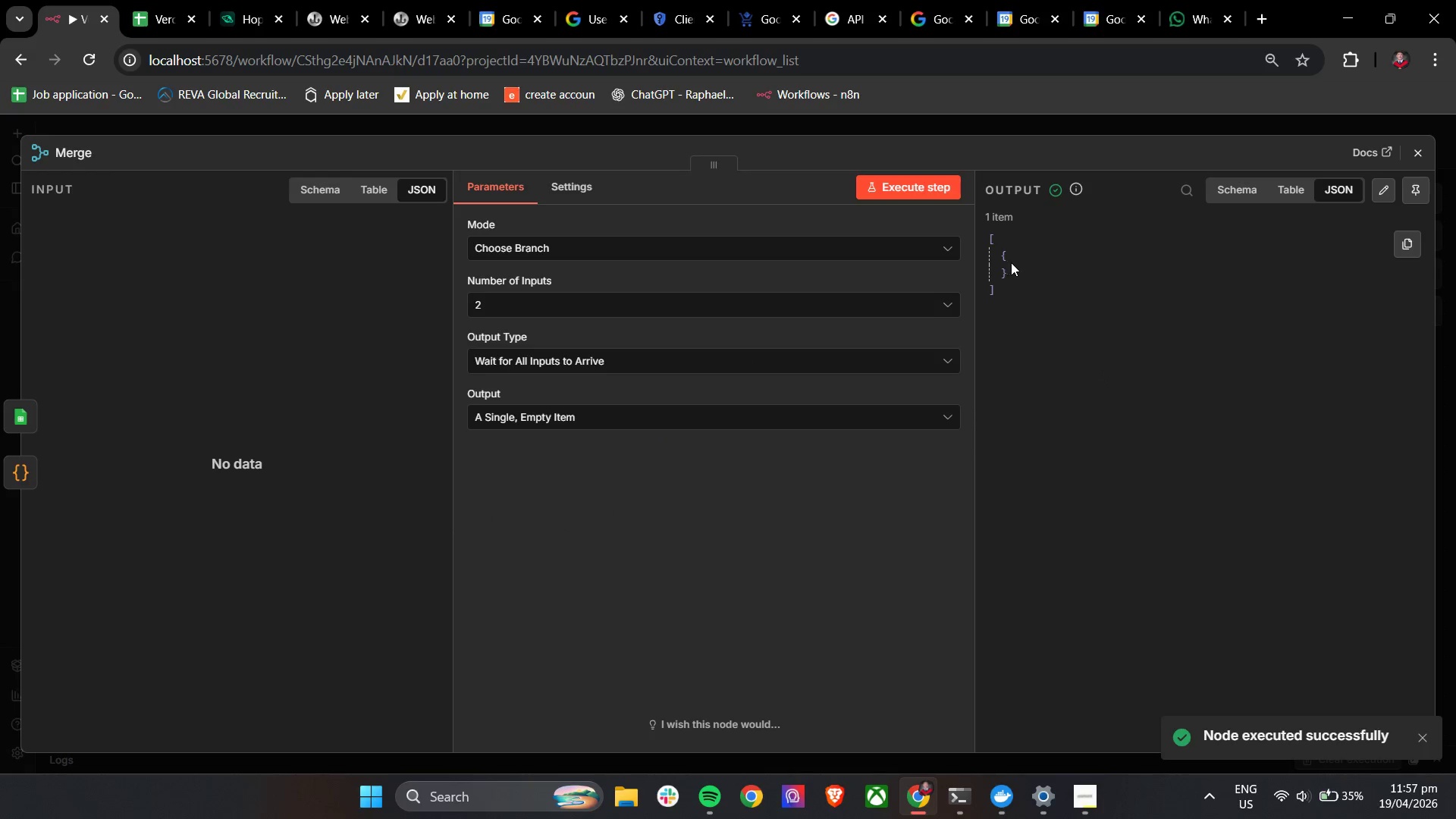 
left_click([1003, 258])
 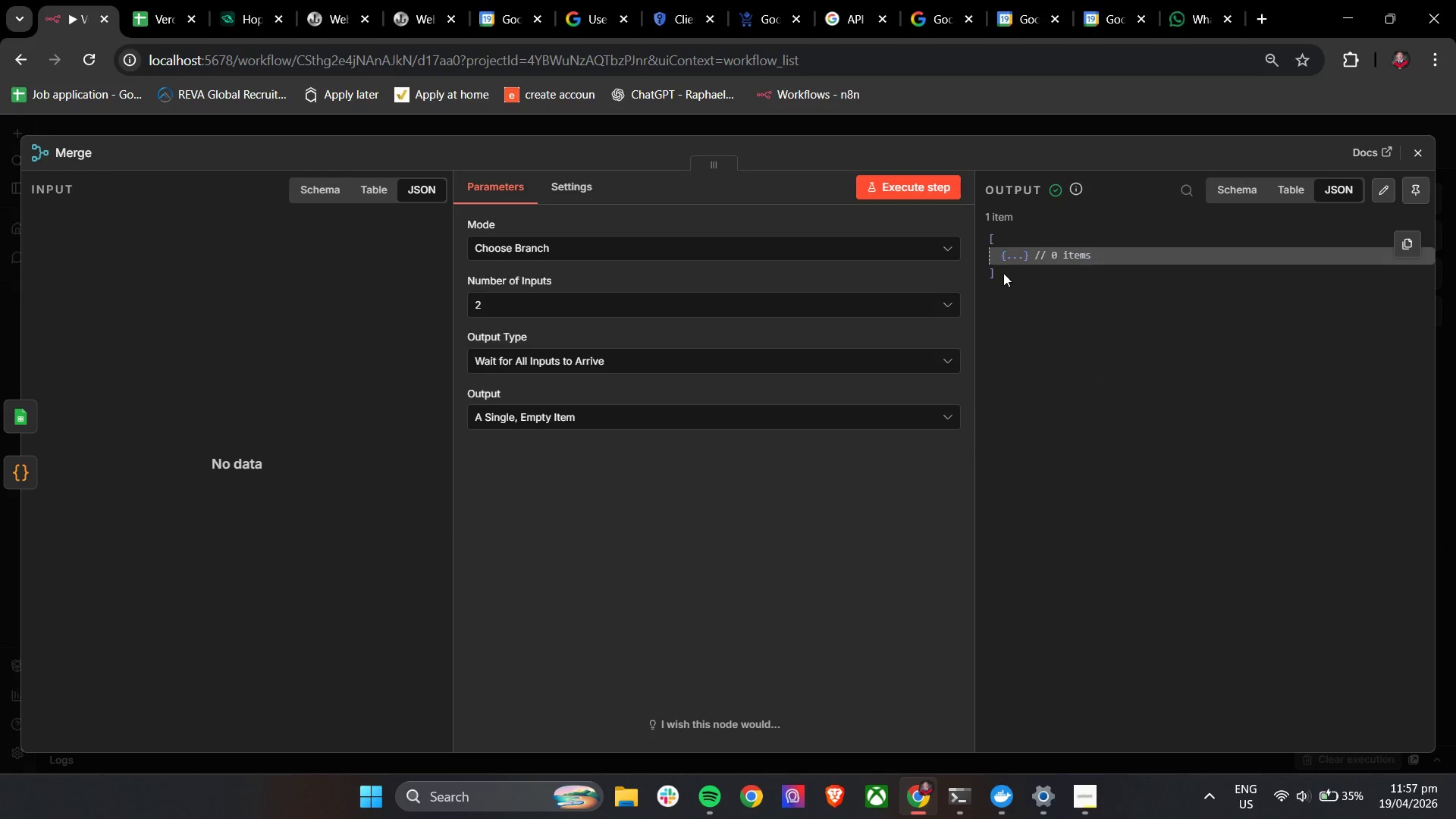 
left_click([997, 277])
 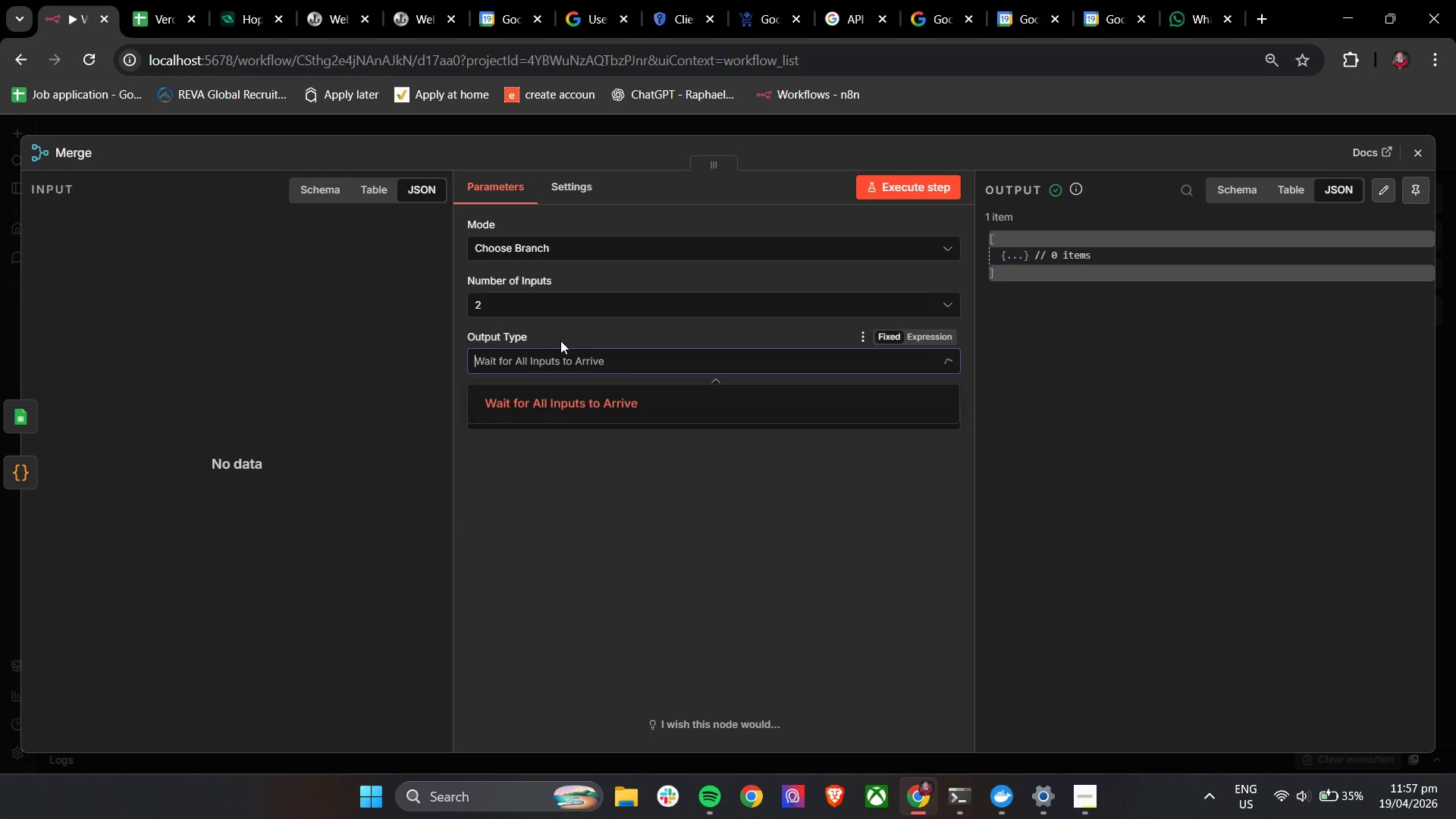 
left_click([544, 444])
 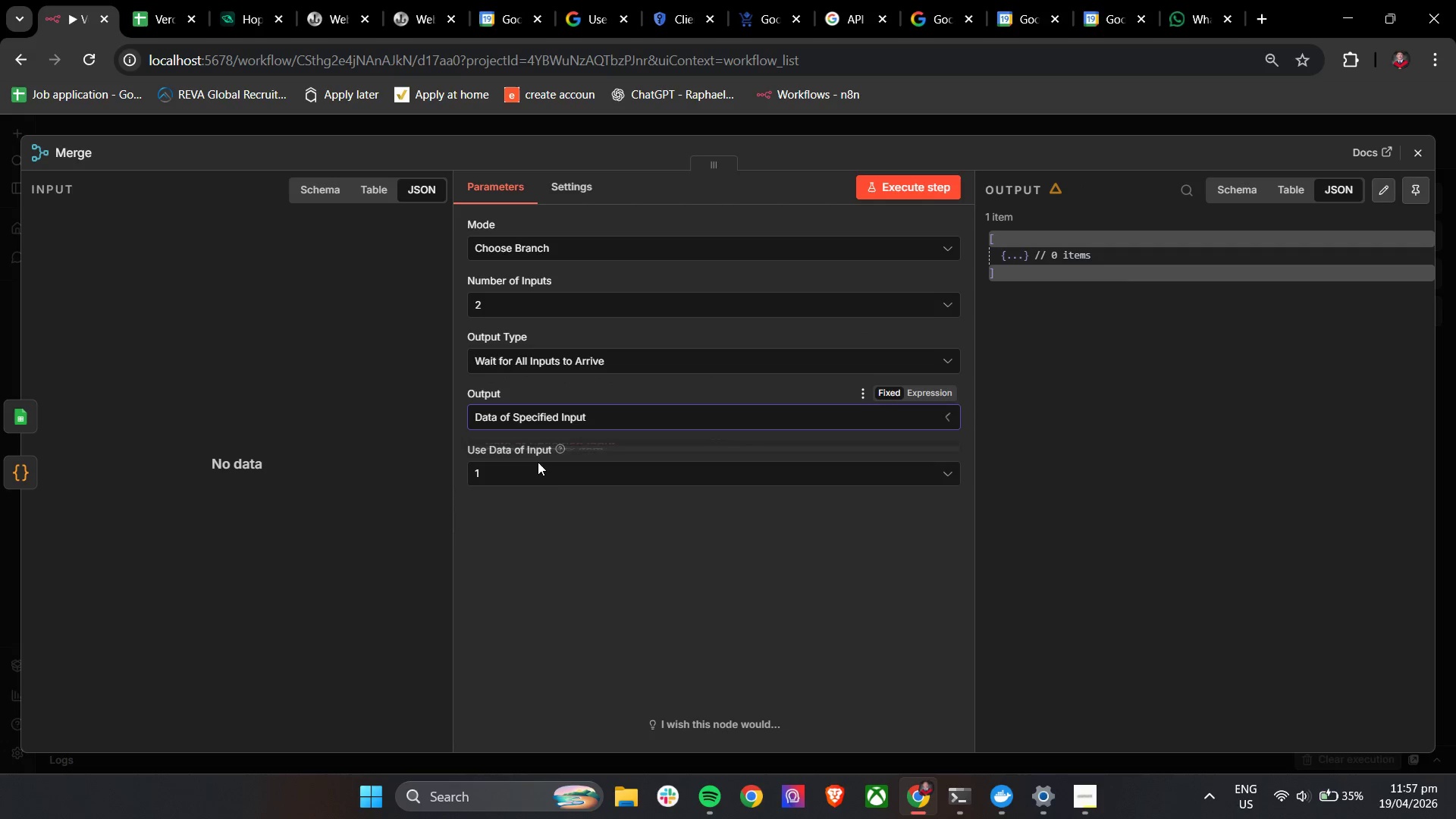 
left_click([616, 551])
 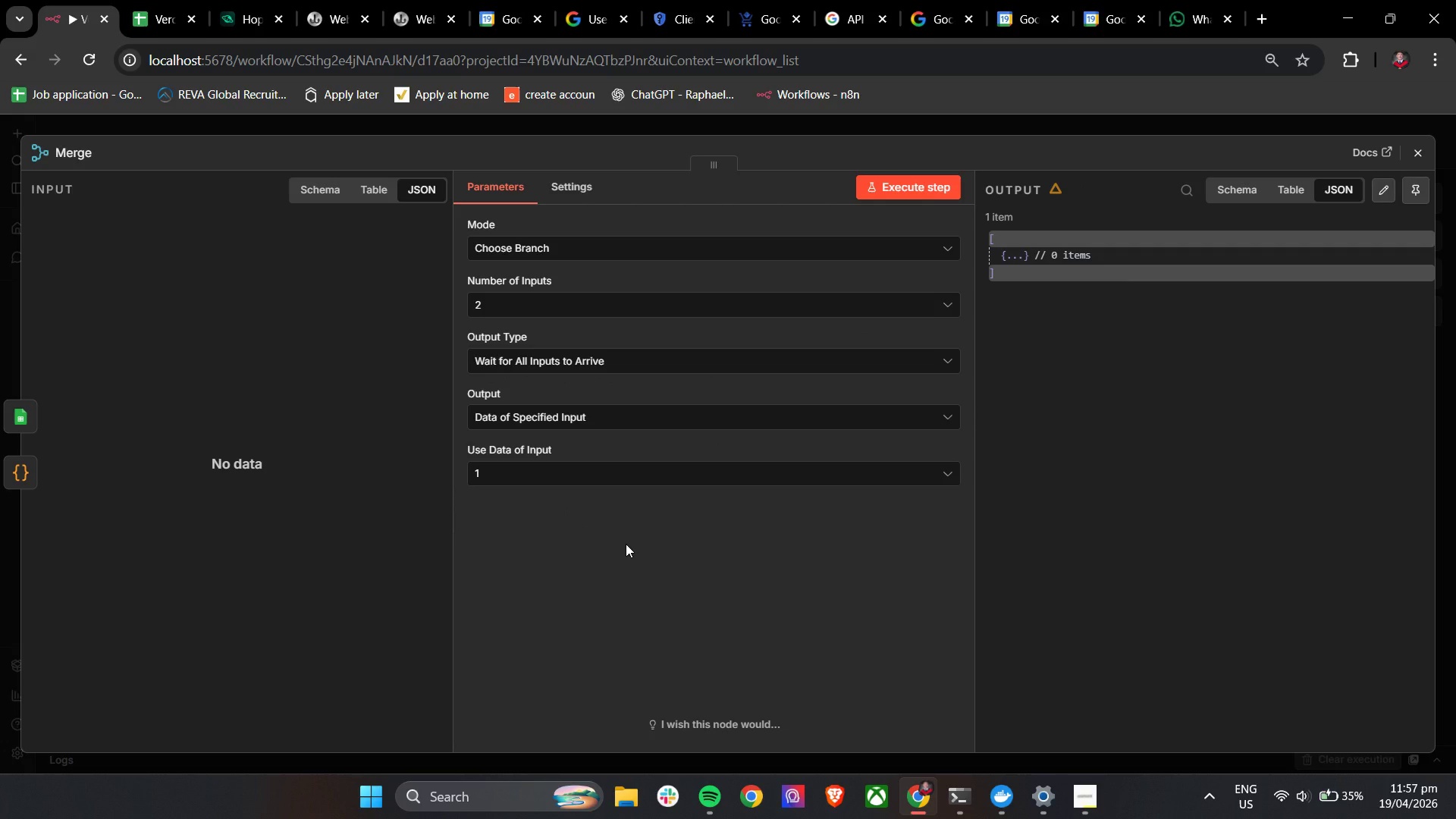 
wait(11.22)
 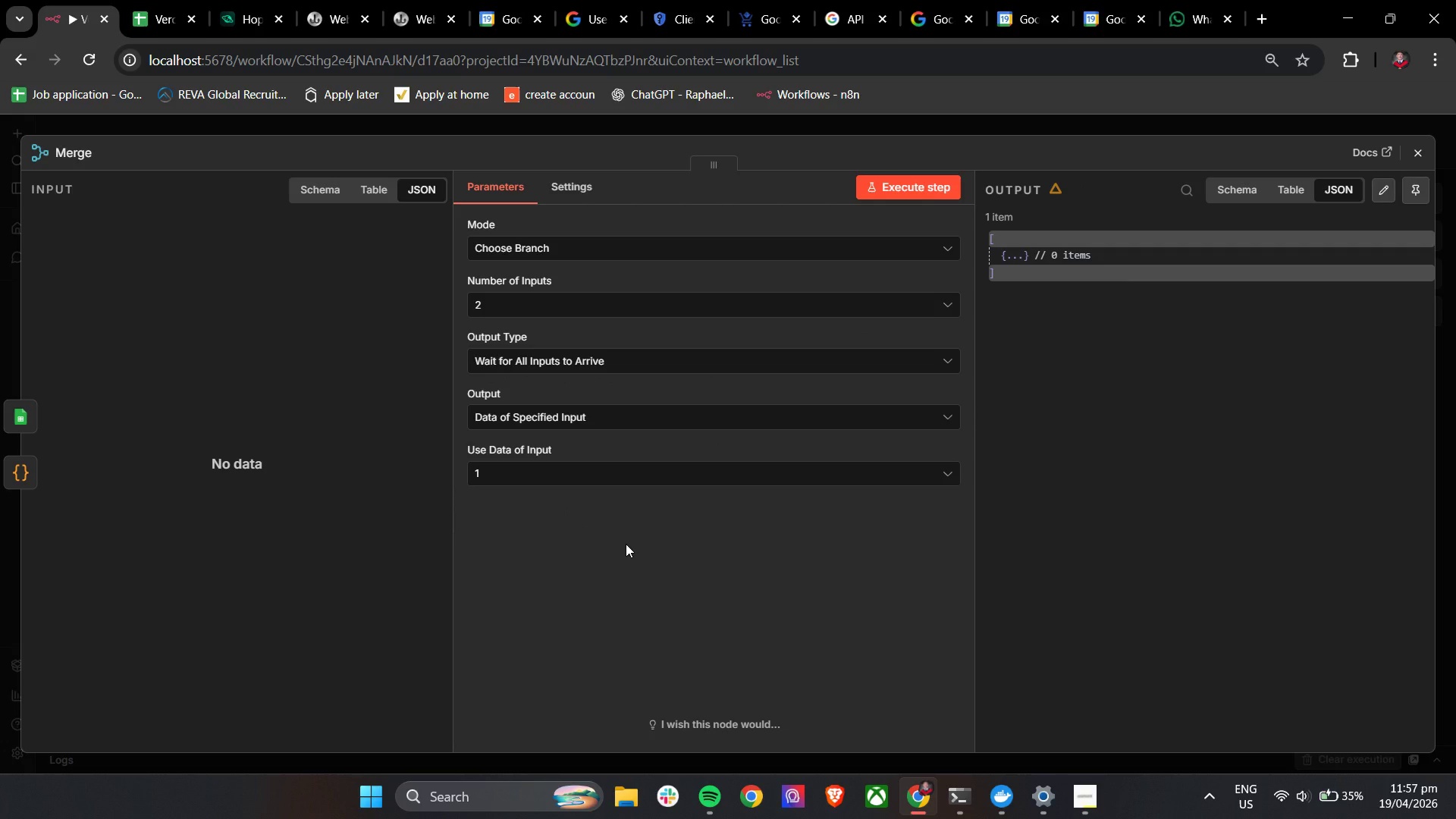 
left_click([592, 353])
 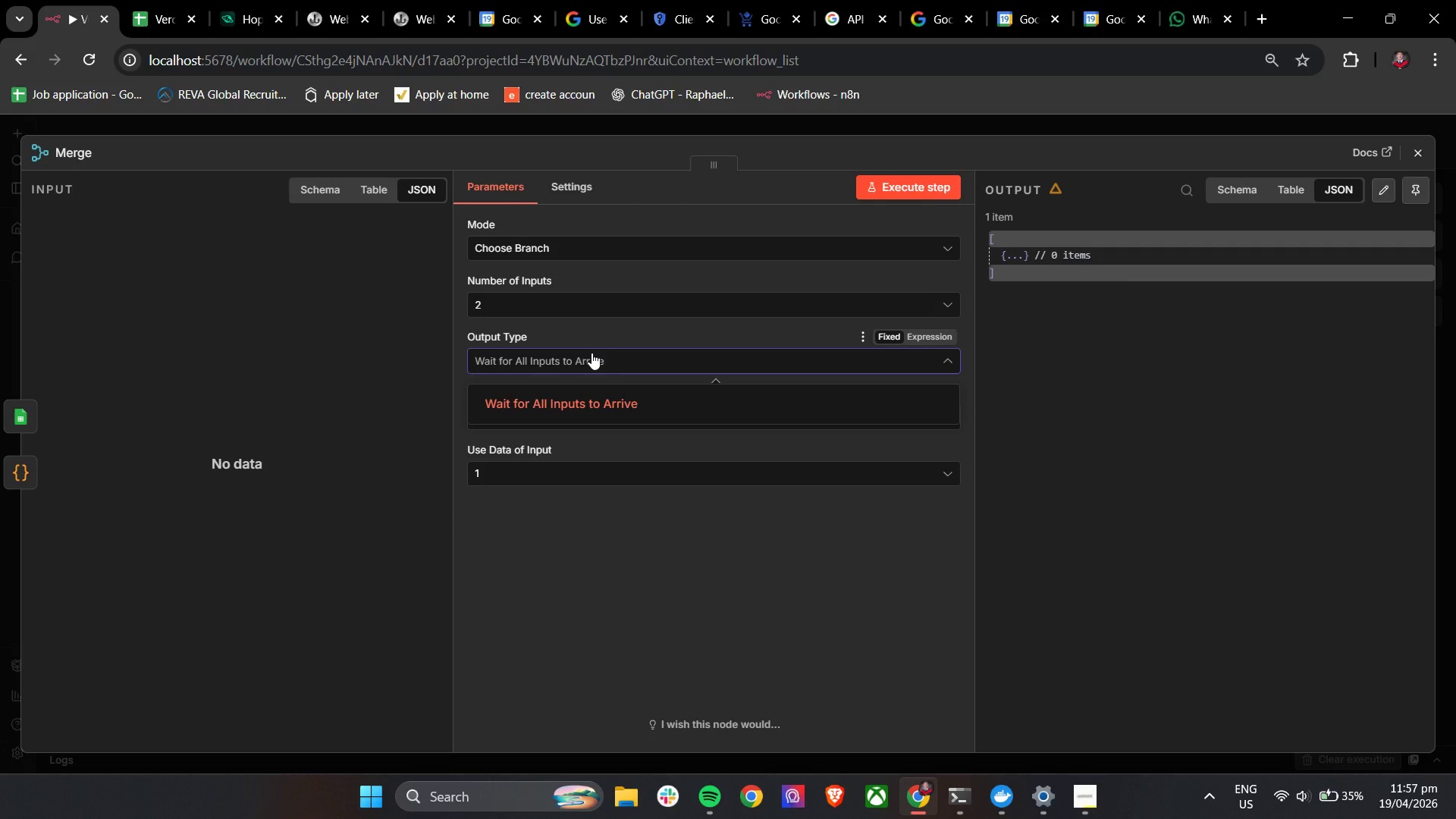 
wait(8.95)
 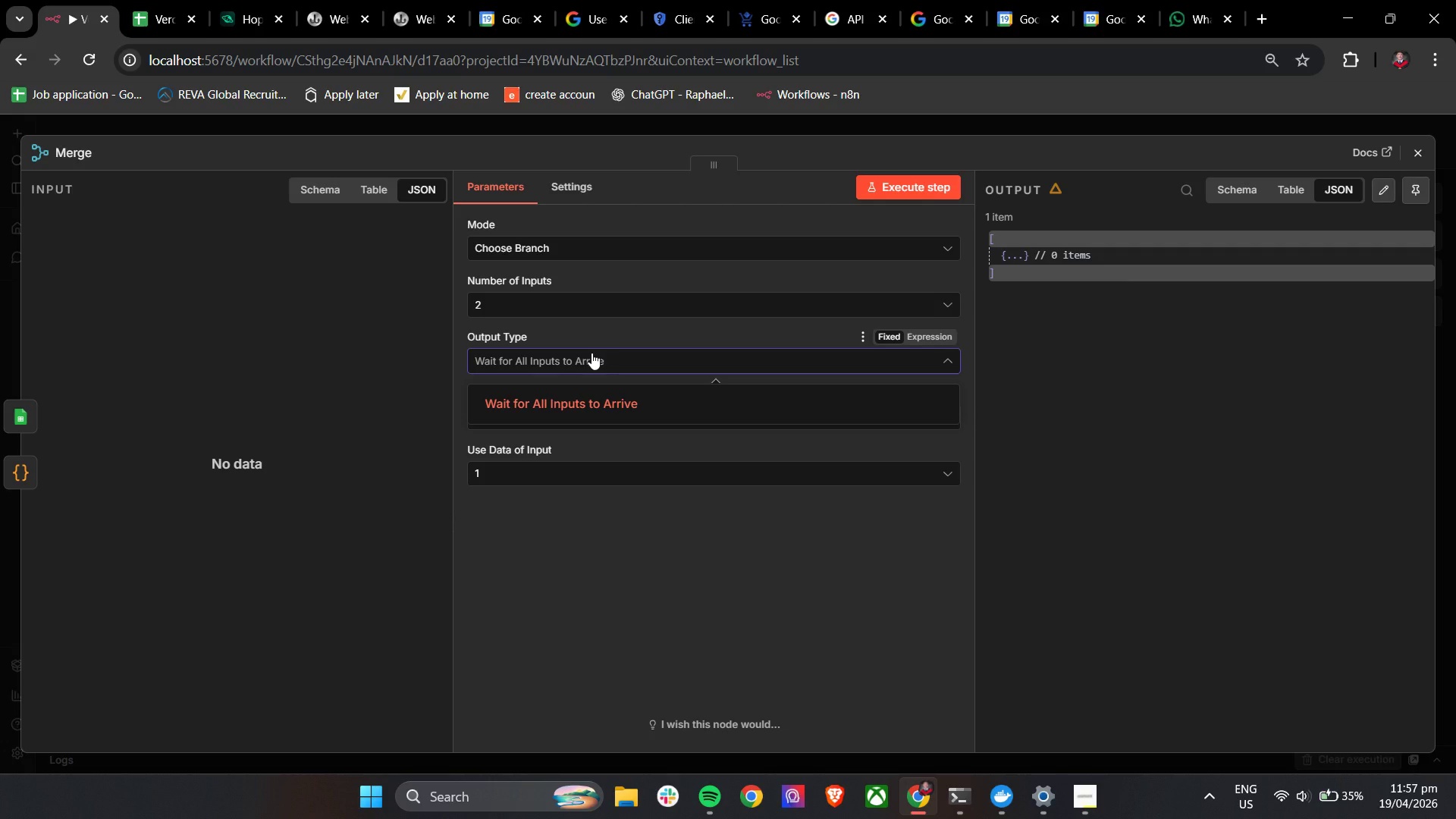 
left_click([1417, 145])
 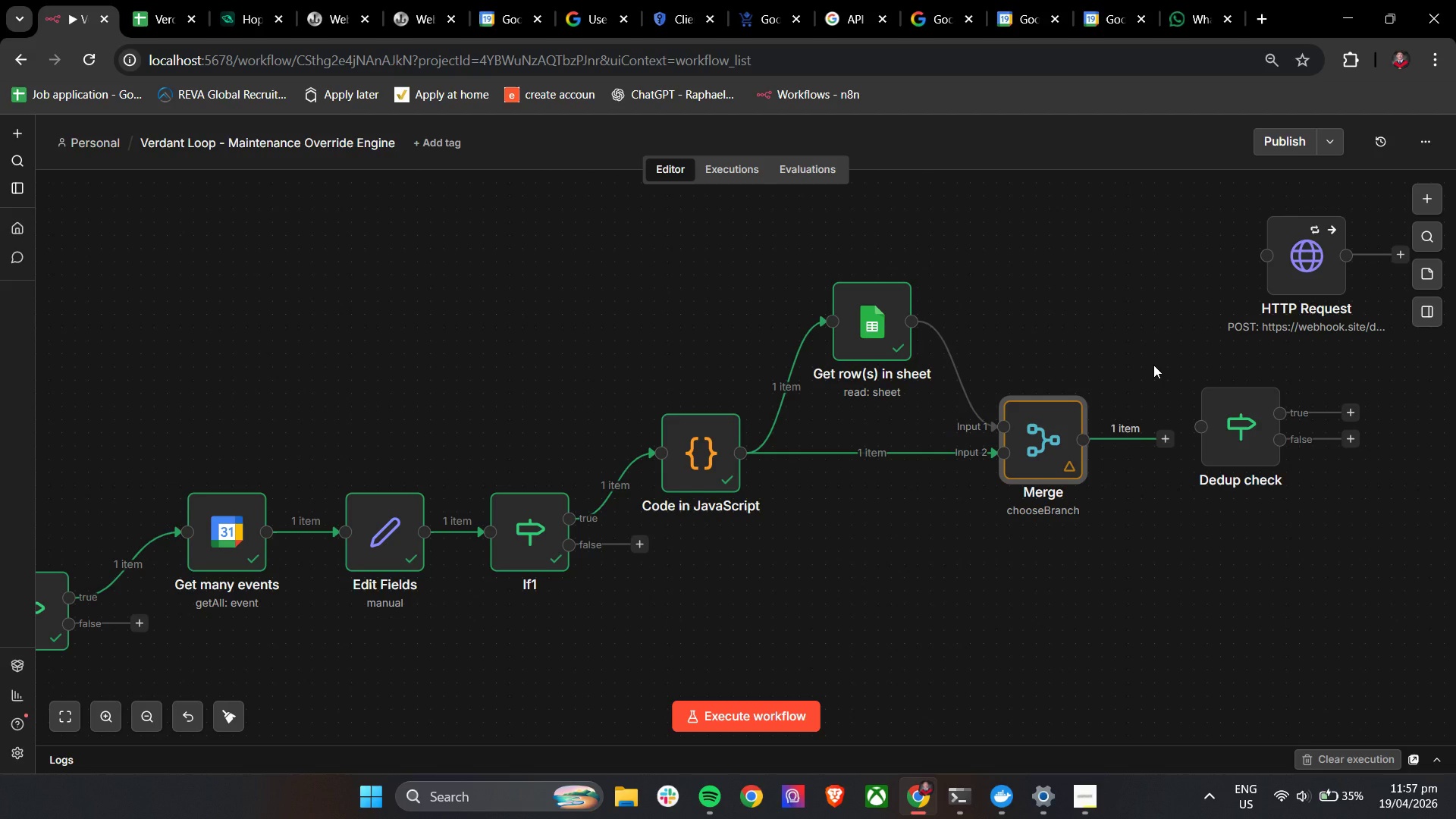 
wait(10.67)
 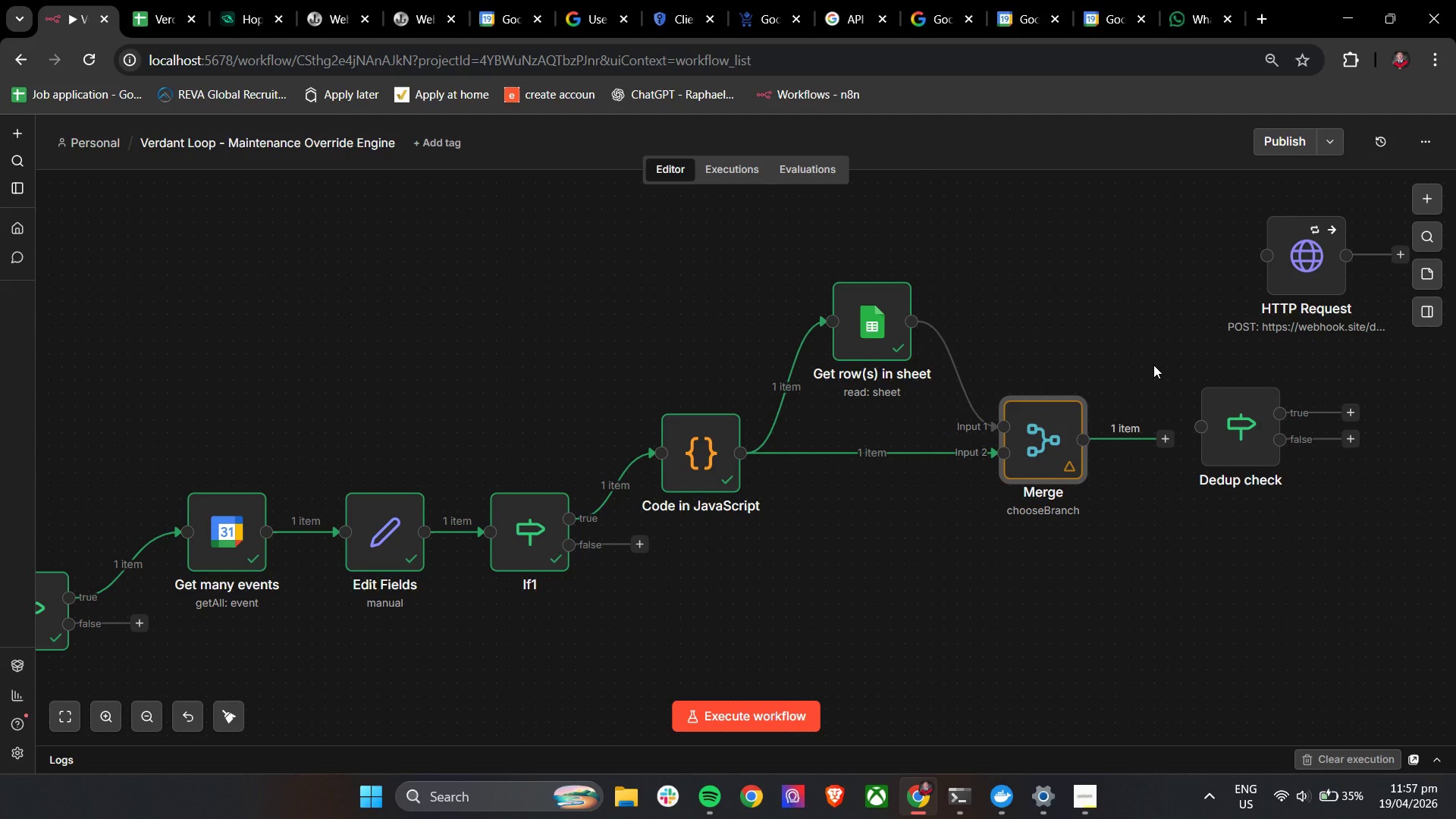 
double_click([1045, 449])
 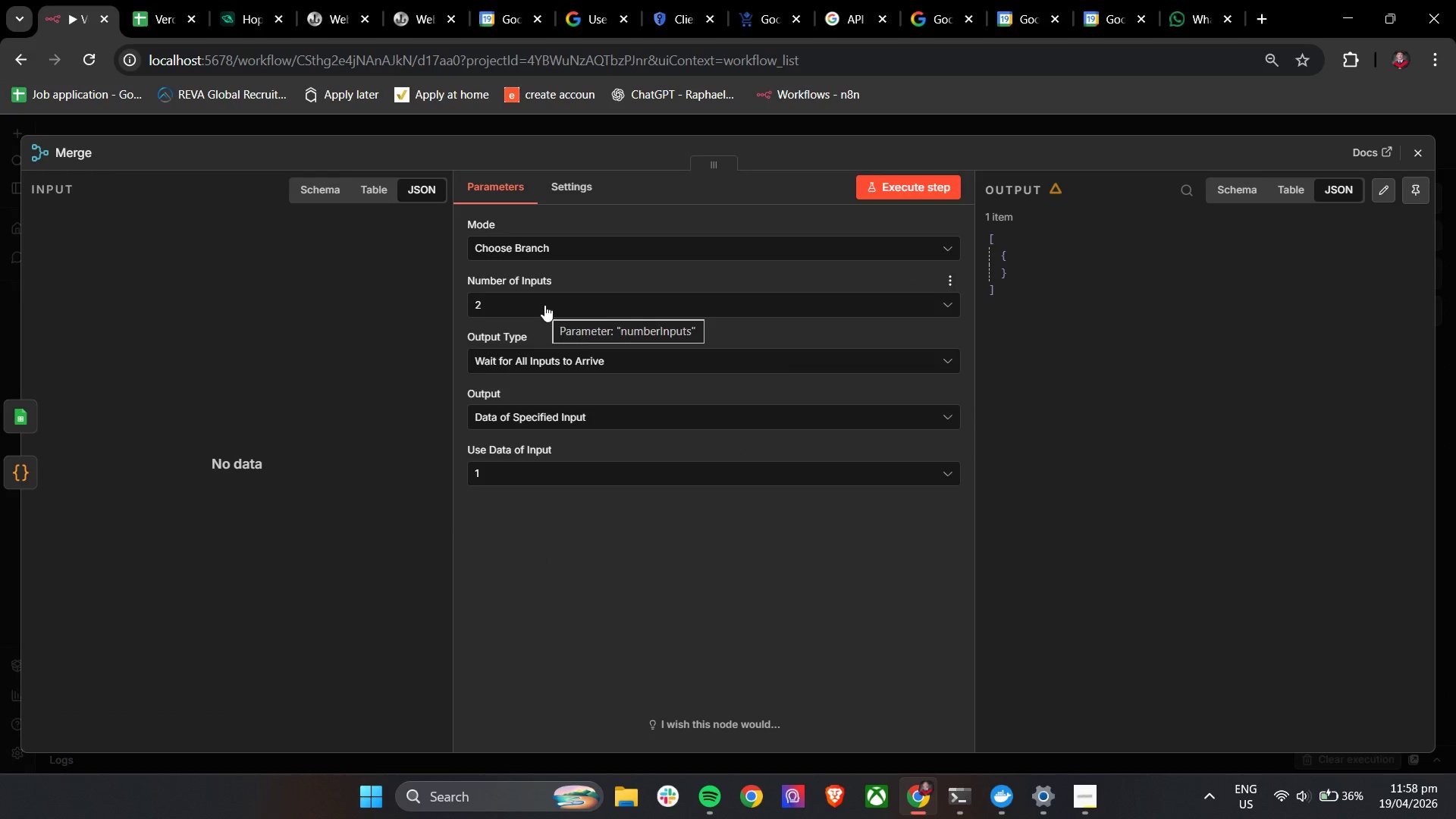 
wait(10.94)
 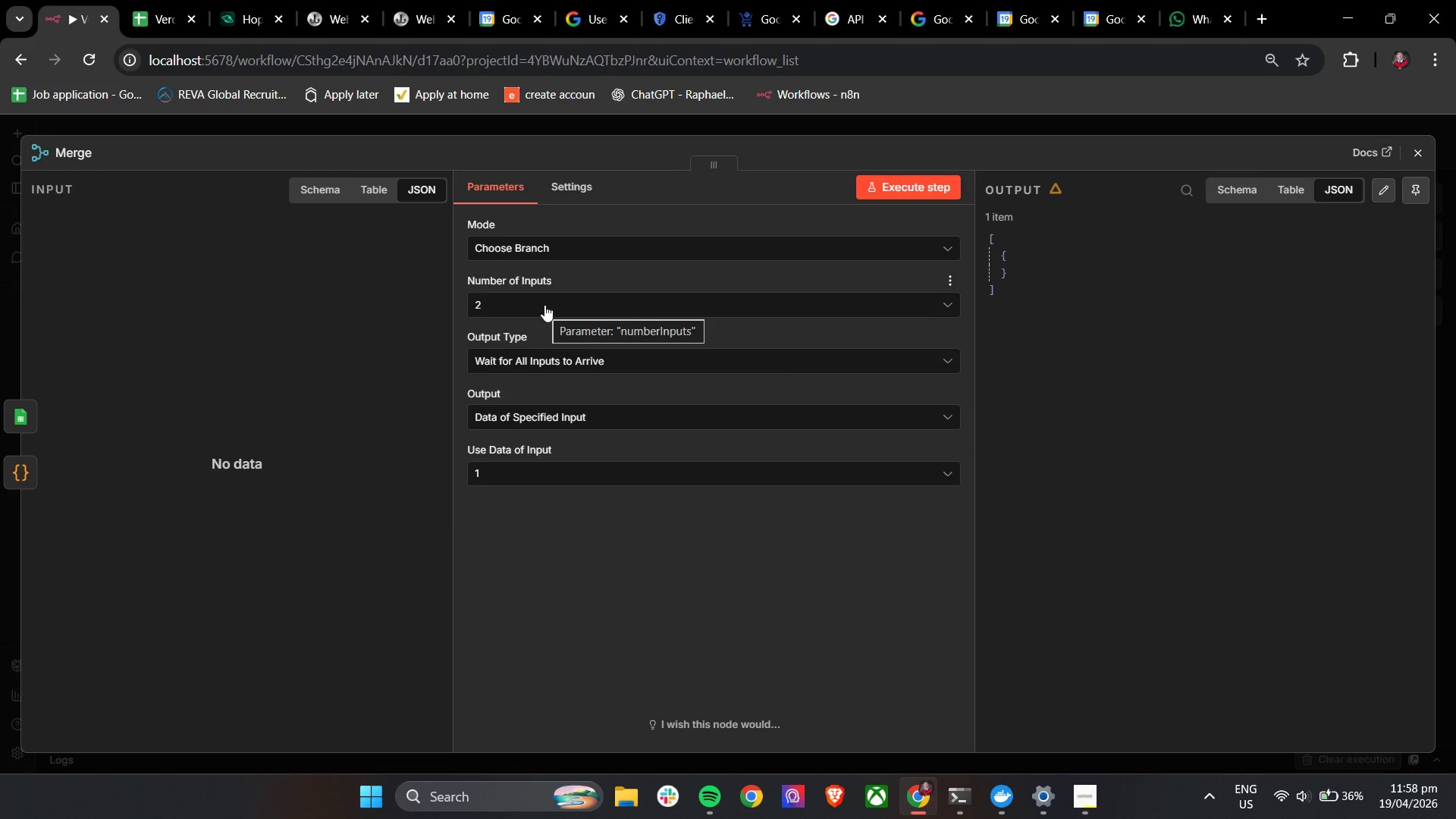 
left_click([508, 525])
 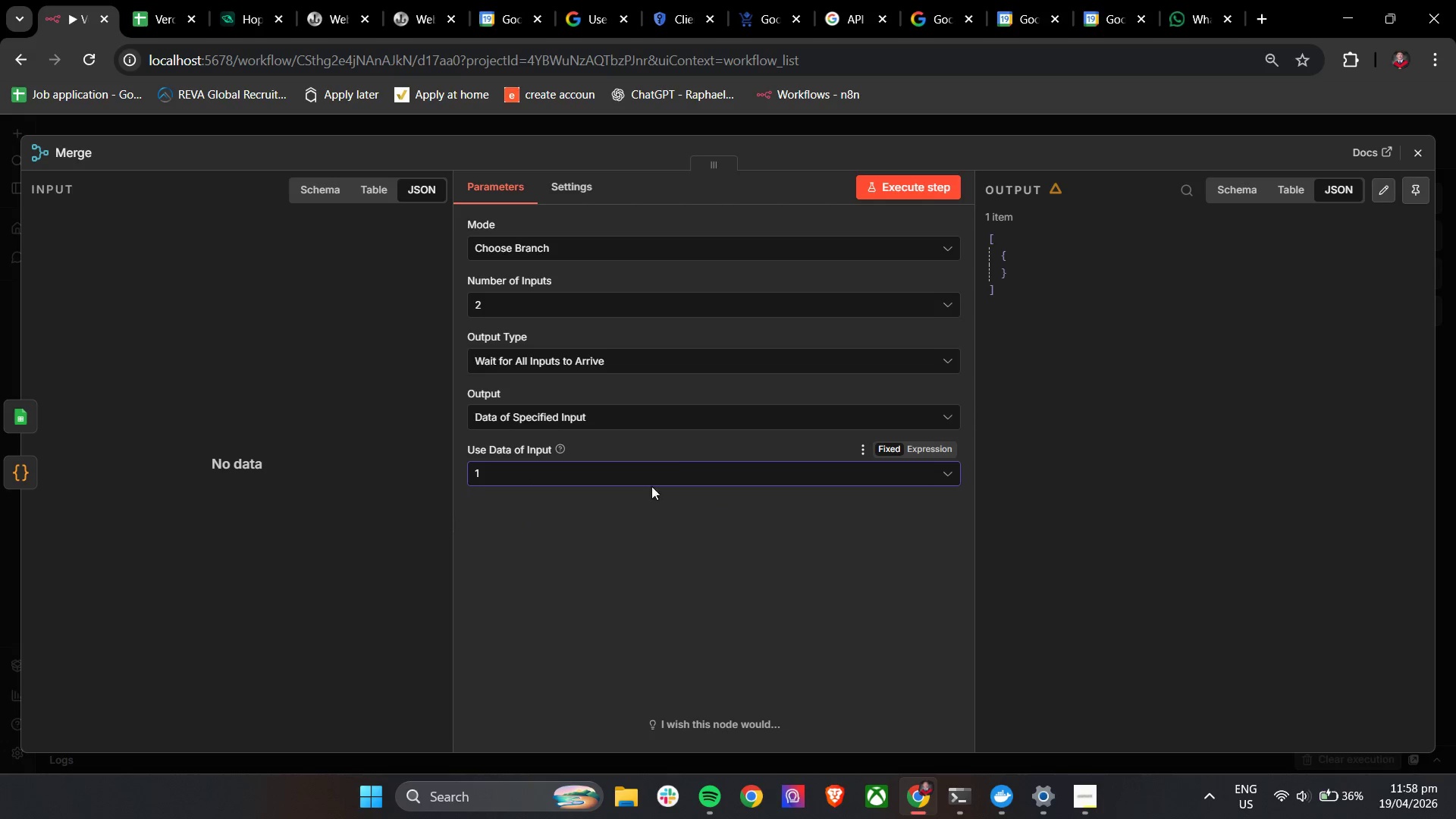 
left_click([673, 454])
 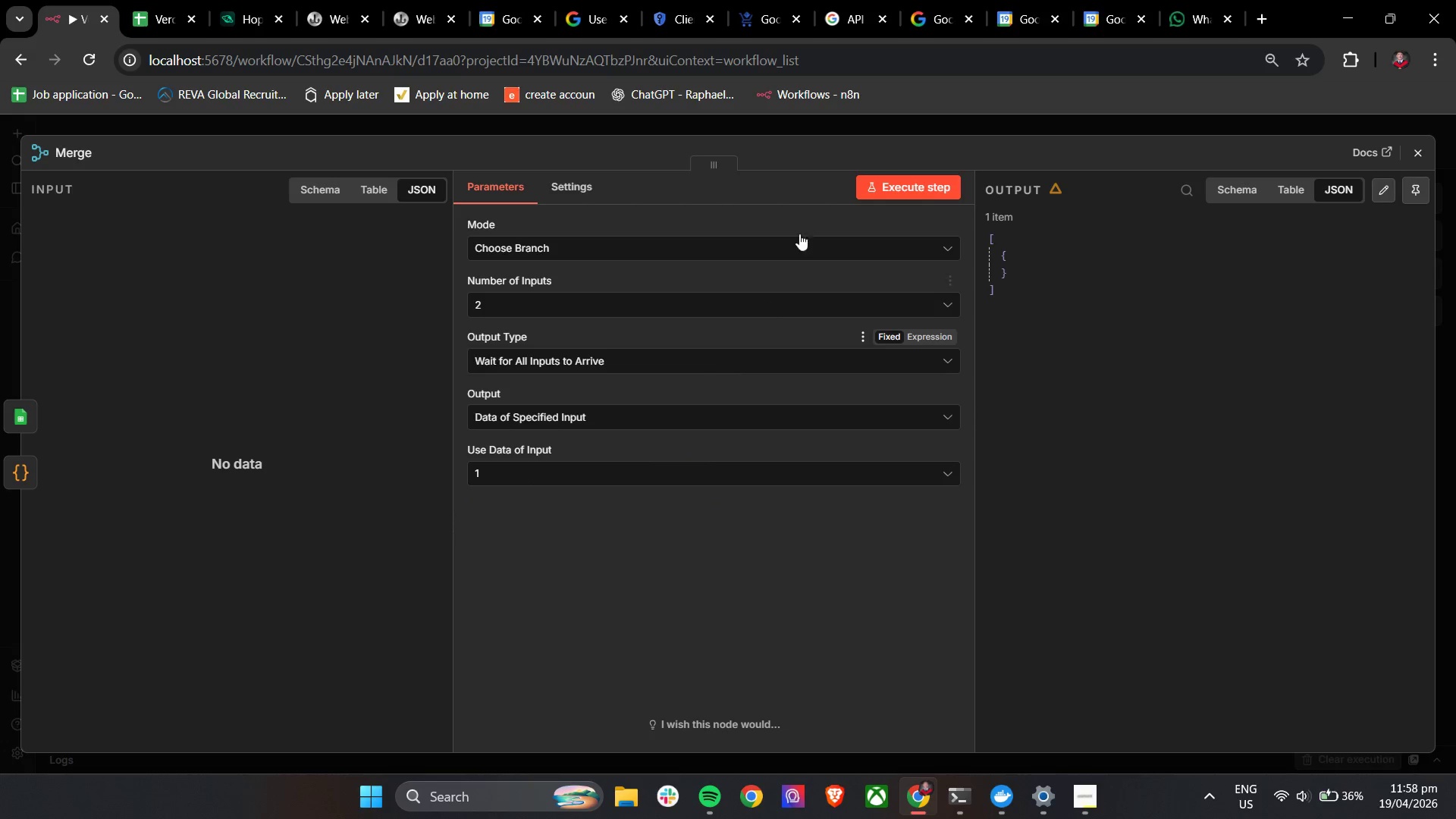 
left_click([894, 180])
 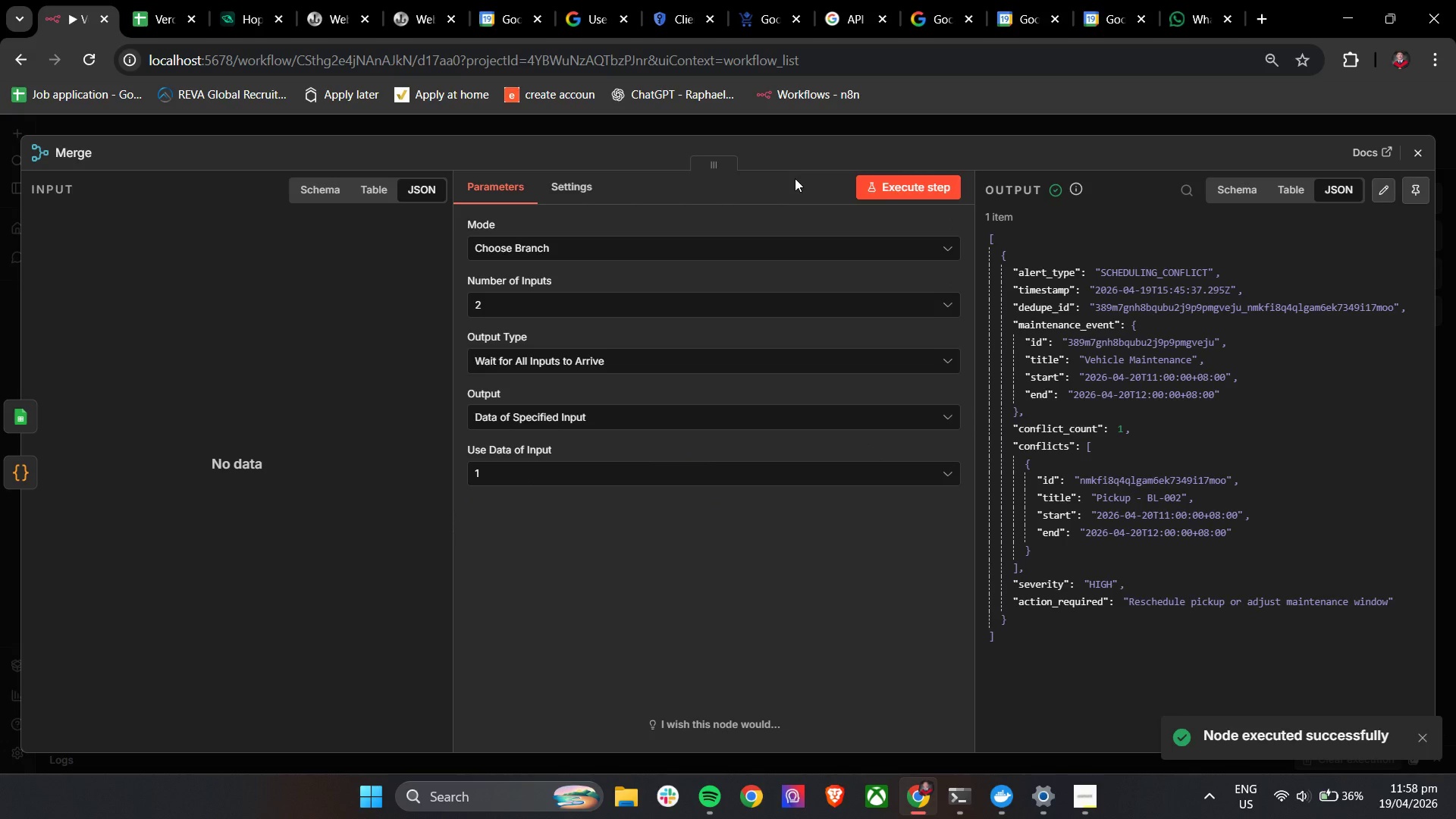 
left_click([799, 171])
 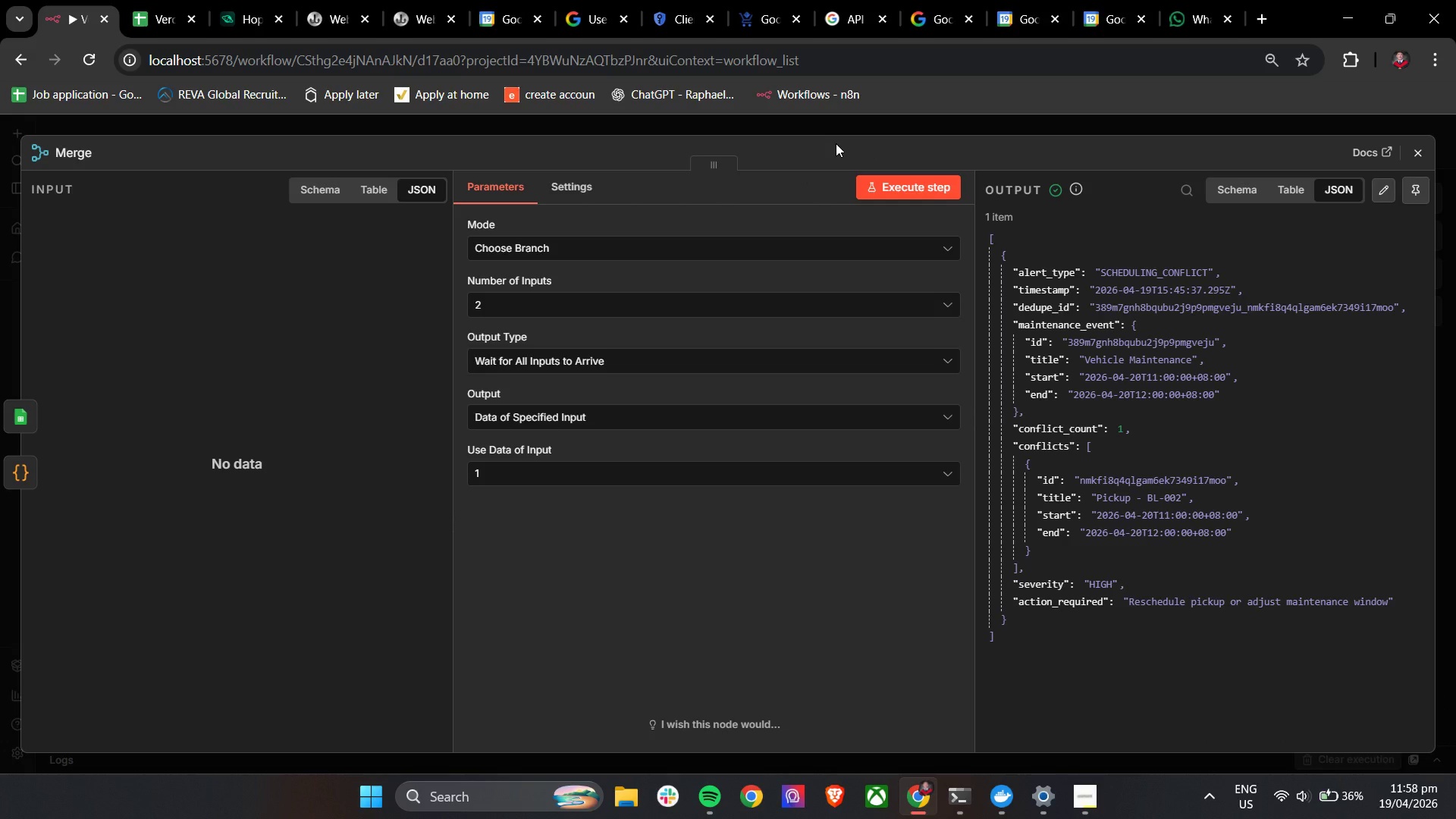 
wait(10.0)
 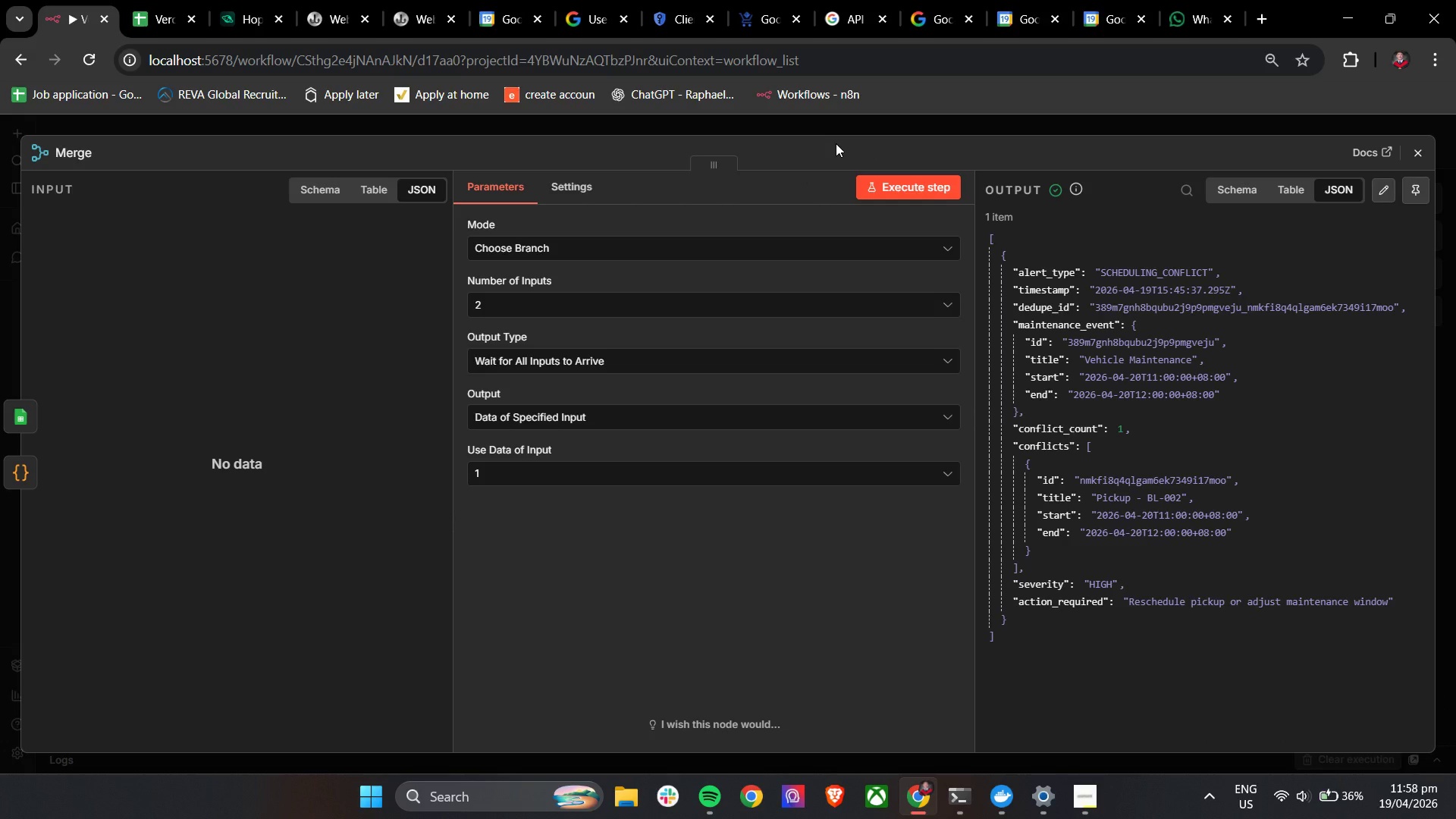 
mouse_move([814, 228])
 